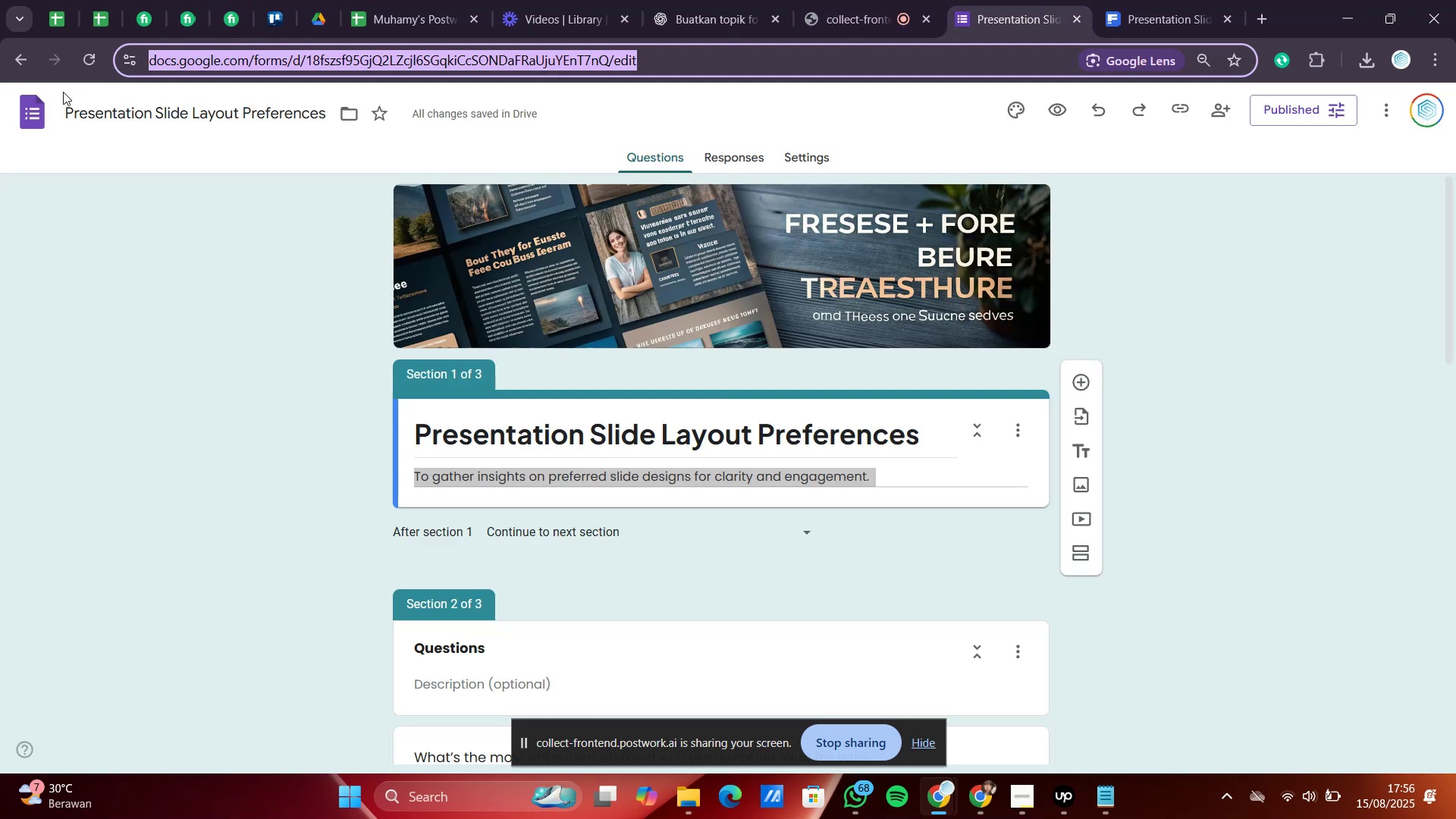 
left_click([27, 105])
 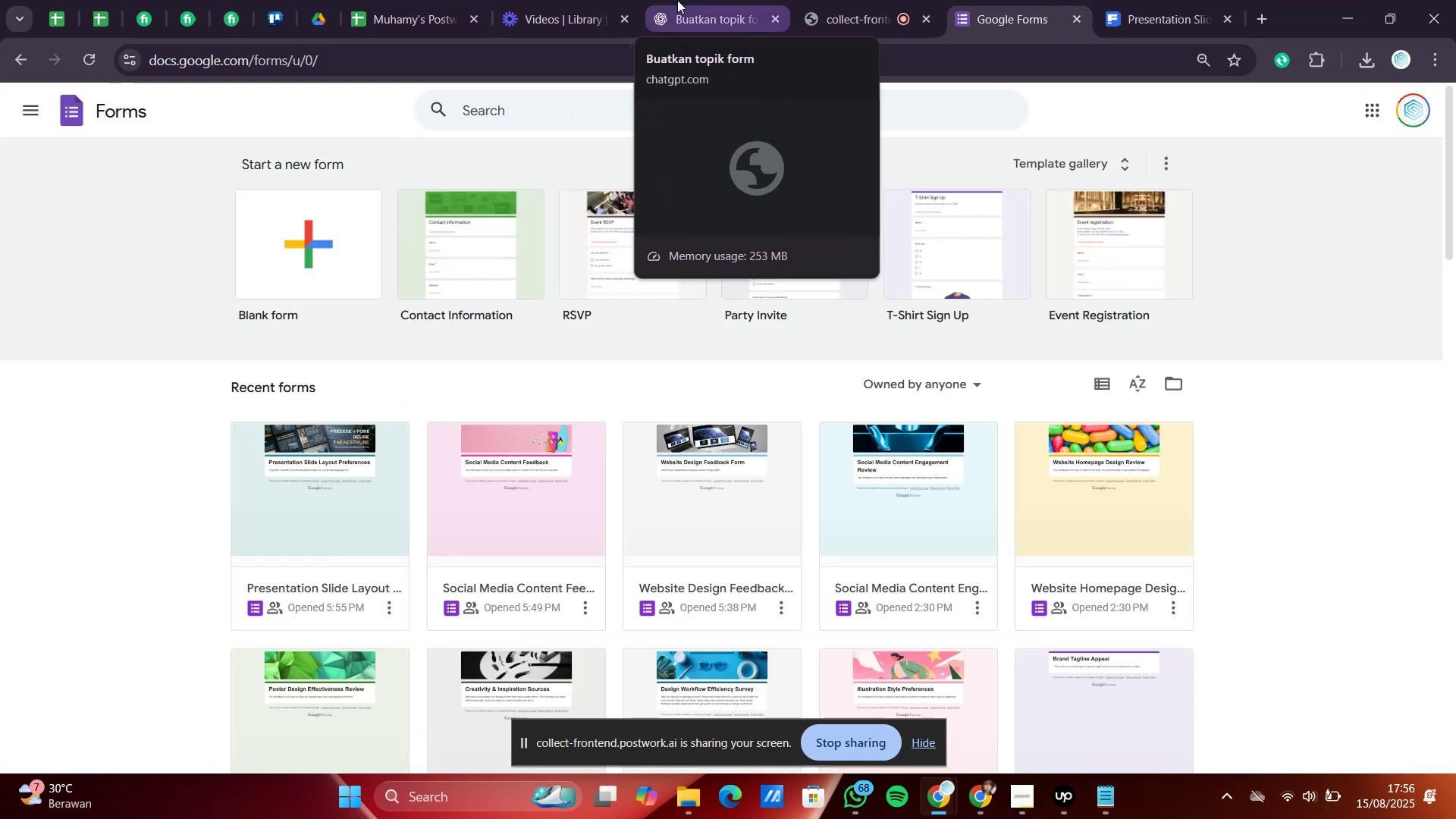 
left_click([709, 12])
 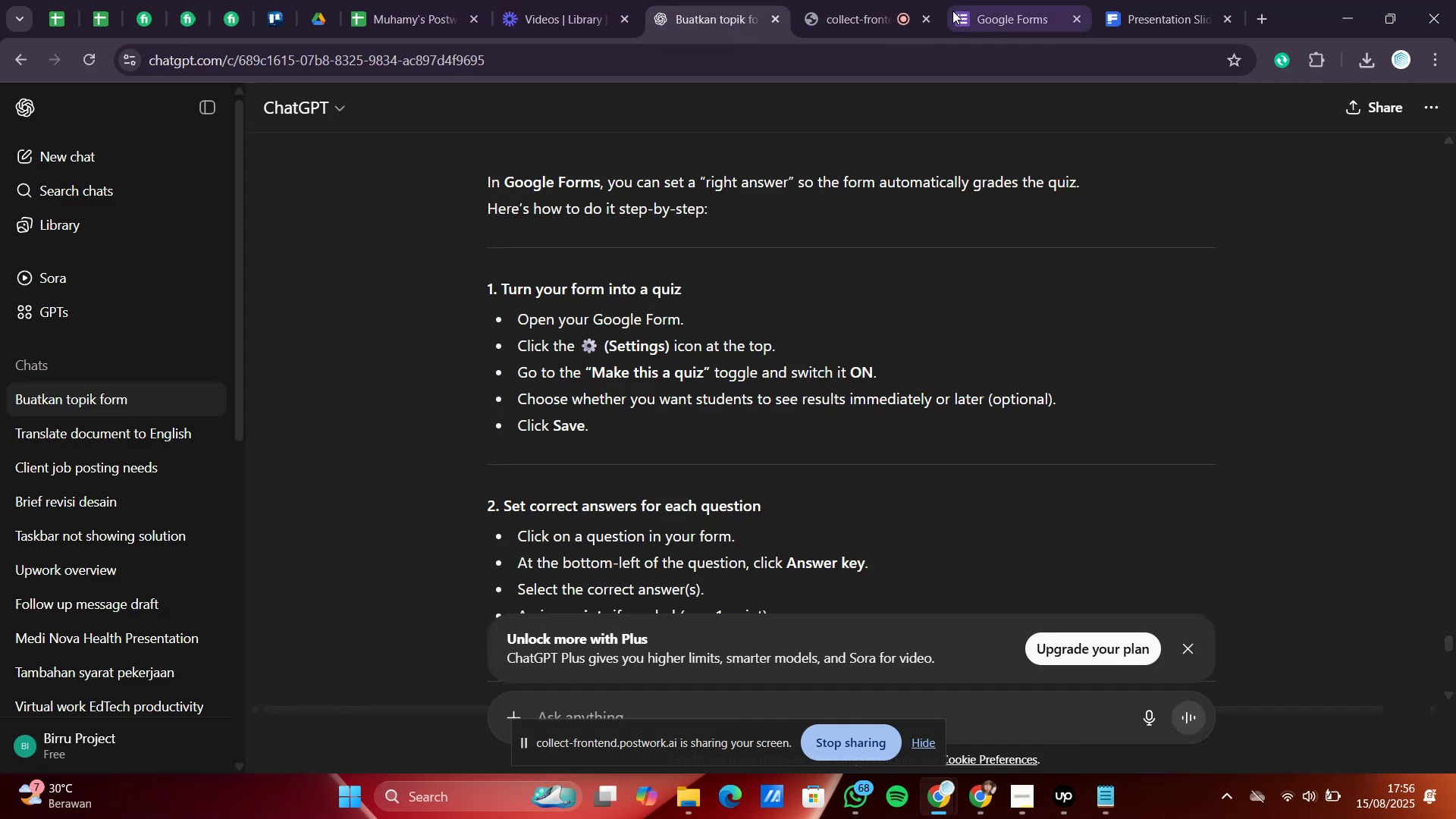 
left_click([997, 5])
 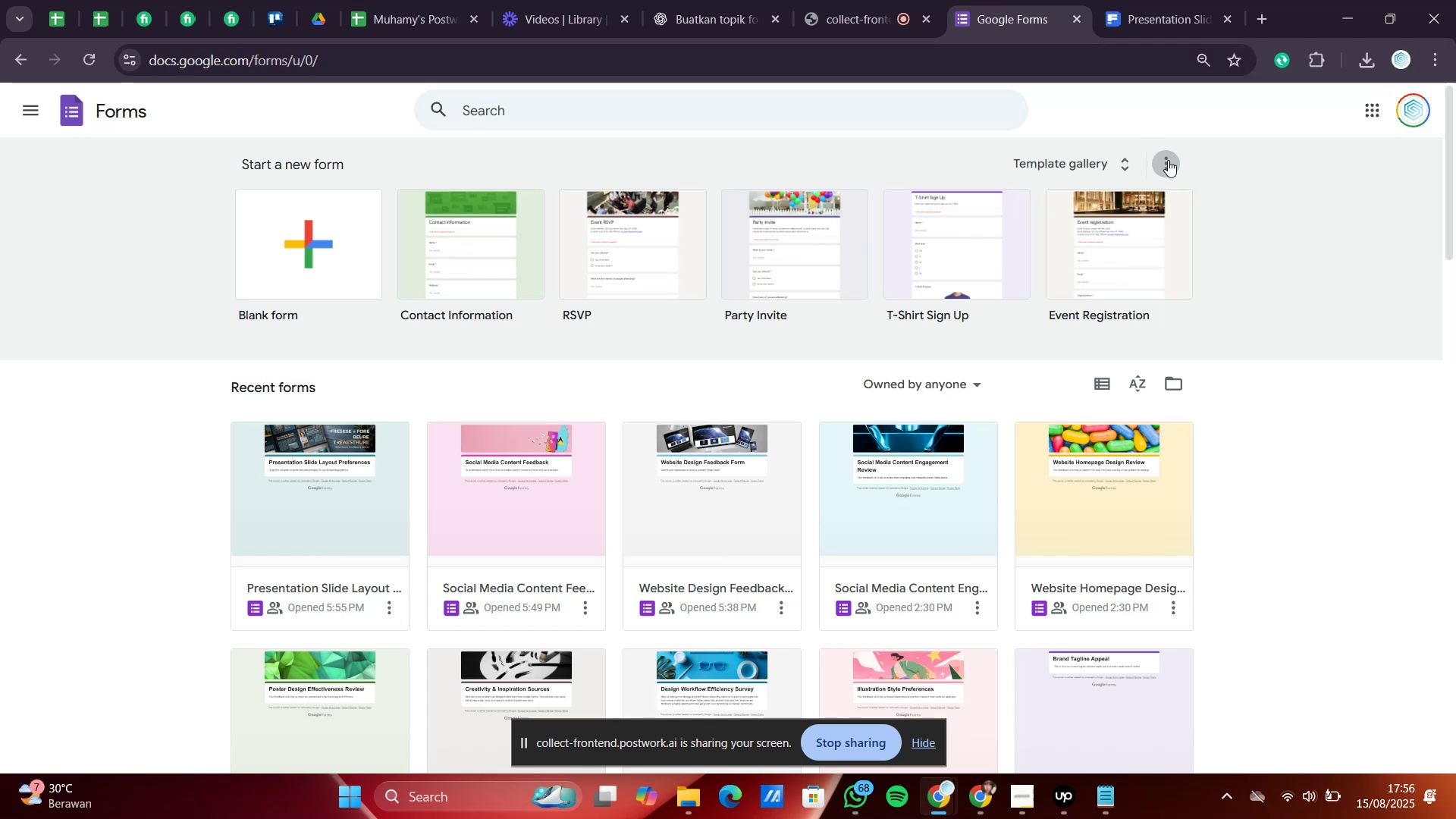 
left_click([1168, 160])
 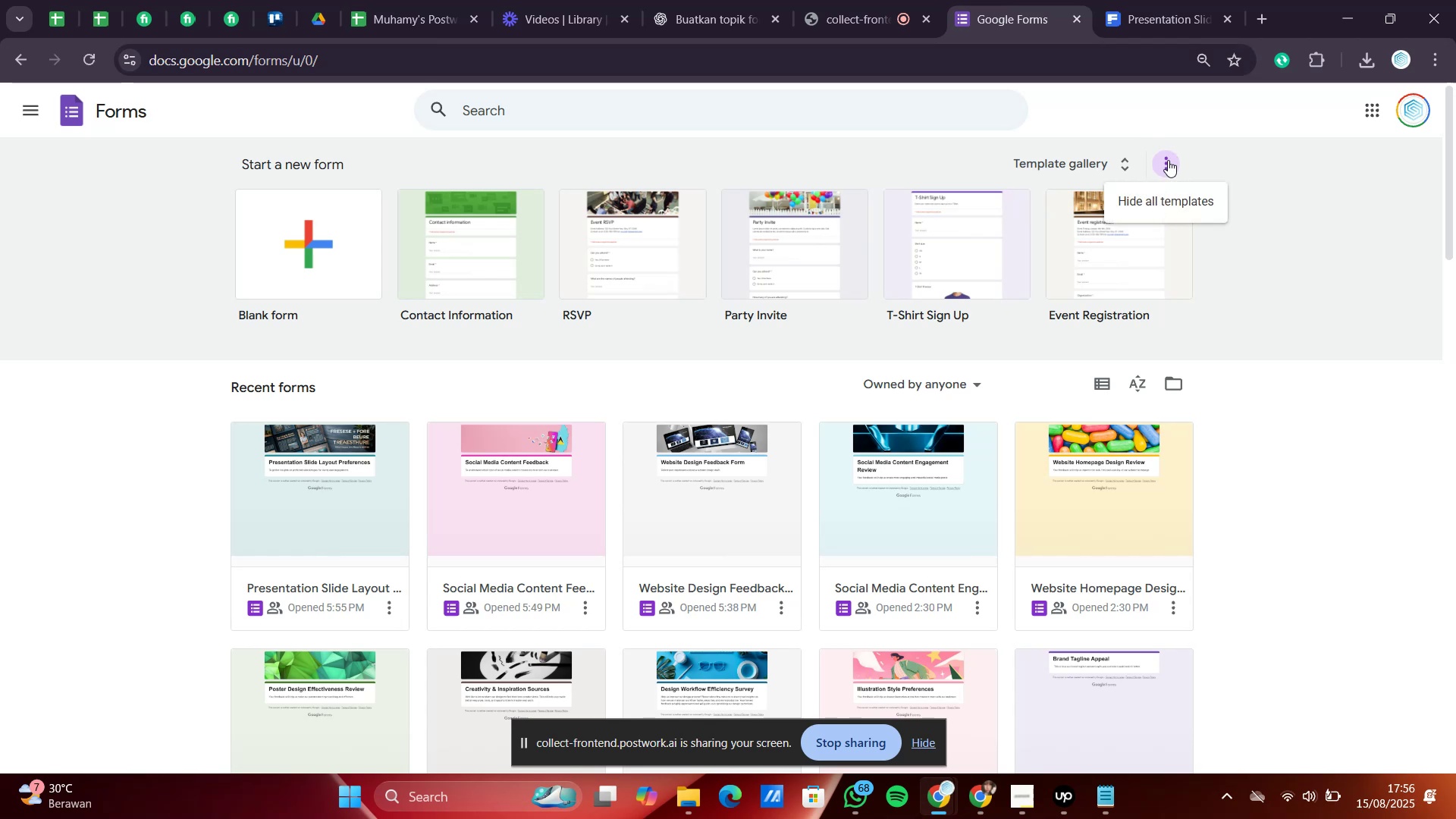 
left_click([1168, 160])
 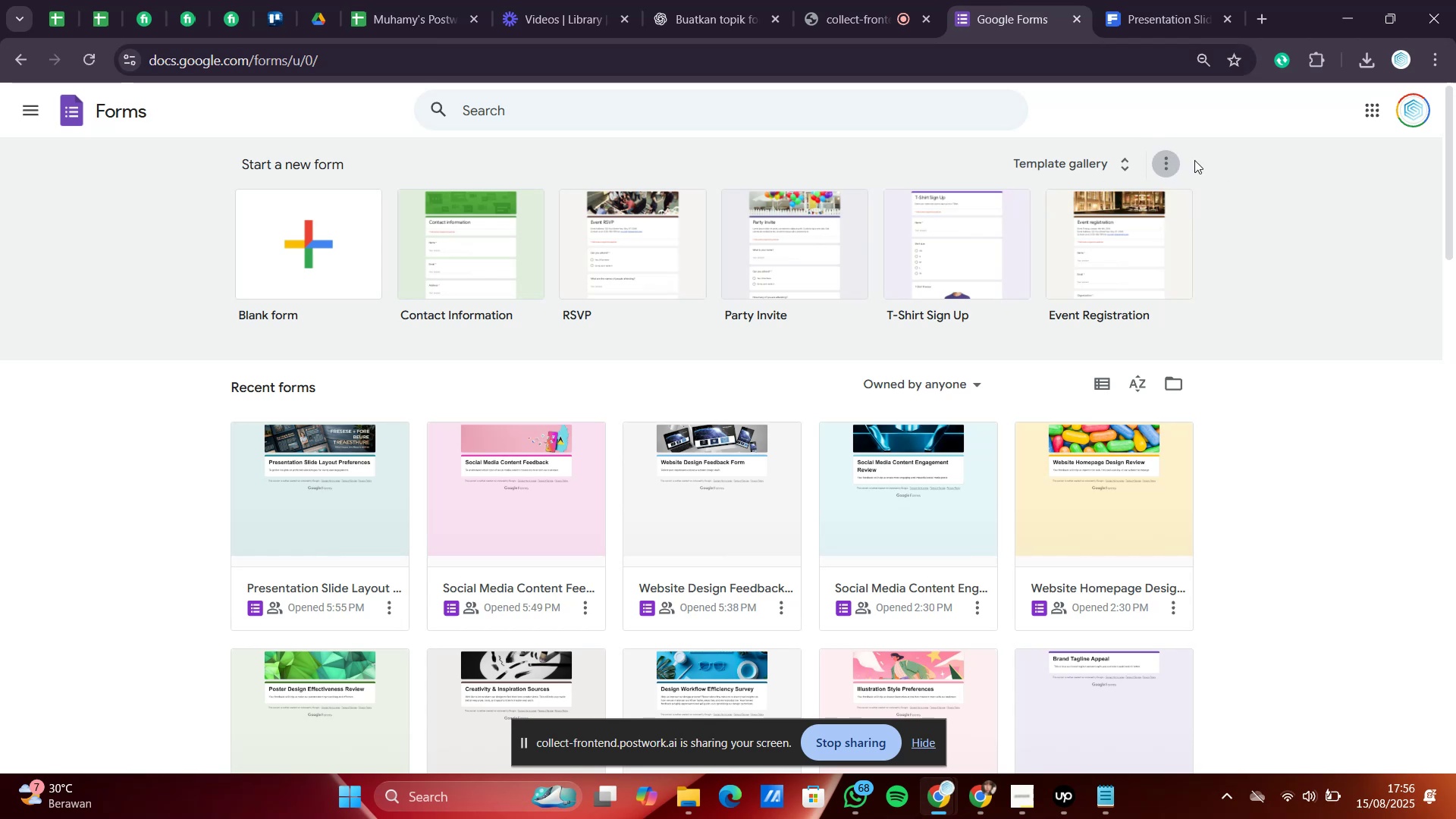 
mouse_move([1364, 113])
 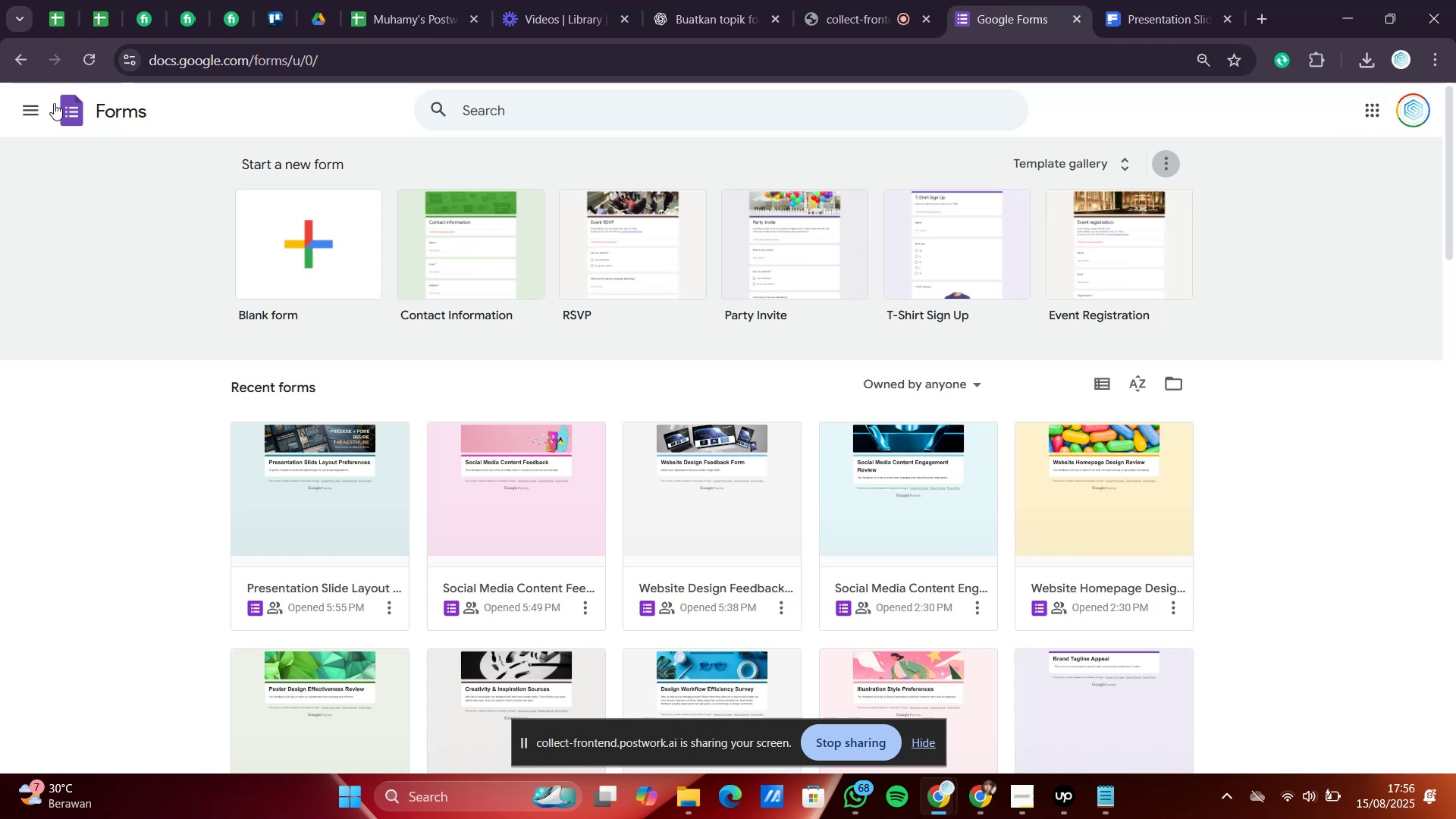 
left_click([33, 110])
 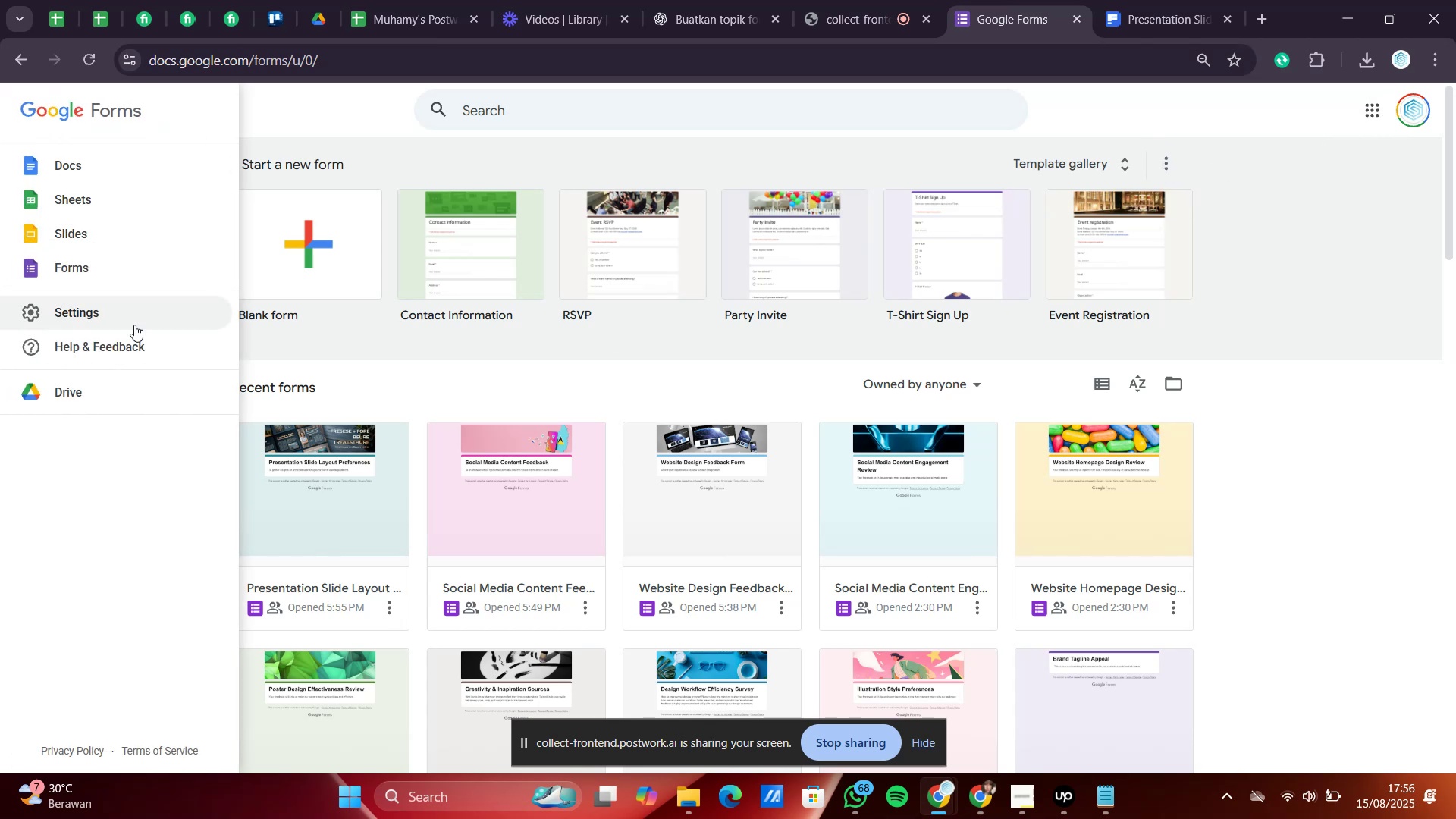 
left_click([134, 325])
 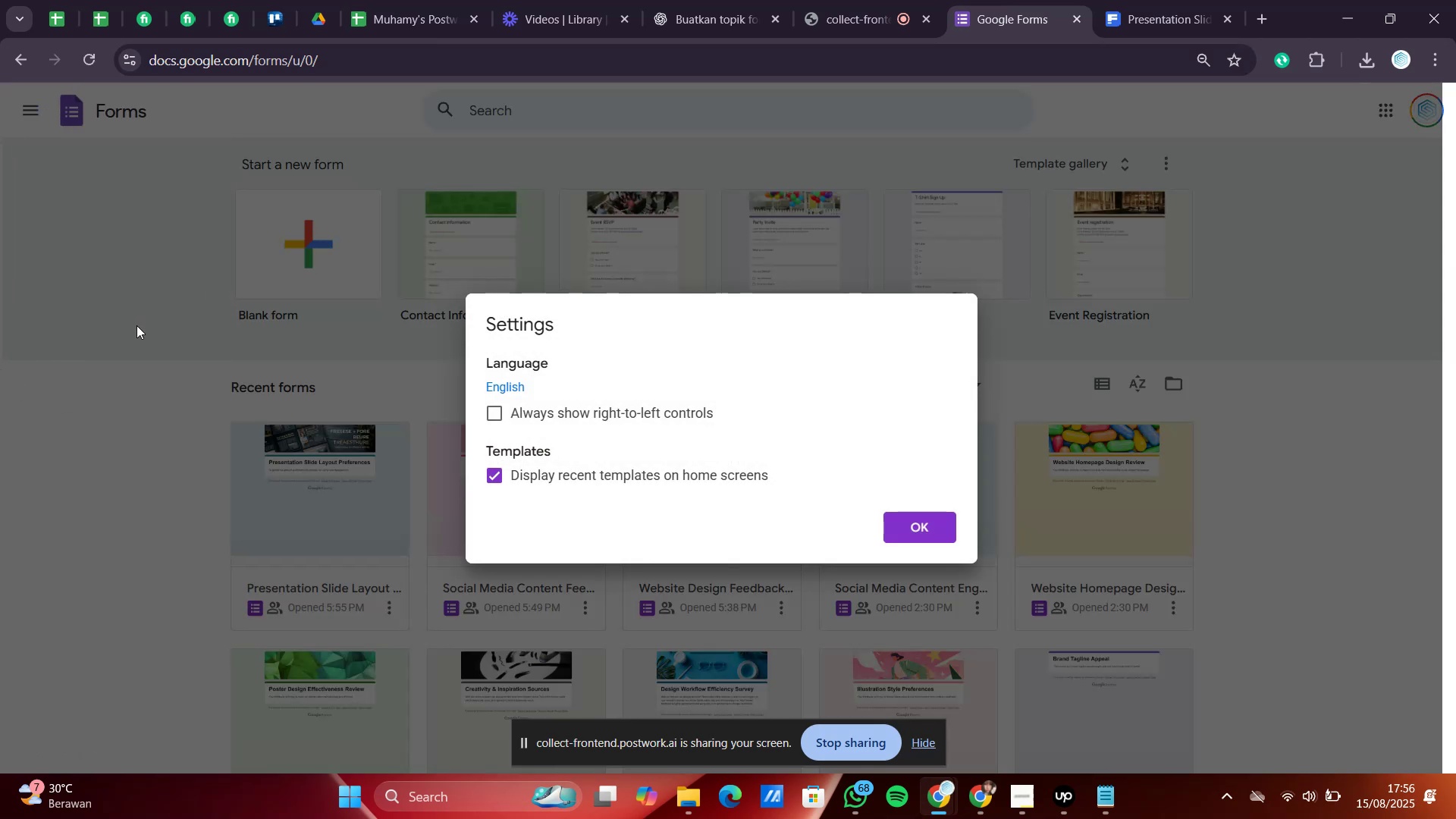 
mouse_move([576, 24])
 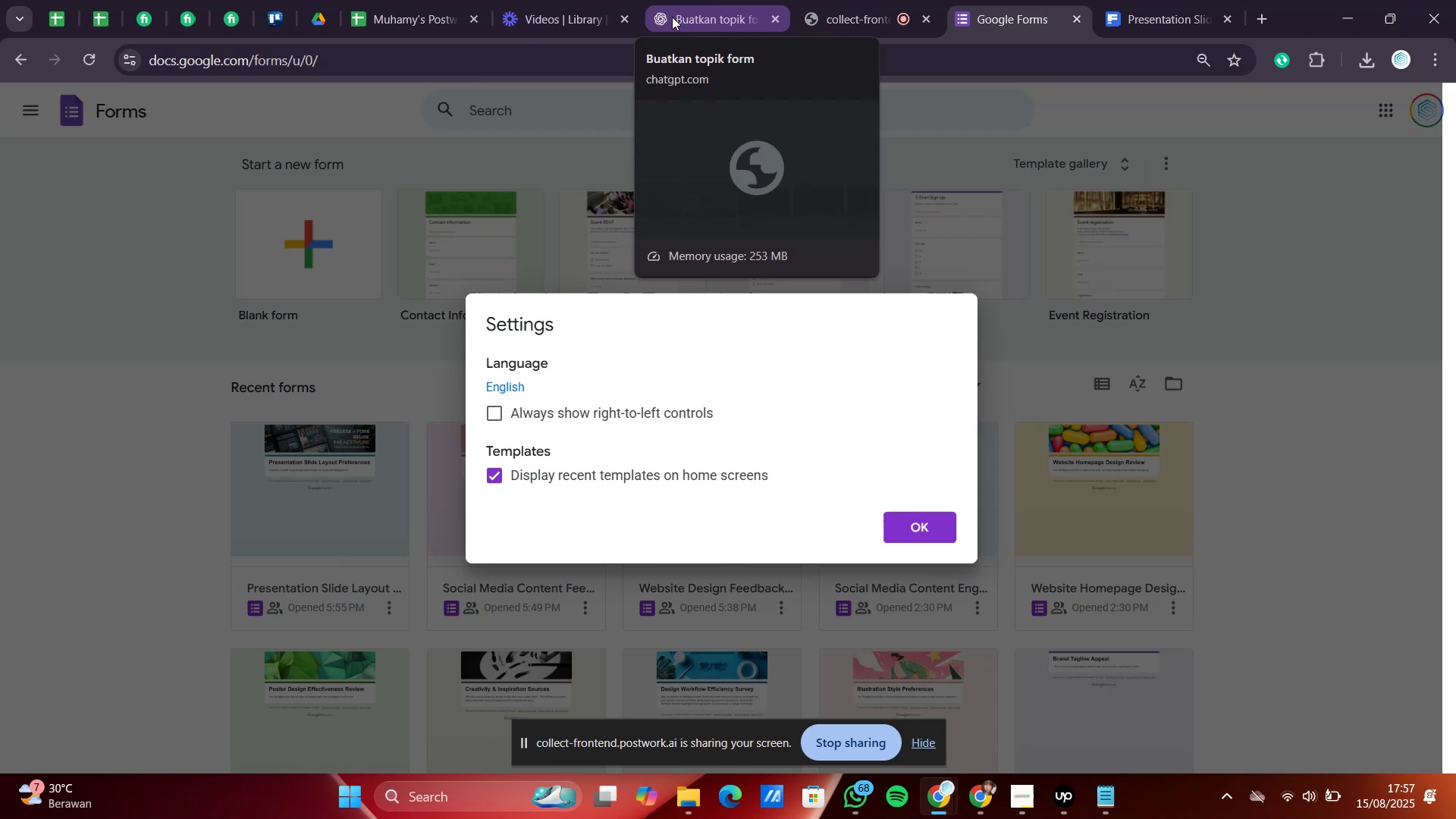 
left_click([672, 17])
 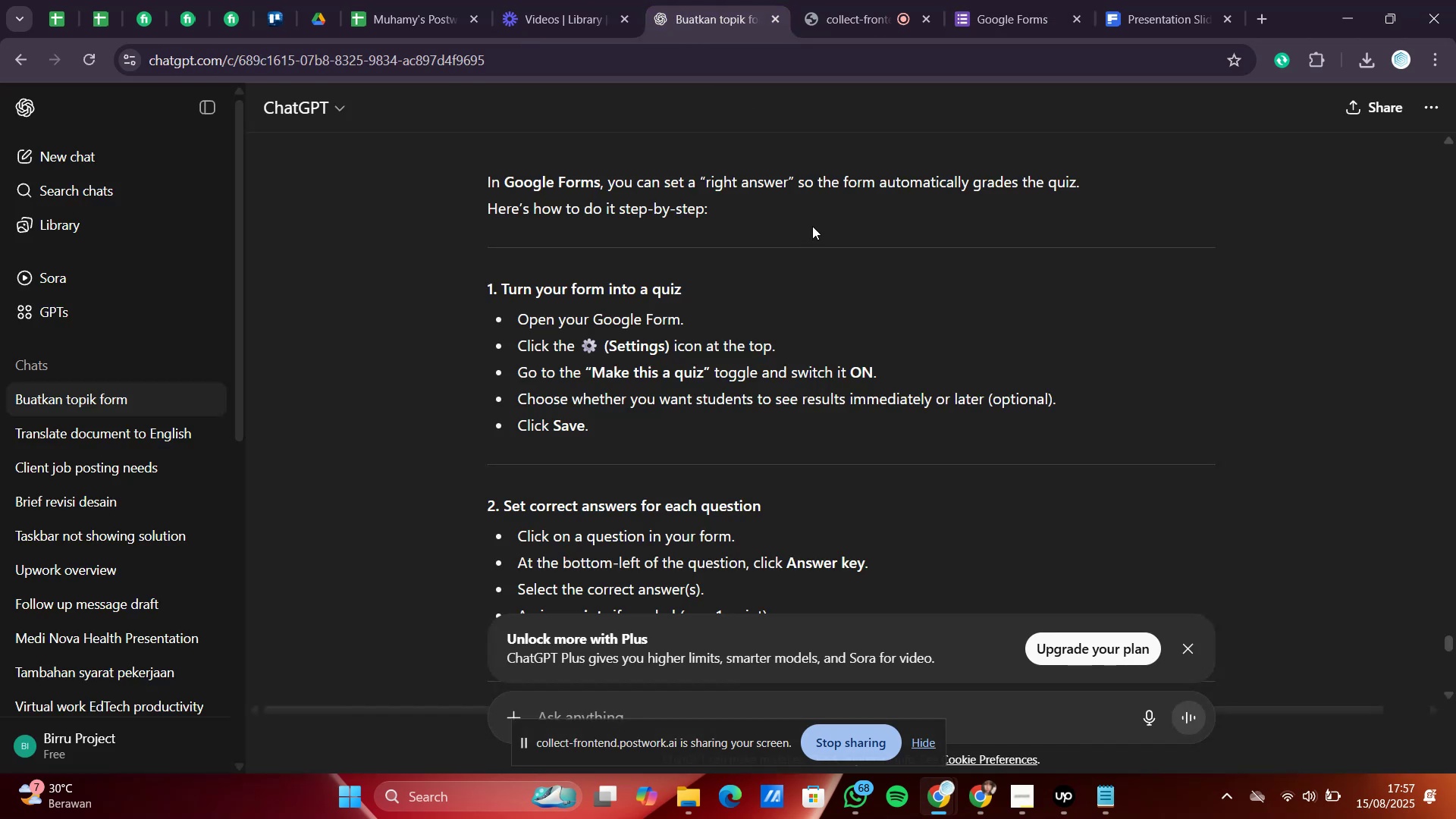 
mouse_move([1197, -1])
 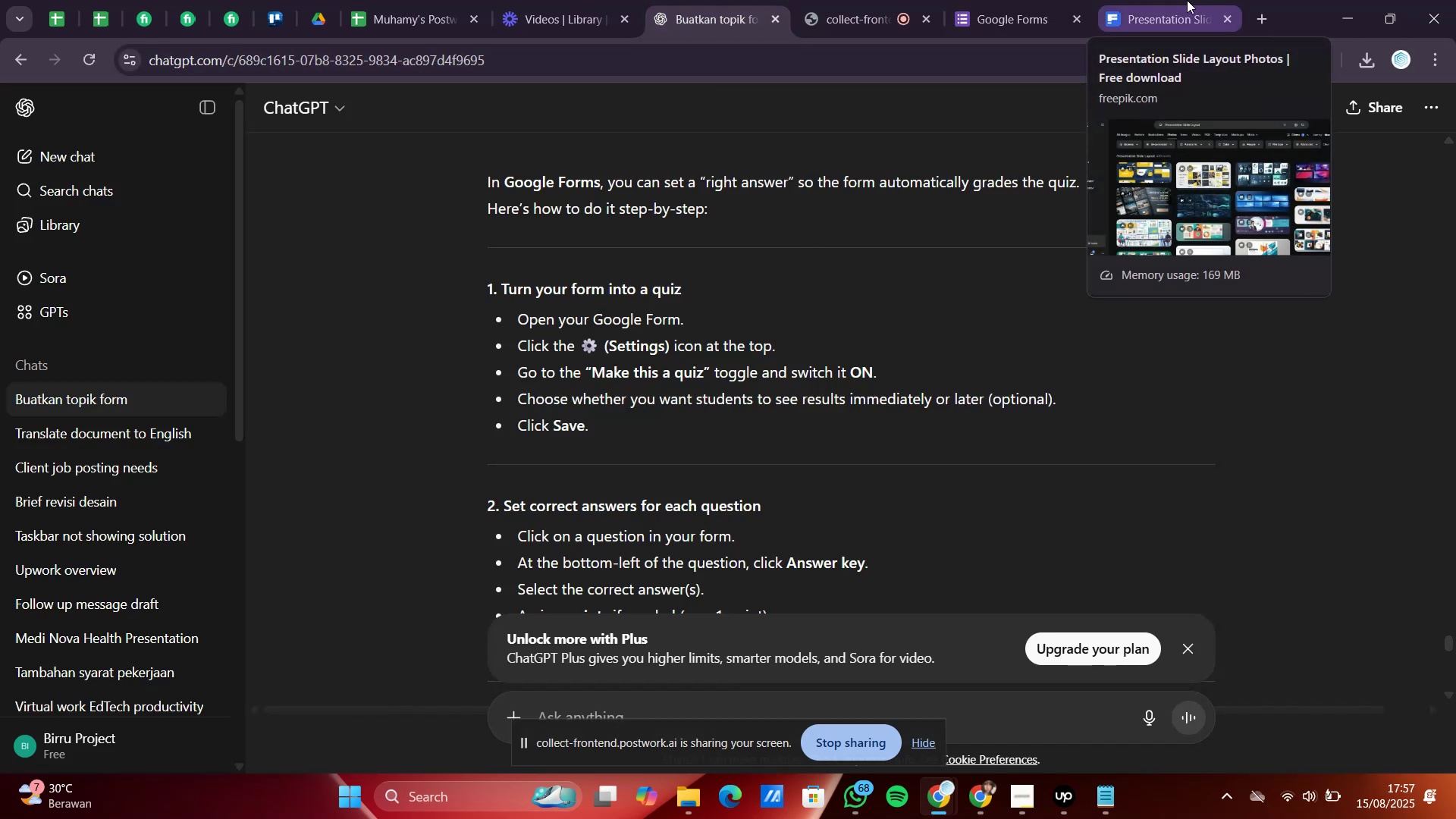 
left_click([1187, 0])
 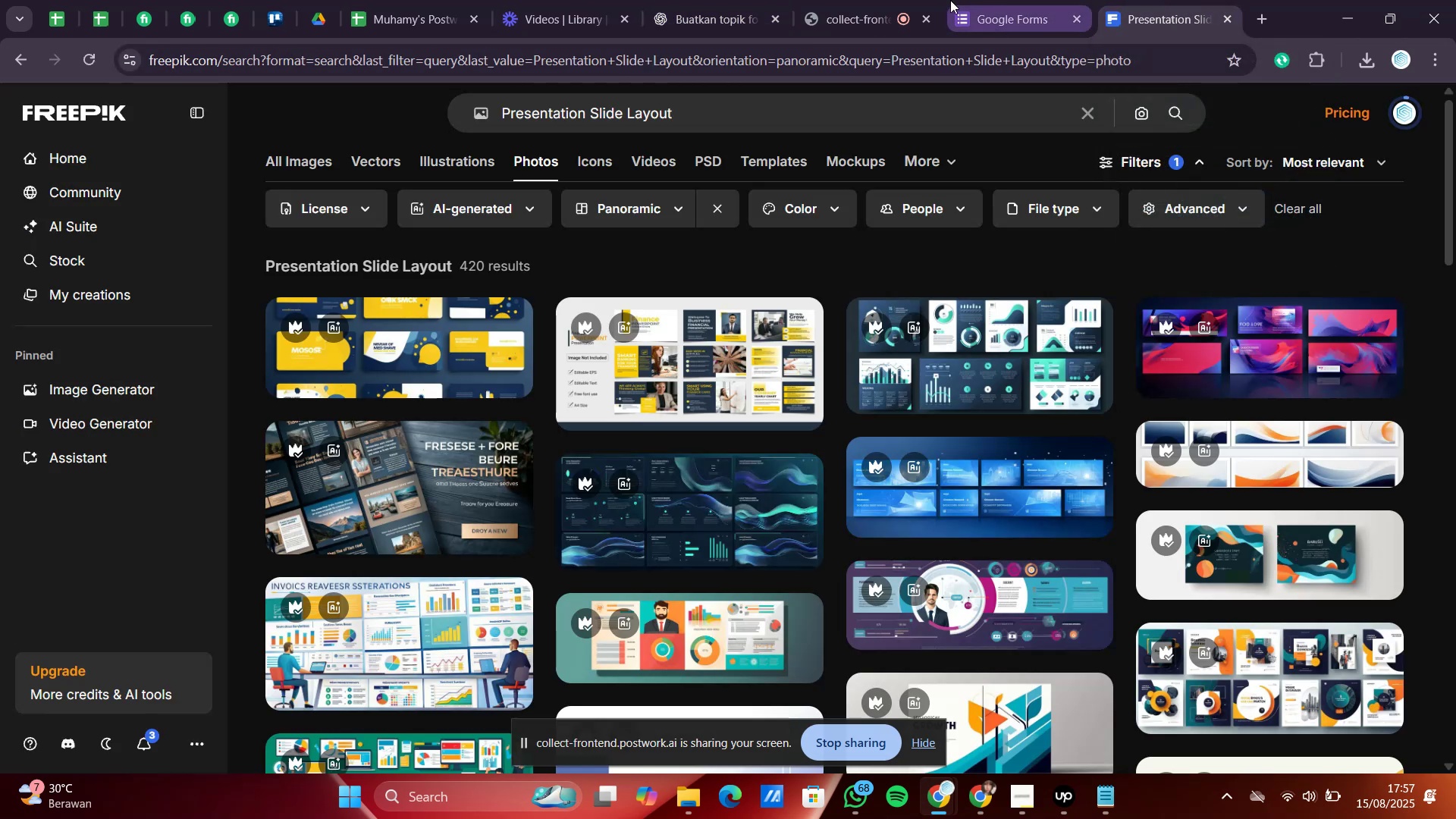 
left_click([950, 0])
 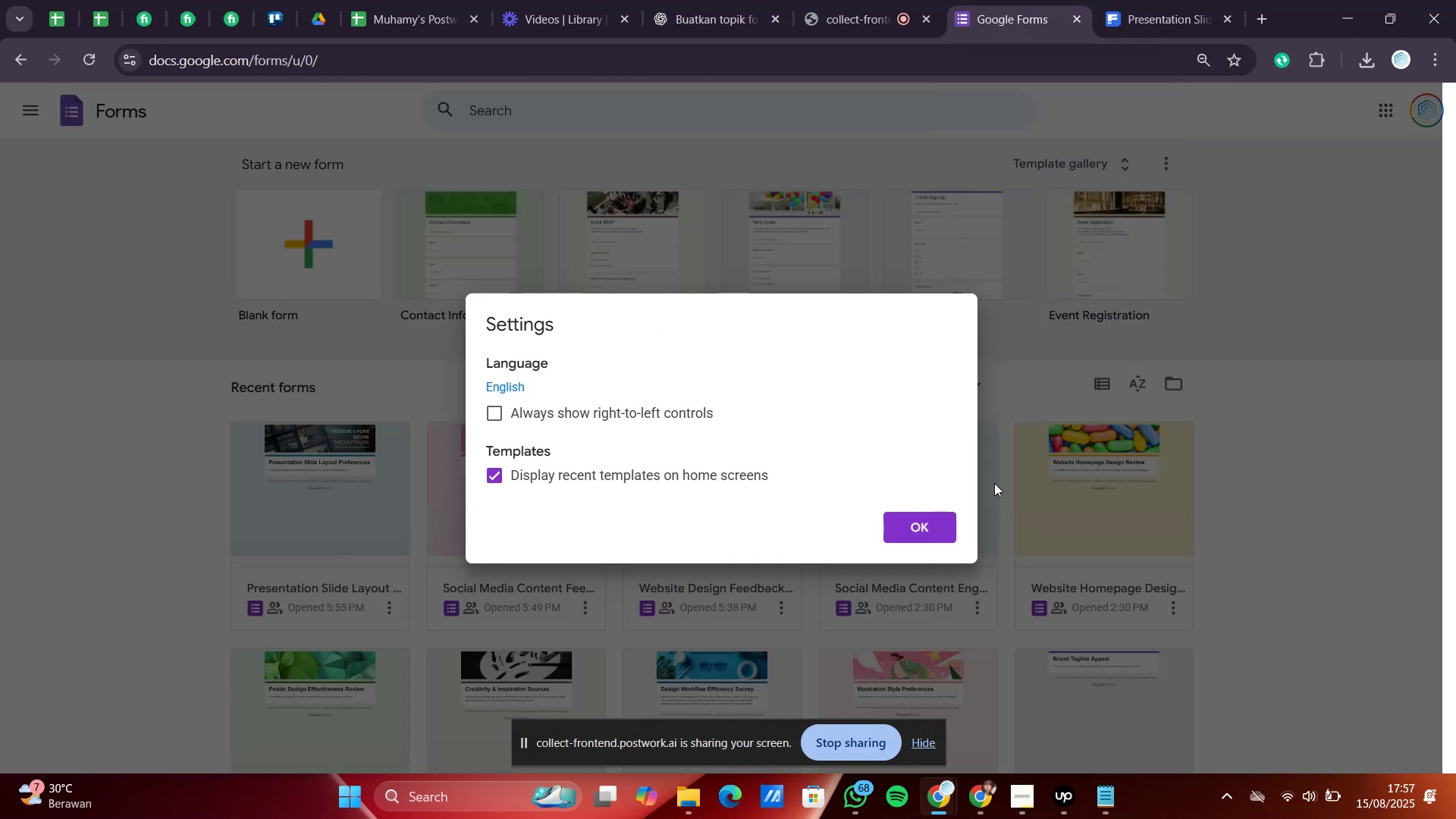 
left_click([921, 530])
 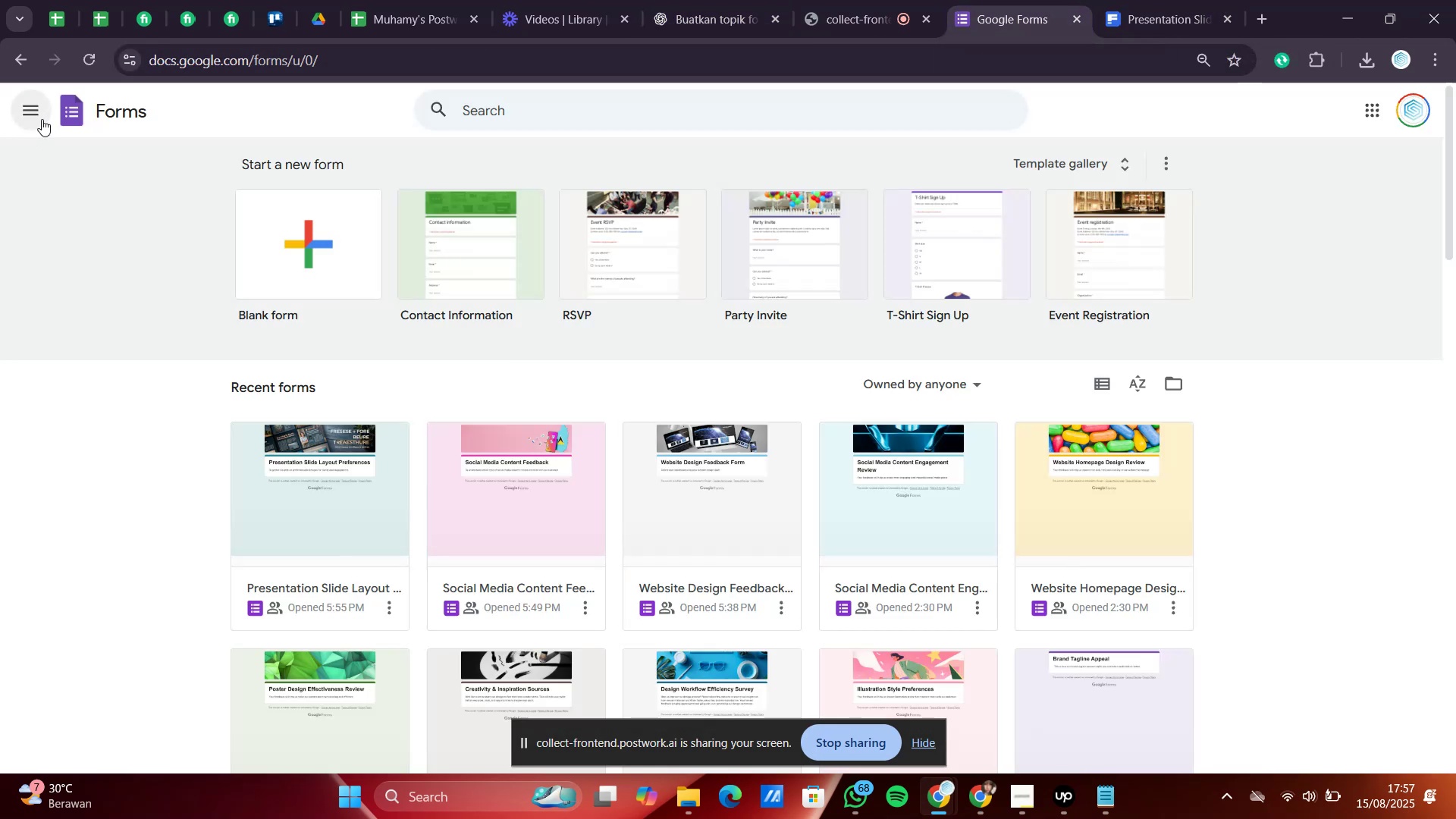 
left_click([42, 113])
 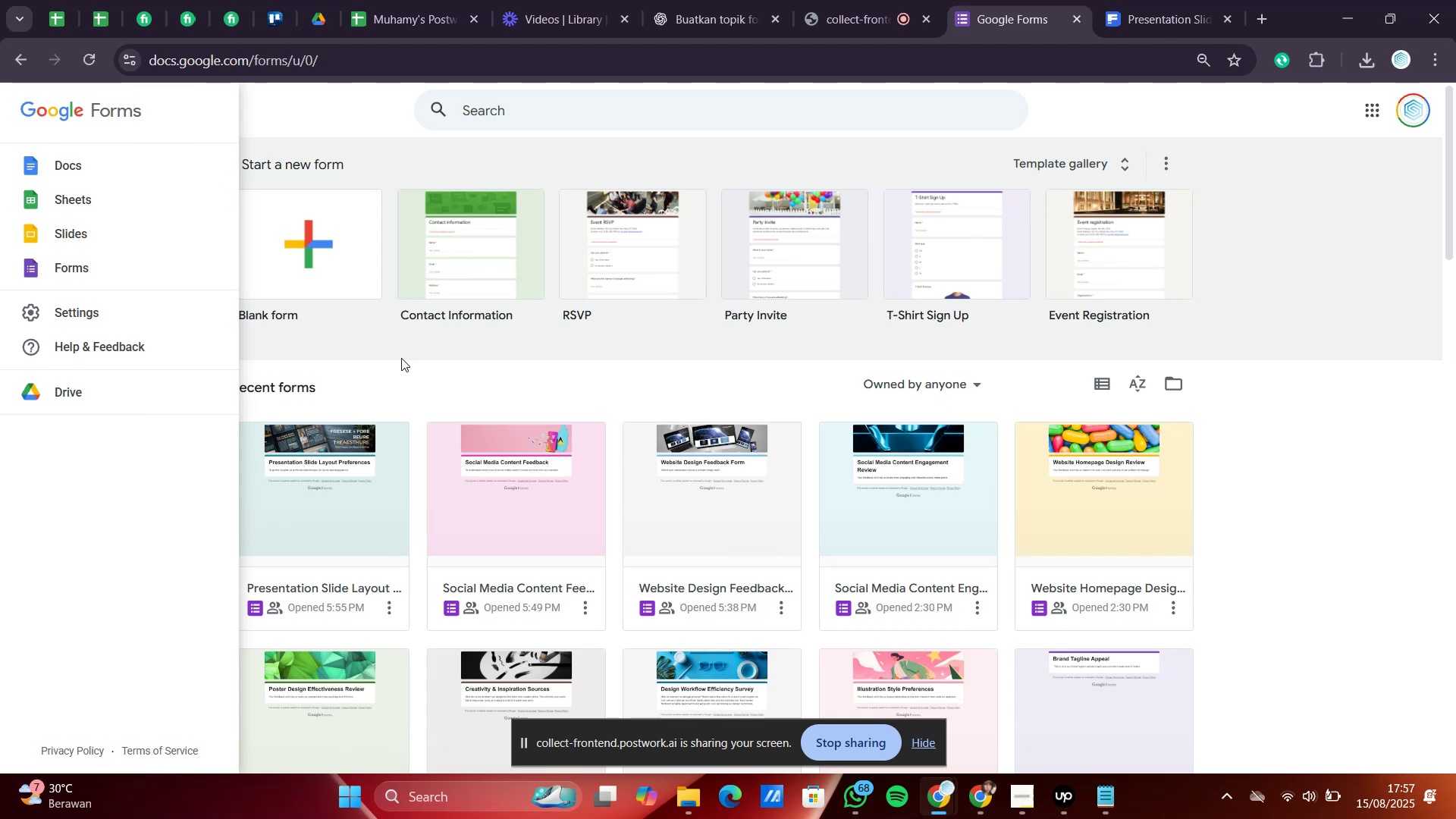 
left_click([410, 372])
 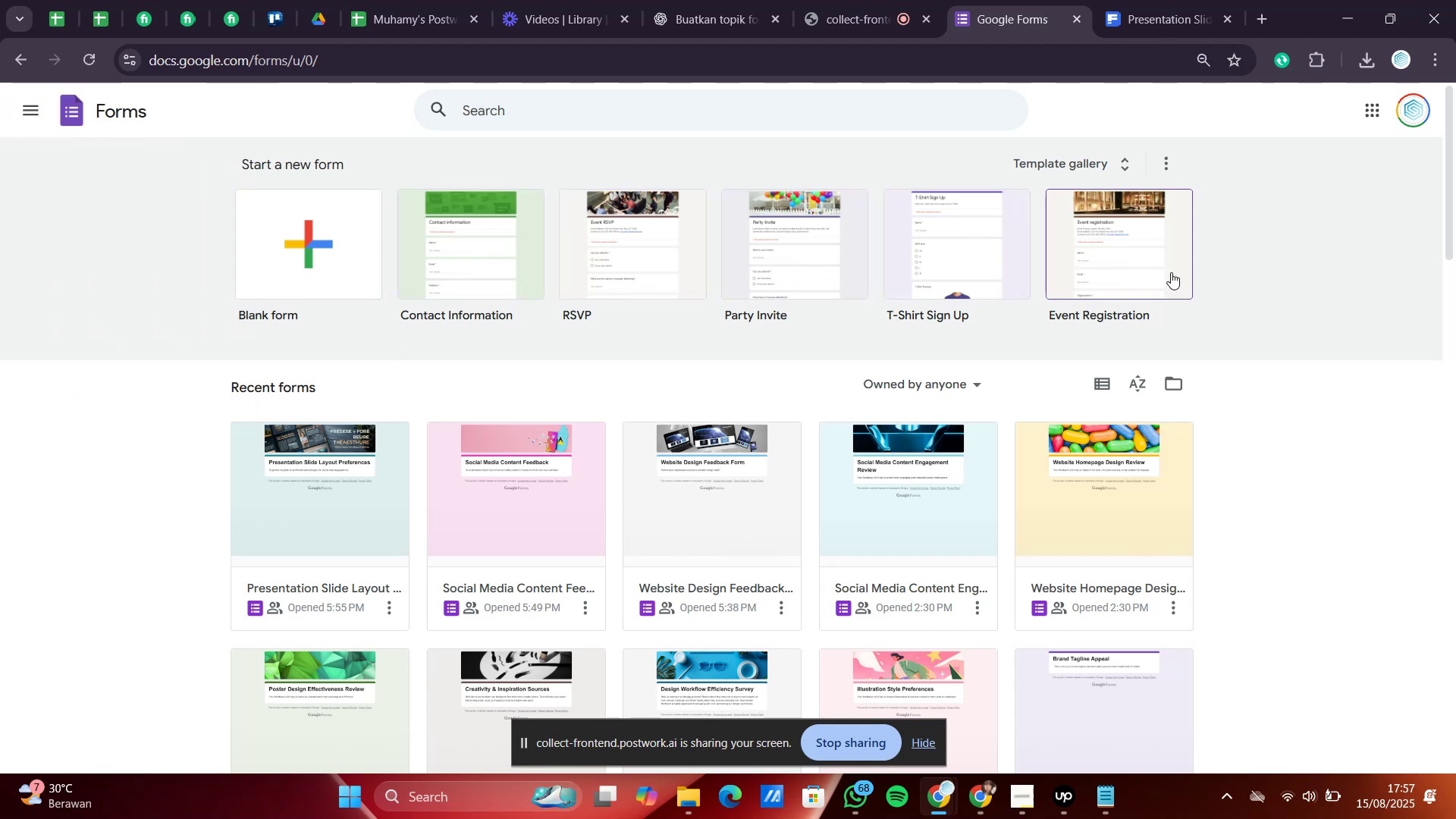 
wait(6.36)
 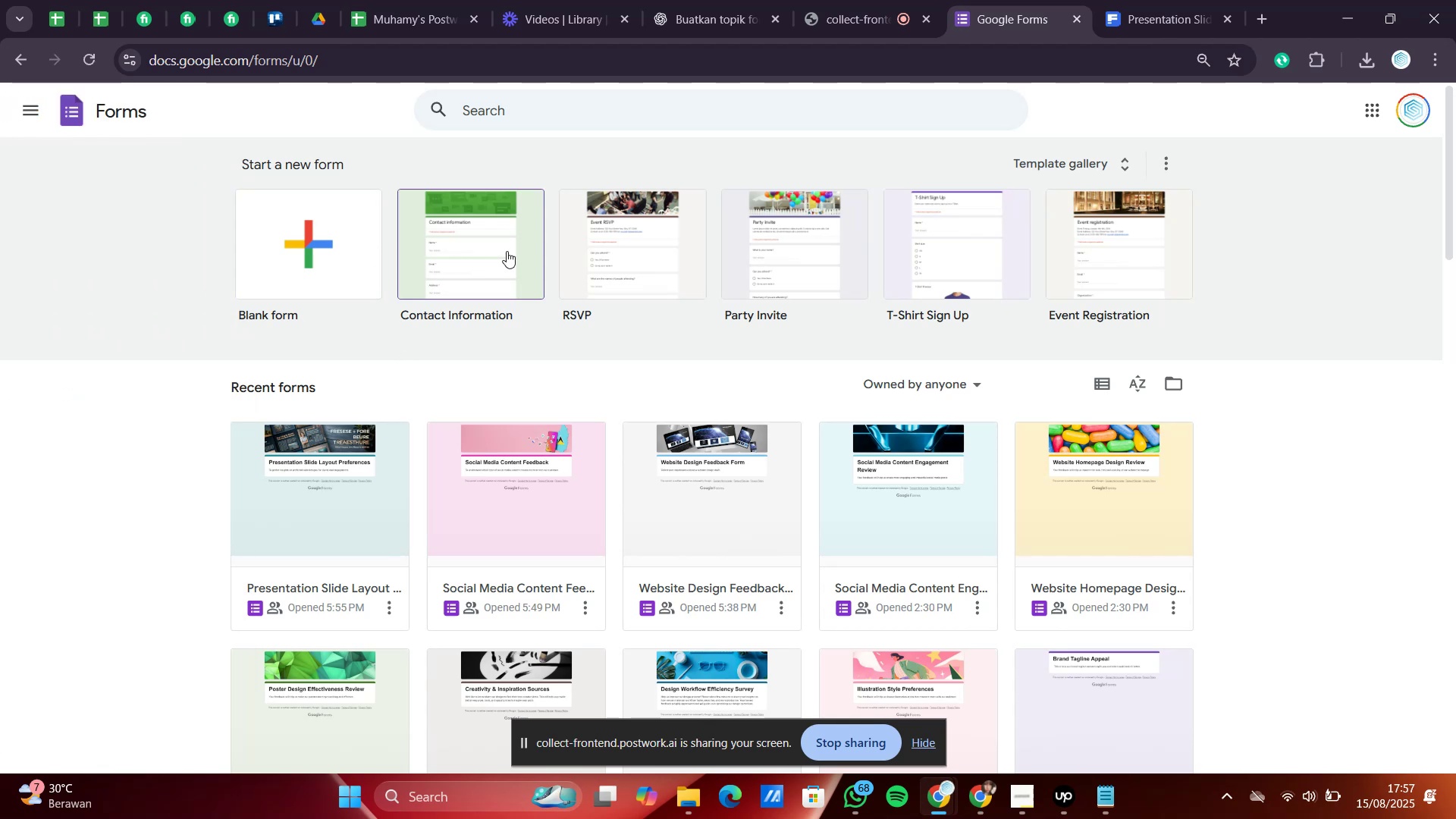 
left_click([1134, 165])
 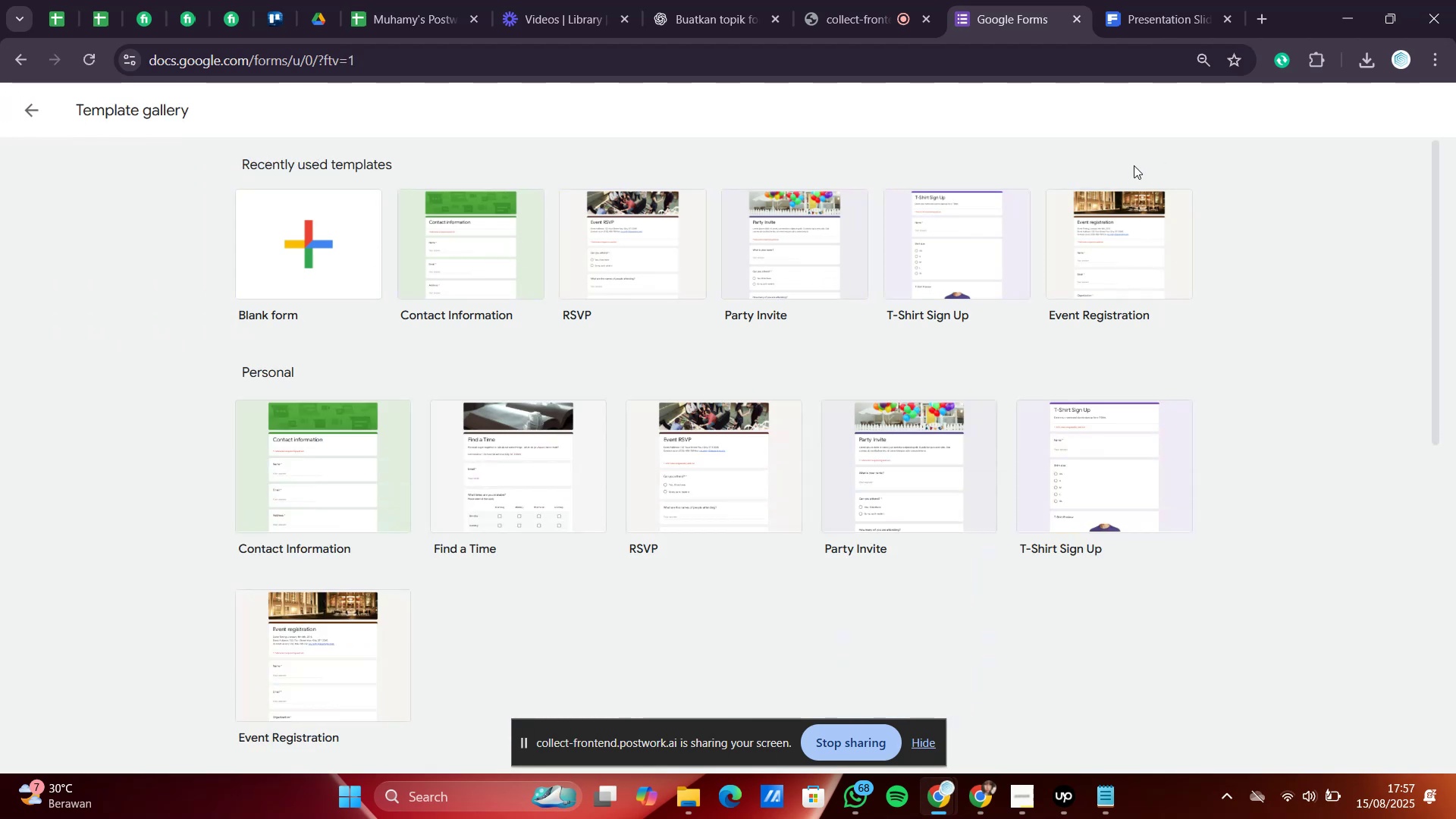 
scroll: coordinate [494, 547], scroll_direction: down, amount: 6.0
 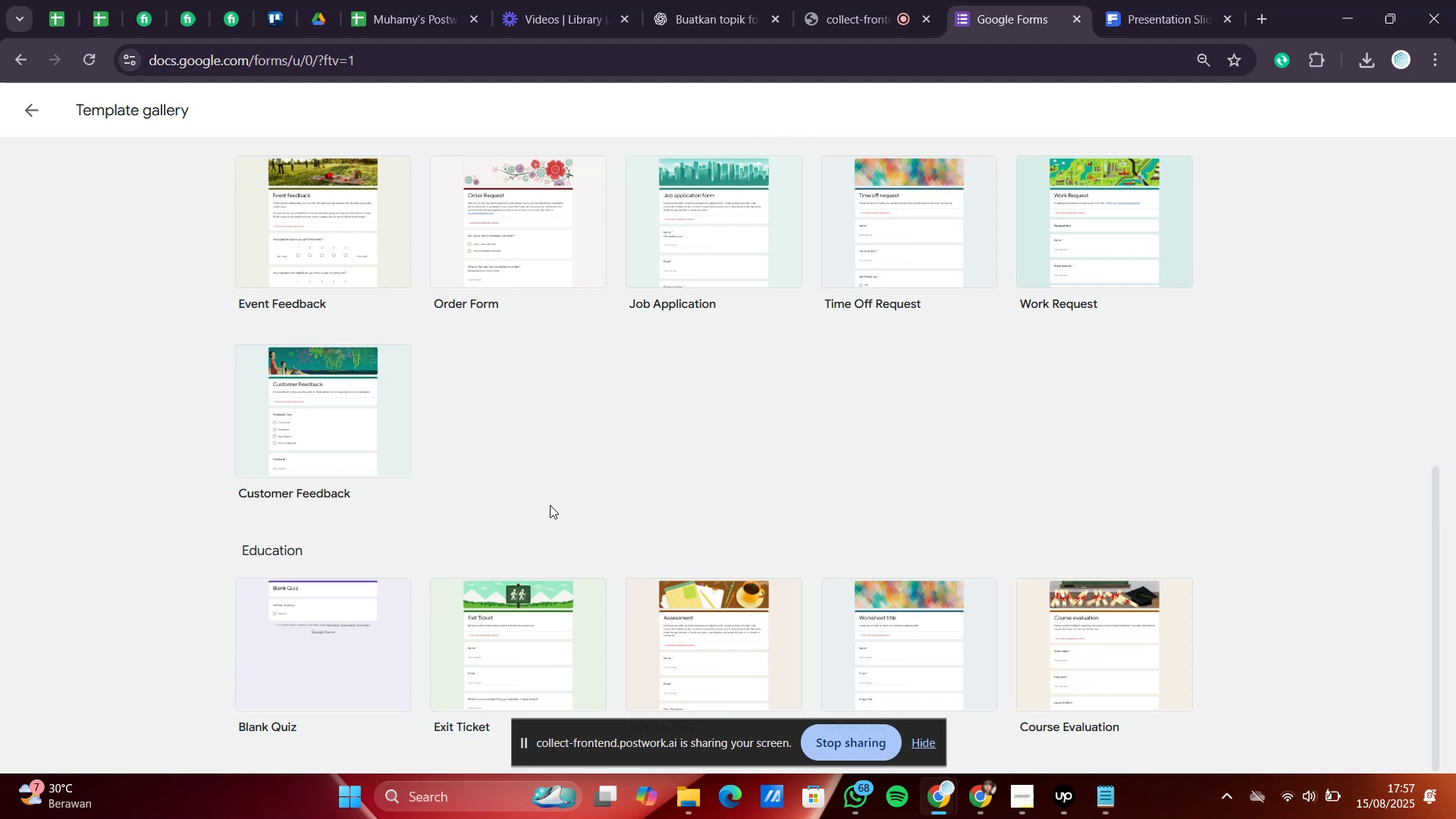 
wait(8.51)
 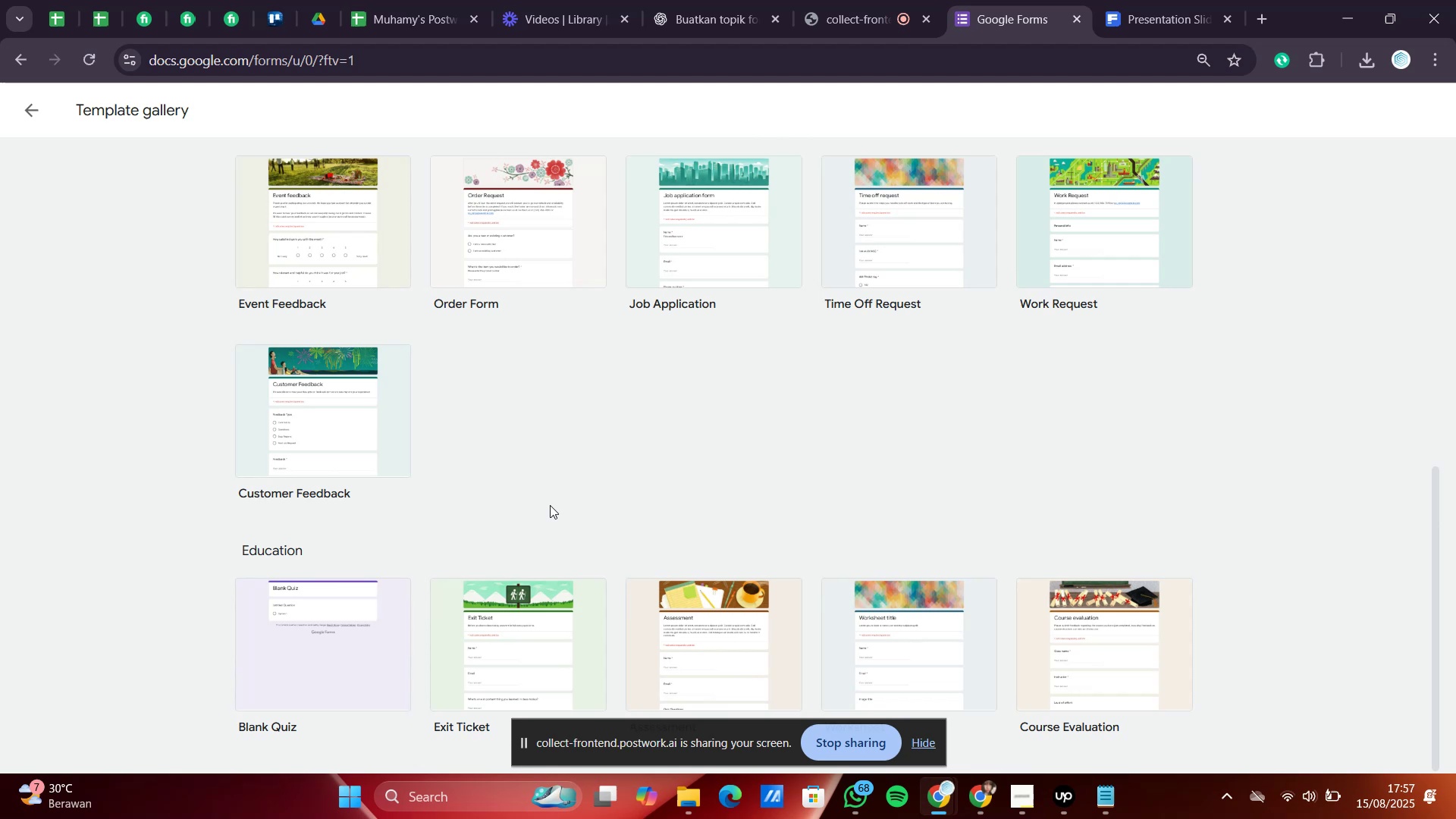 
left_click([322, 642])
 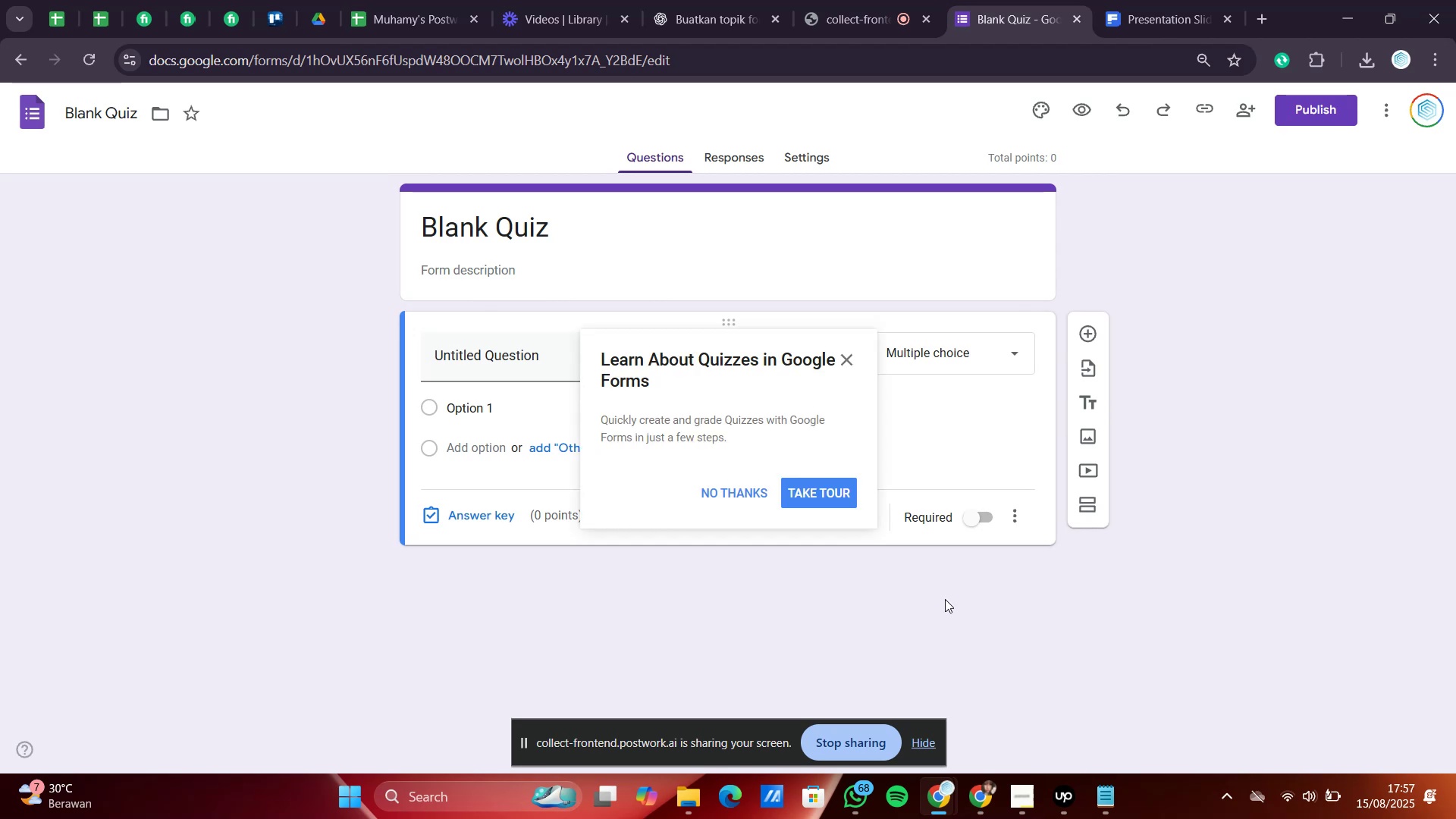 
wait(7.46)
 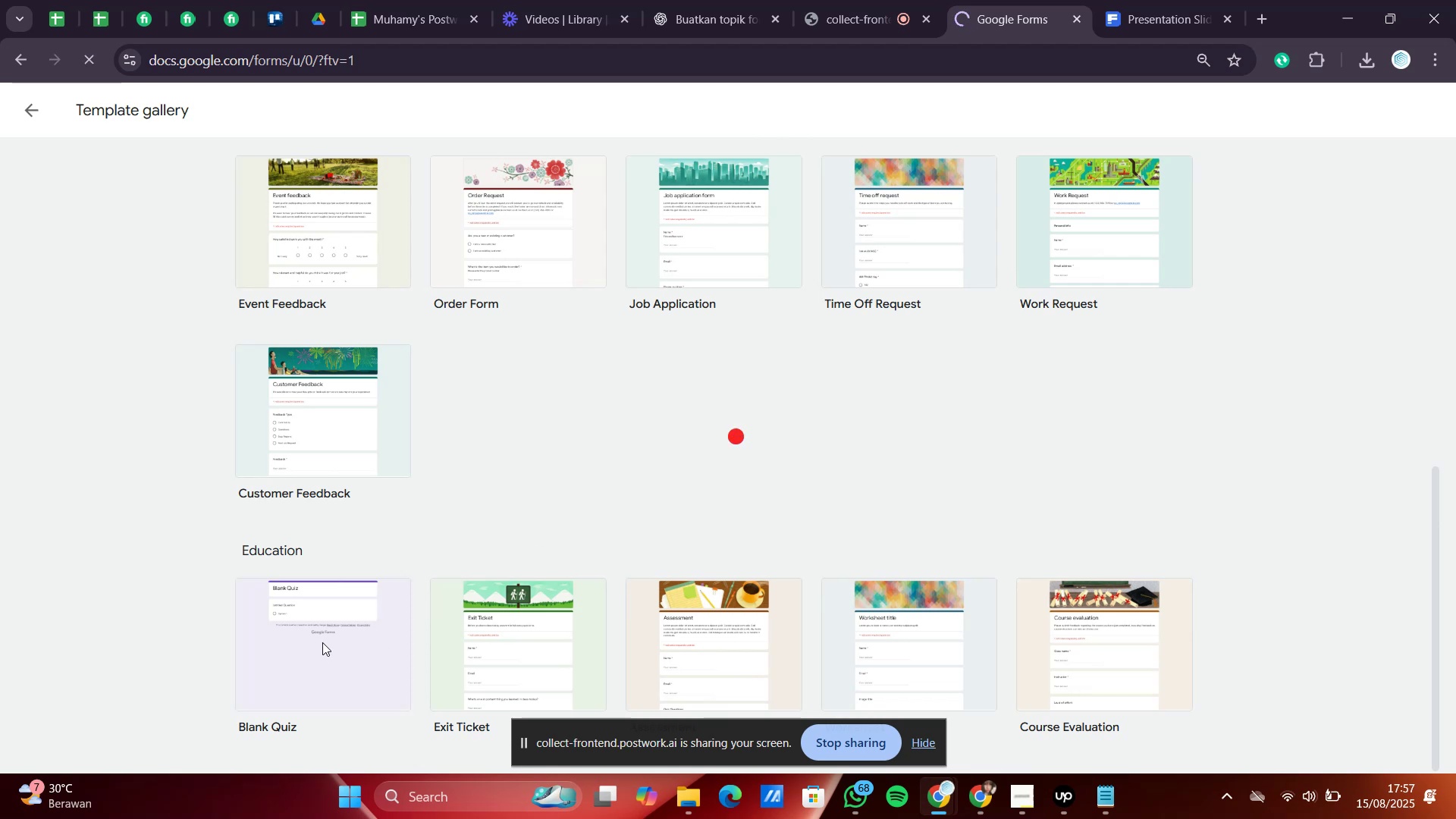 
left_click([1104, 800])
 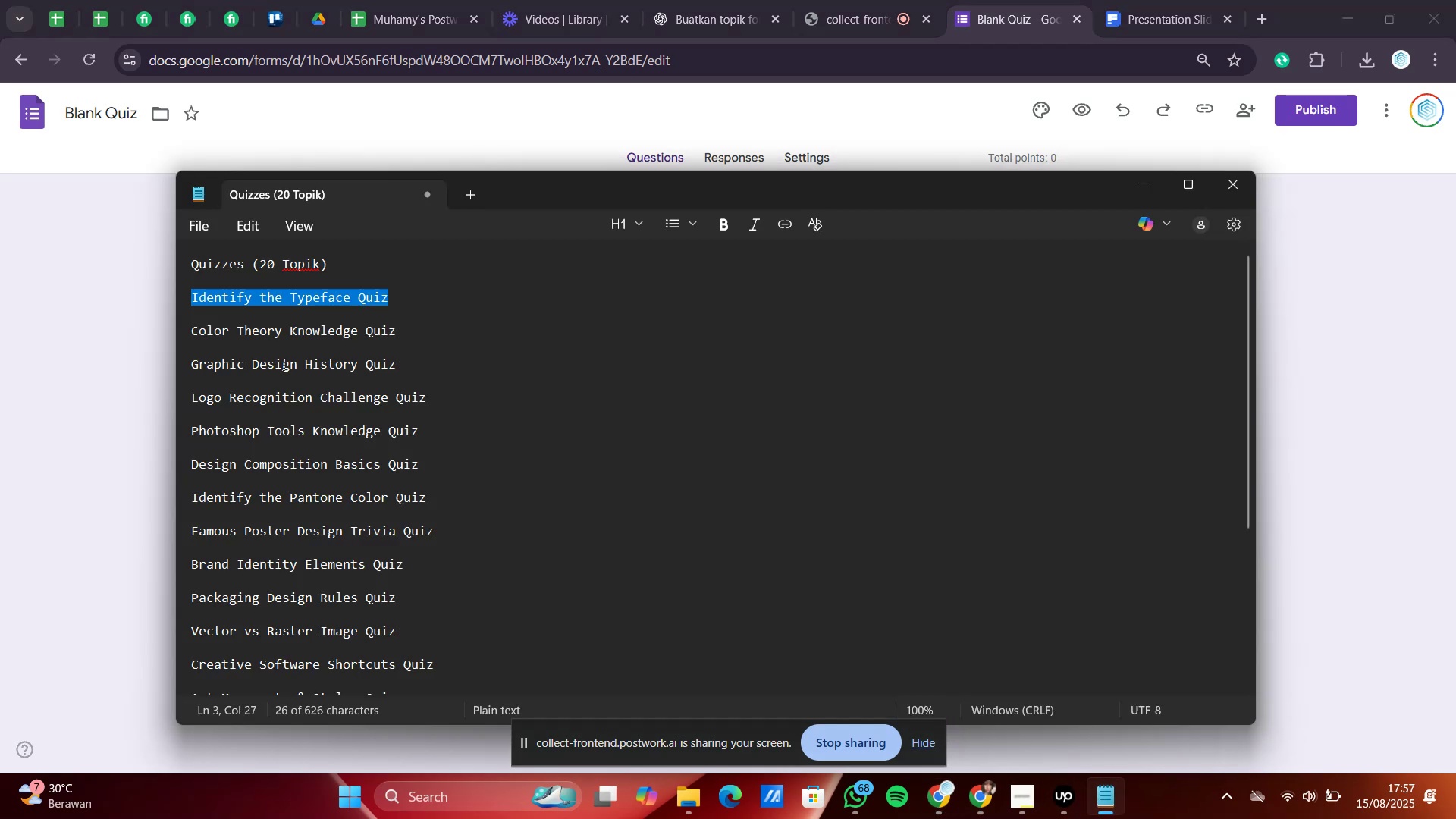 
left_click([341, 334])
 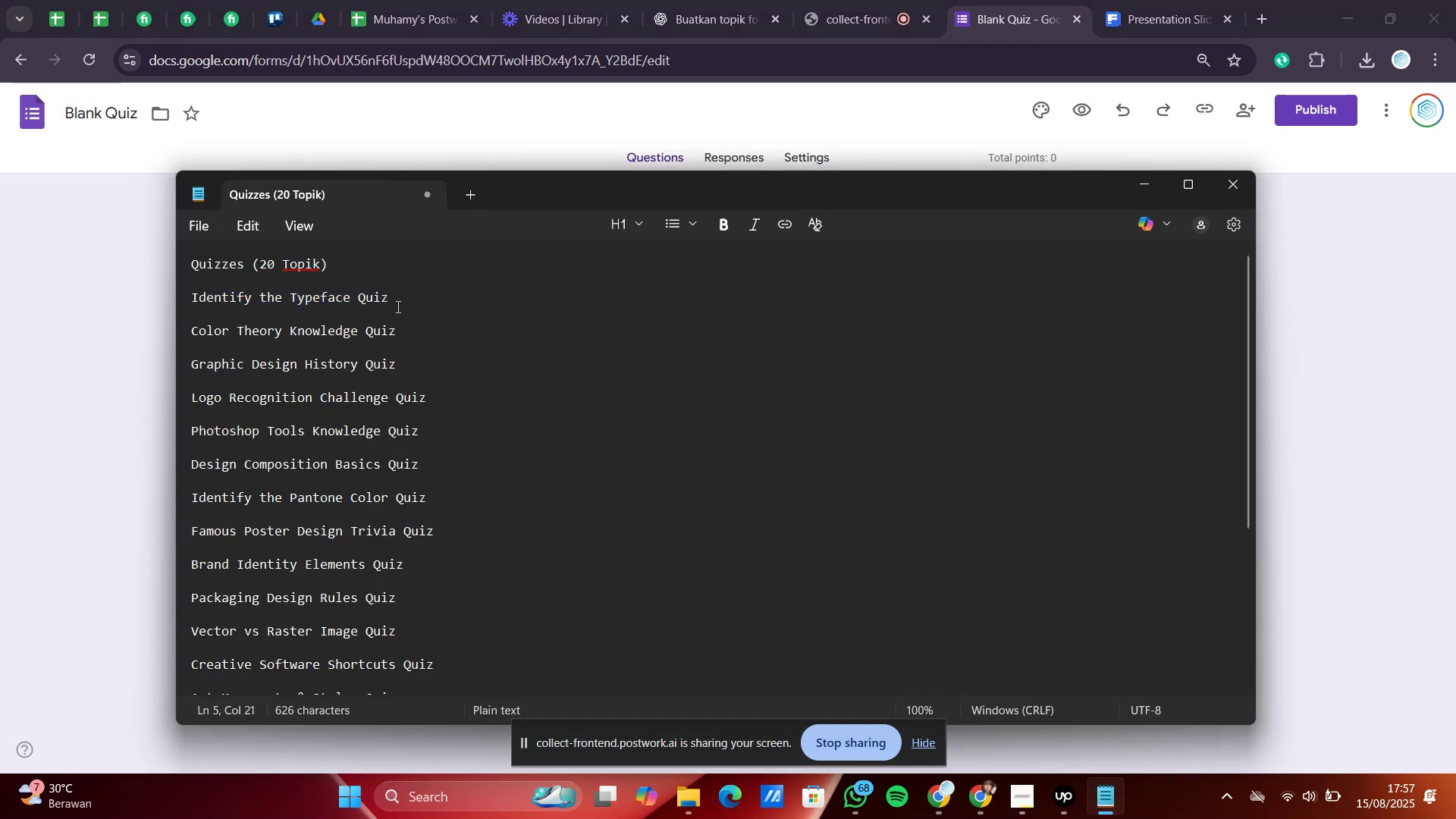 
left_click_drag(start_coordinate=[395, 303], to_coordinate=[188, 298])
 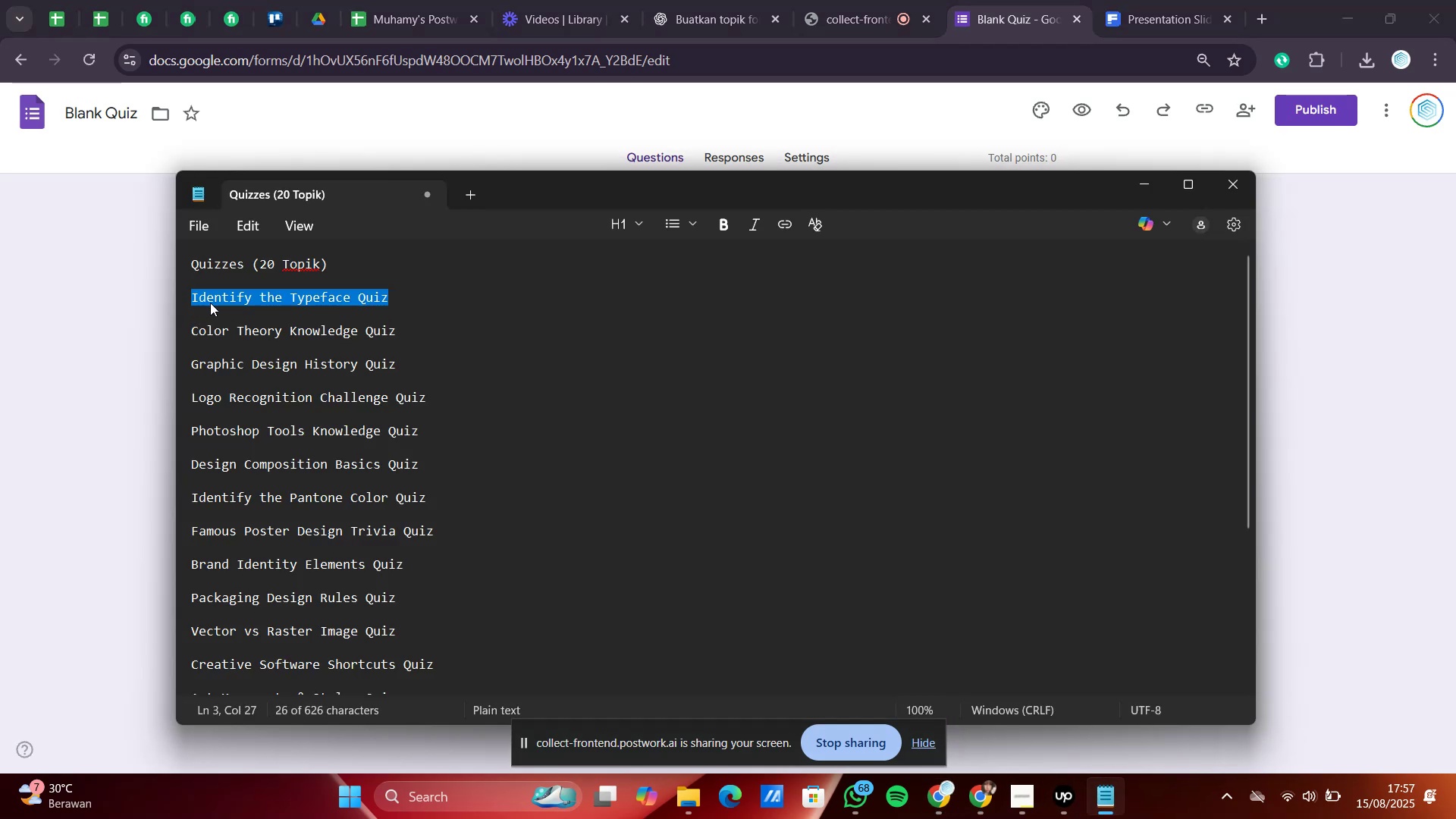 
right_click([210, 303])
 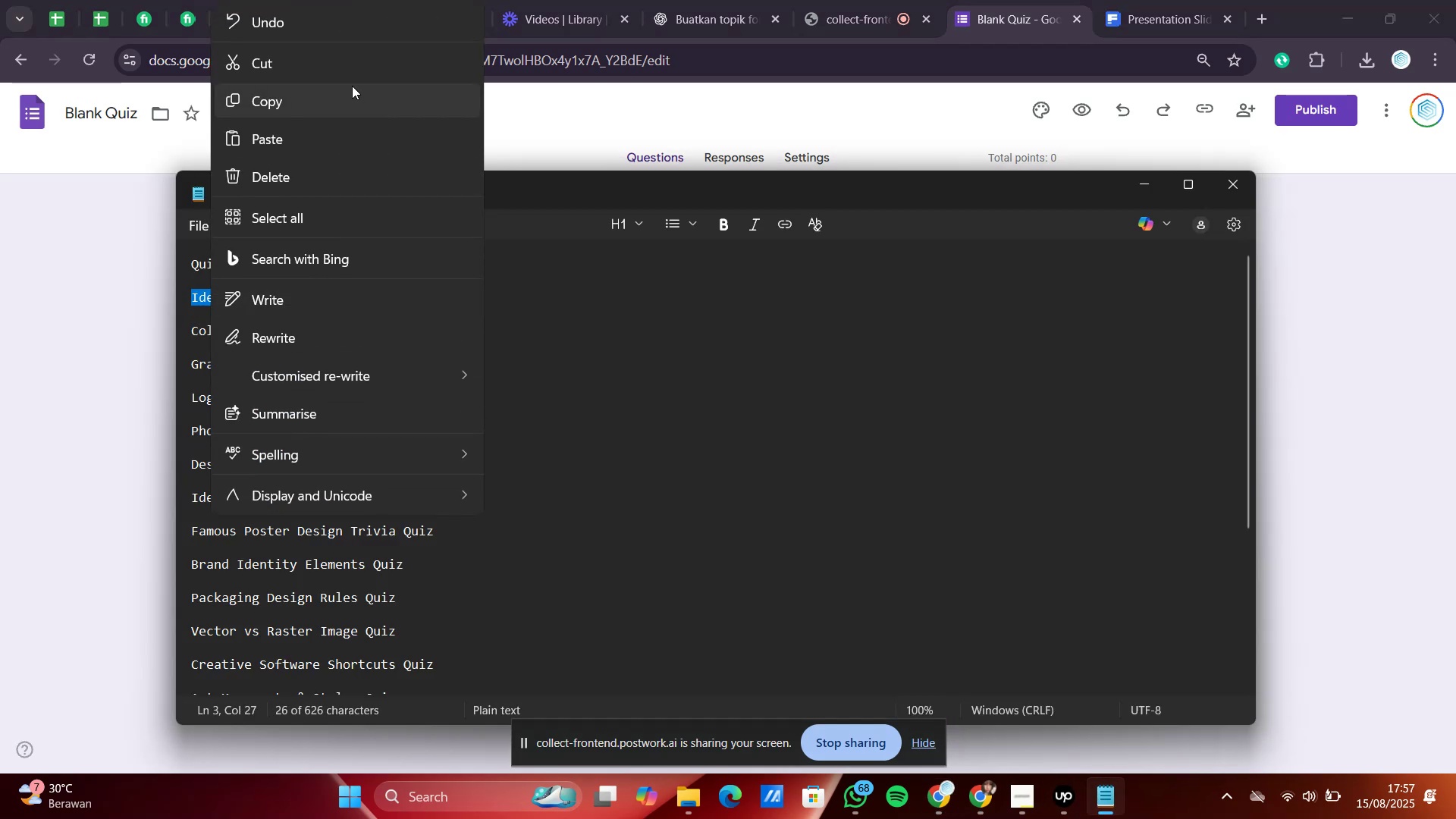 
left_click([356, 91])
 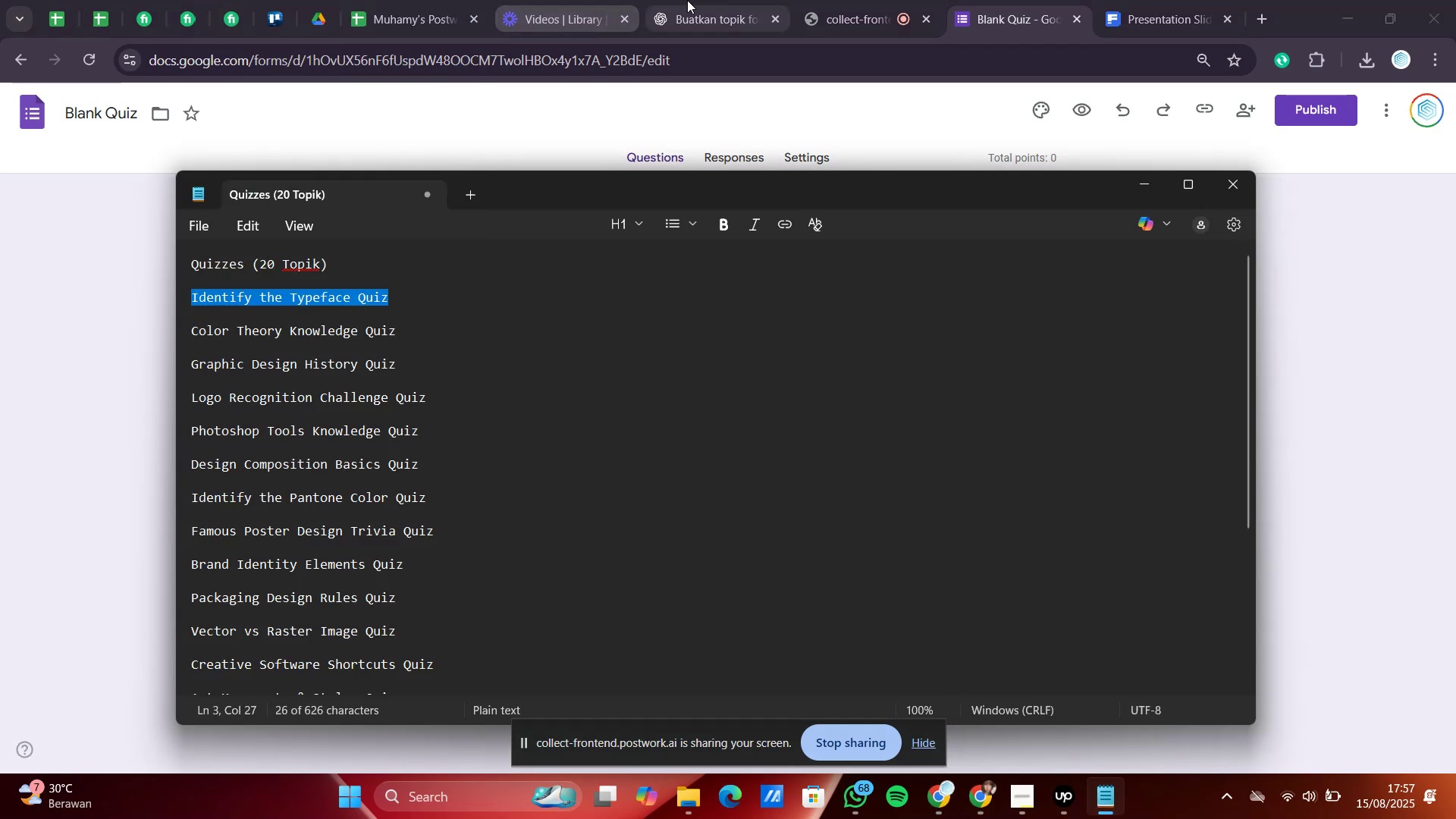 
left_click([692, 0])
 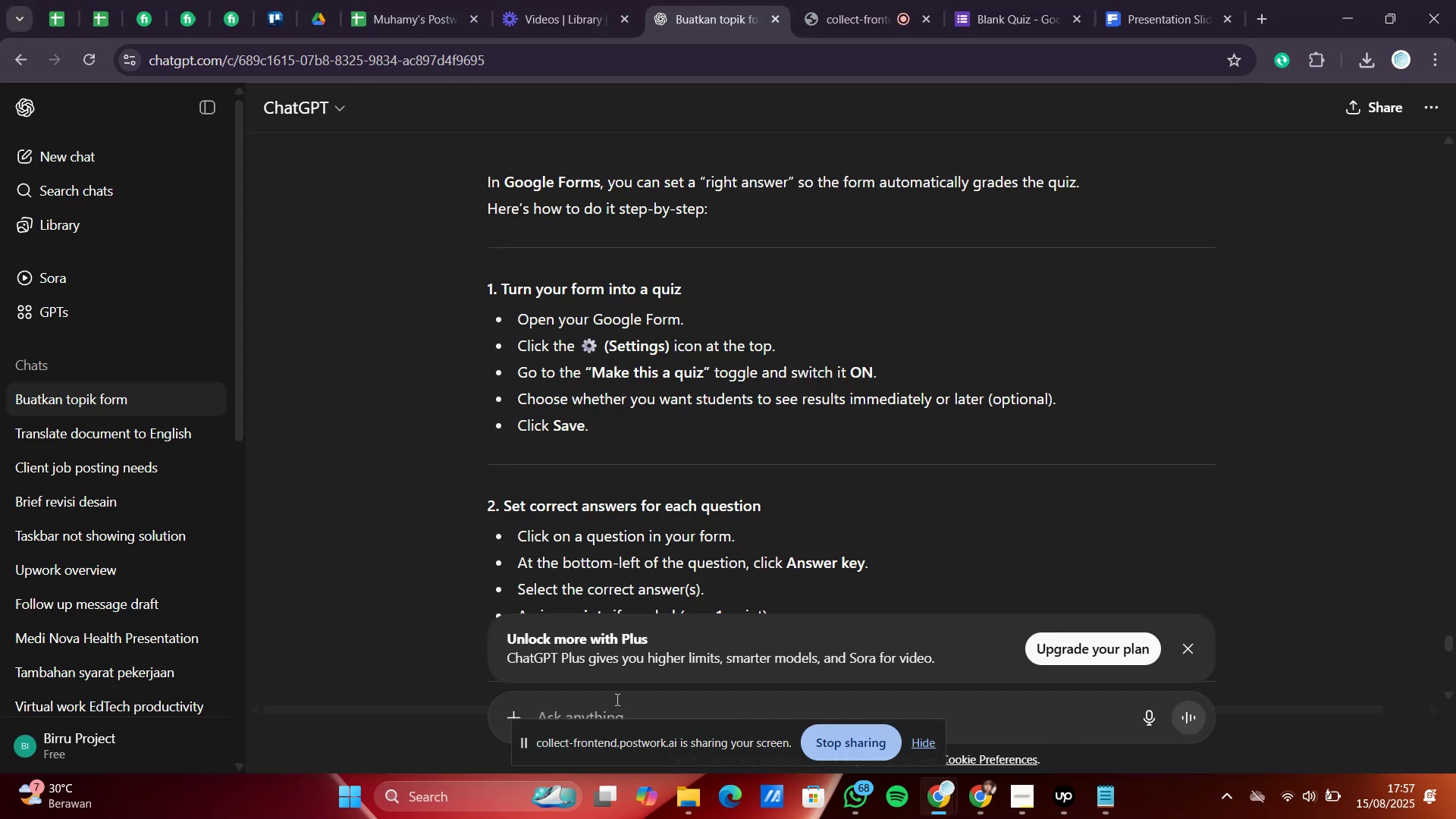 
left_click([614, 708])
 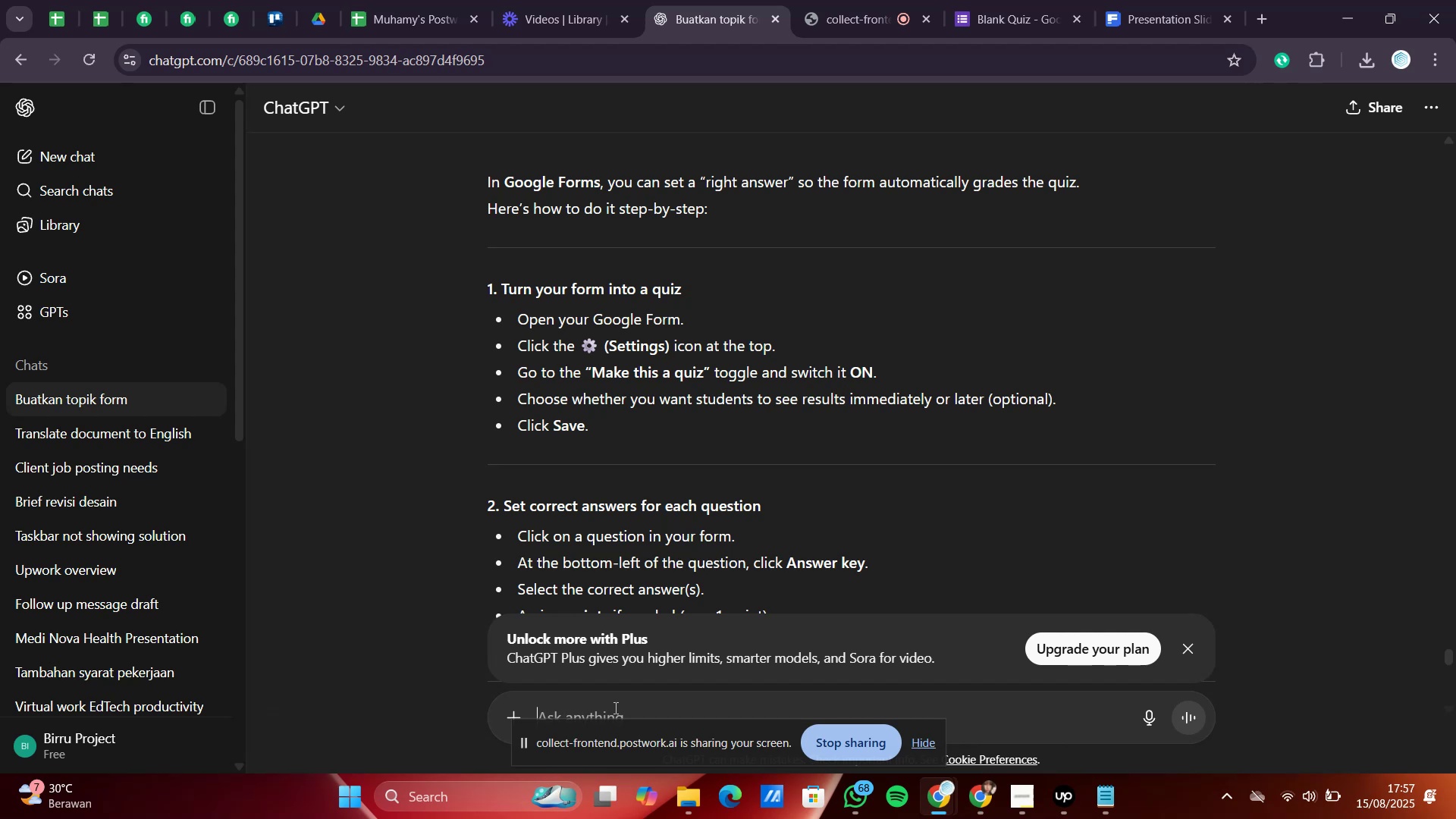 
type(make form quiz for this topic )
 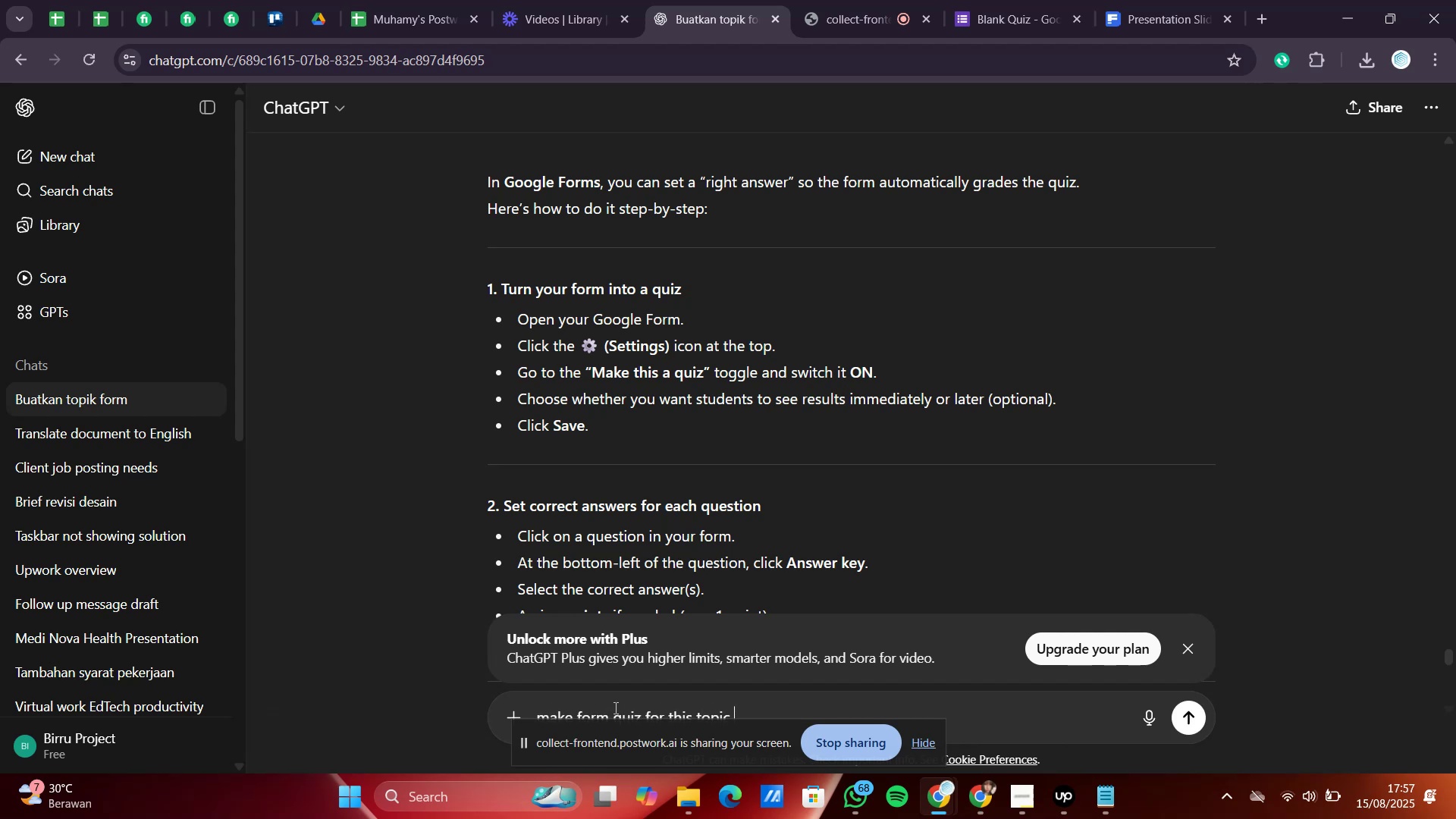 
key(Control+V)
 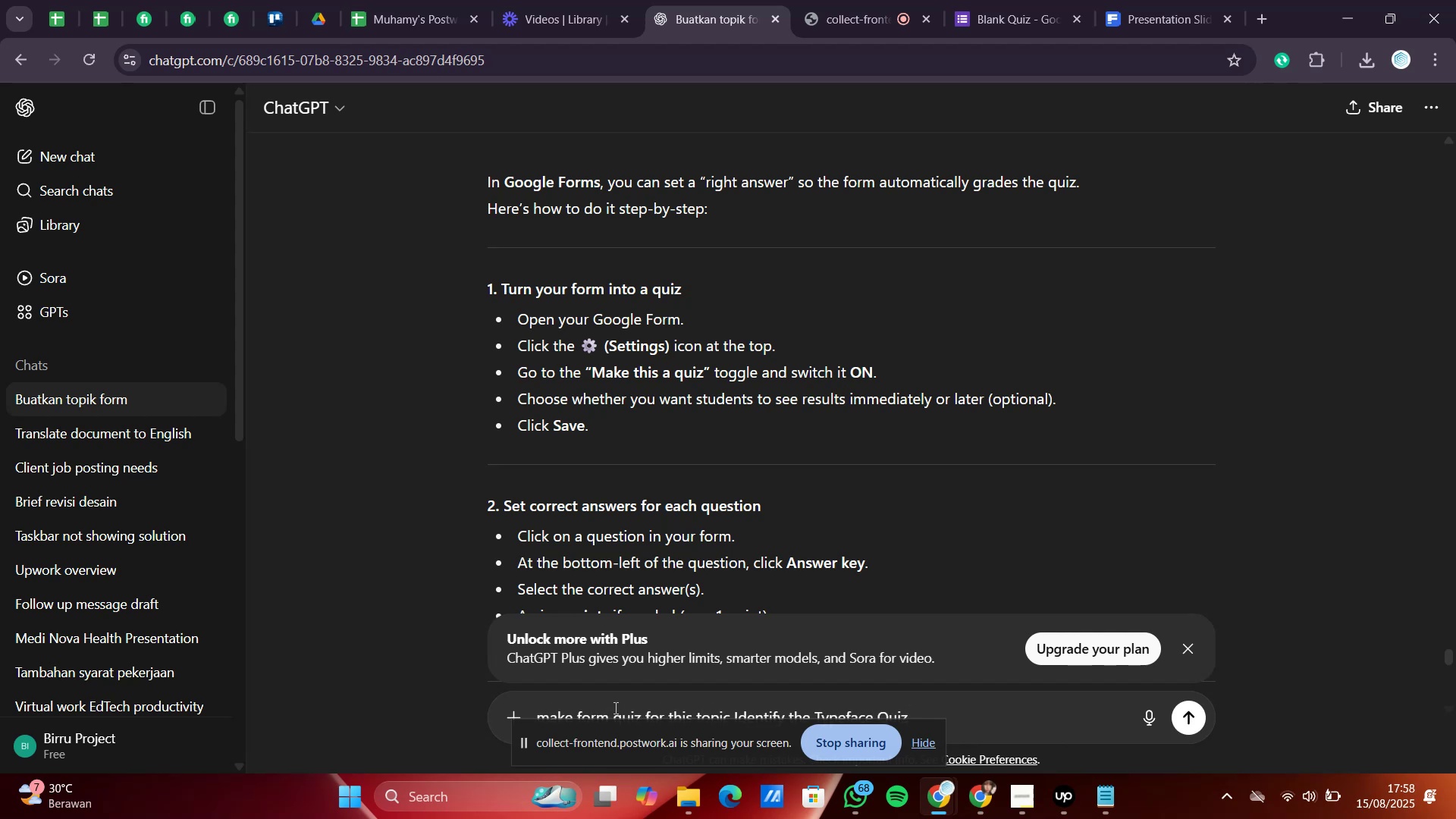 
key(Enter)
 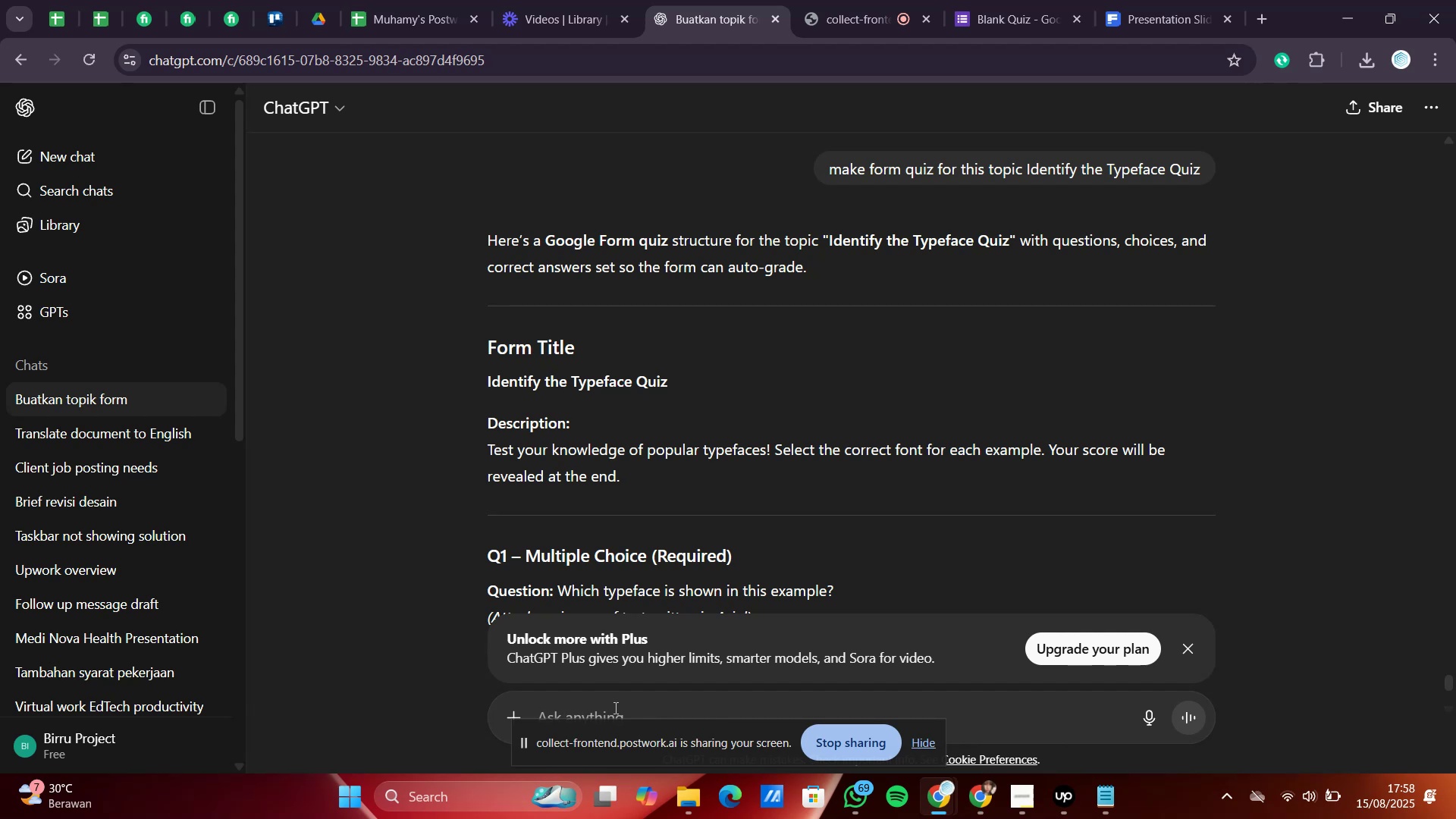 
wait(40.91)
 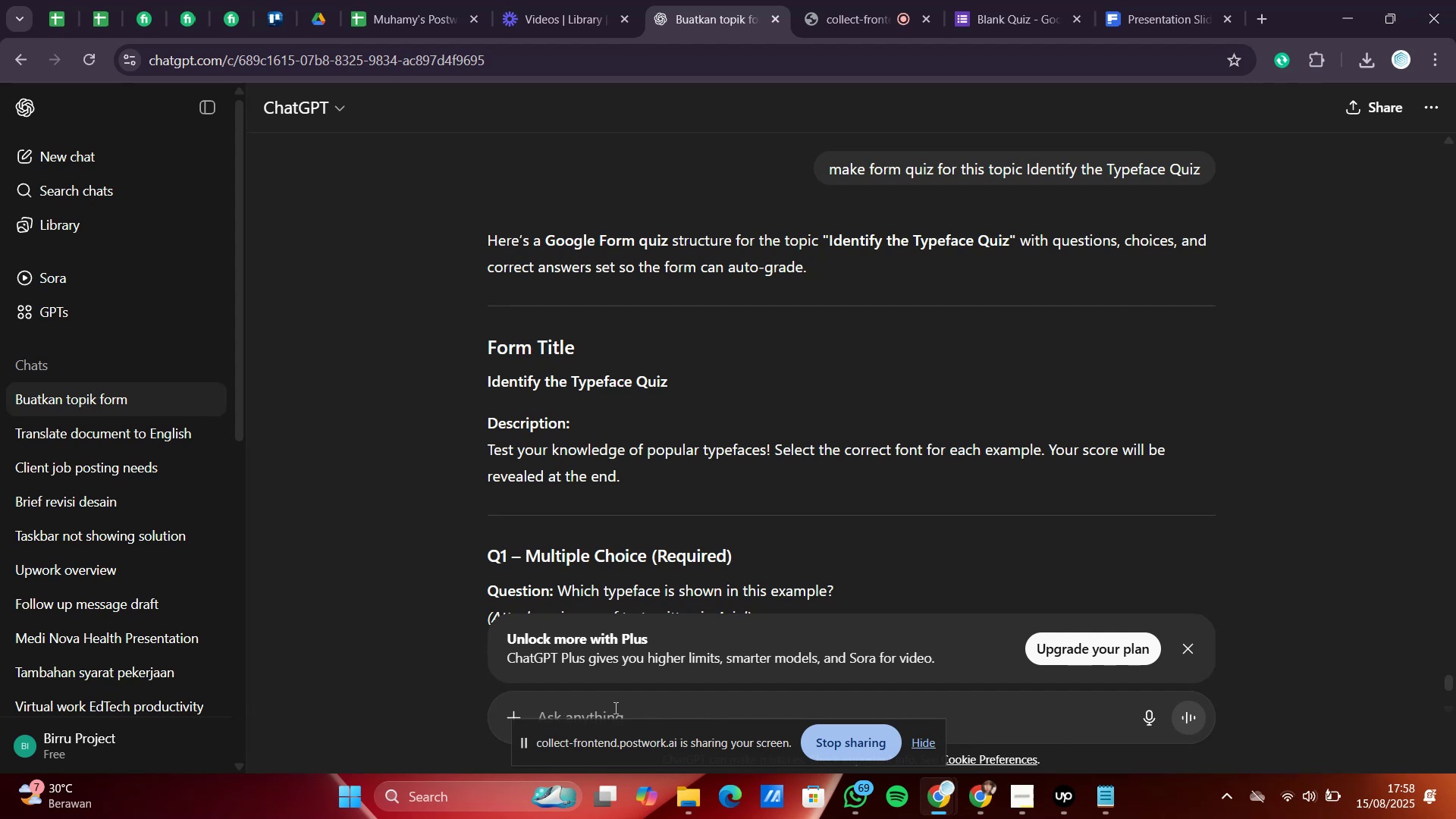 
scroll: coordinate [626, 434], scroll_direction: down, amount: 2.0
 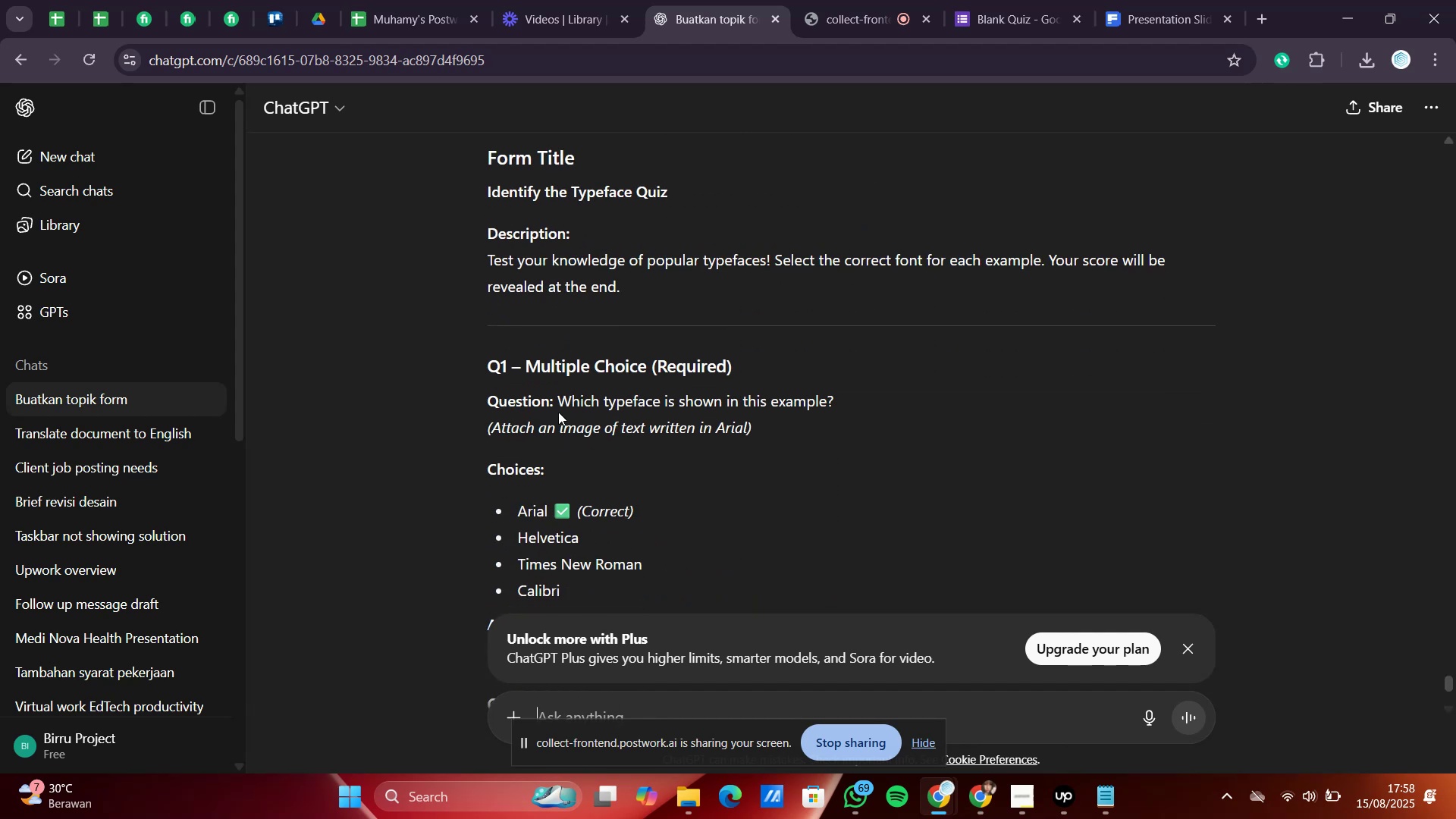 
left_click_drag(start_coordinate=[556, 403], to_coordinate=[836, 393])
 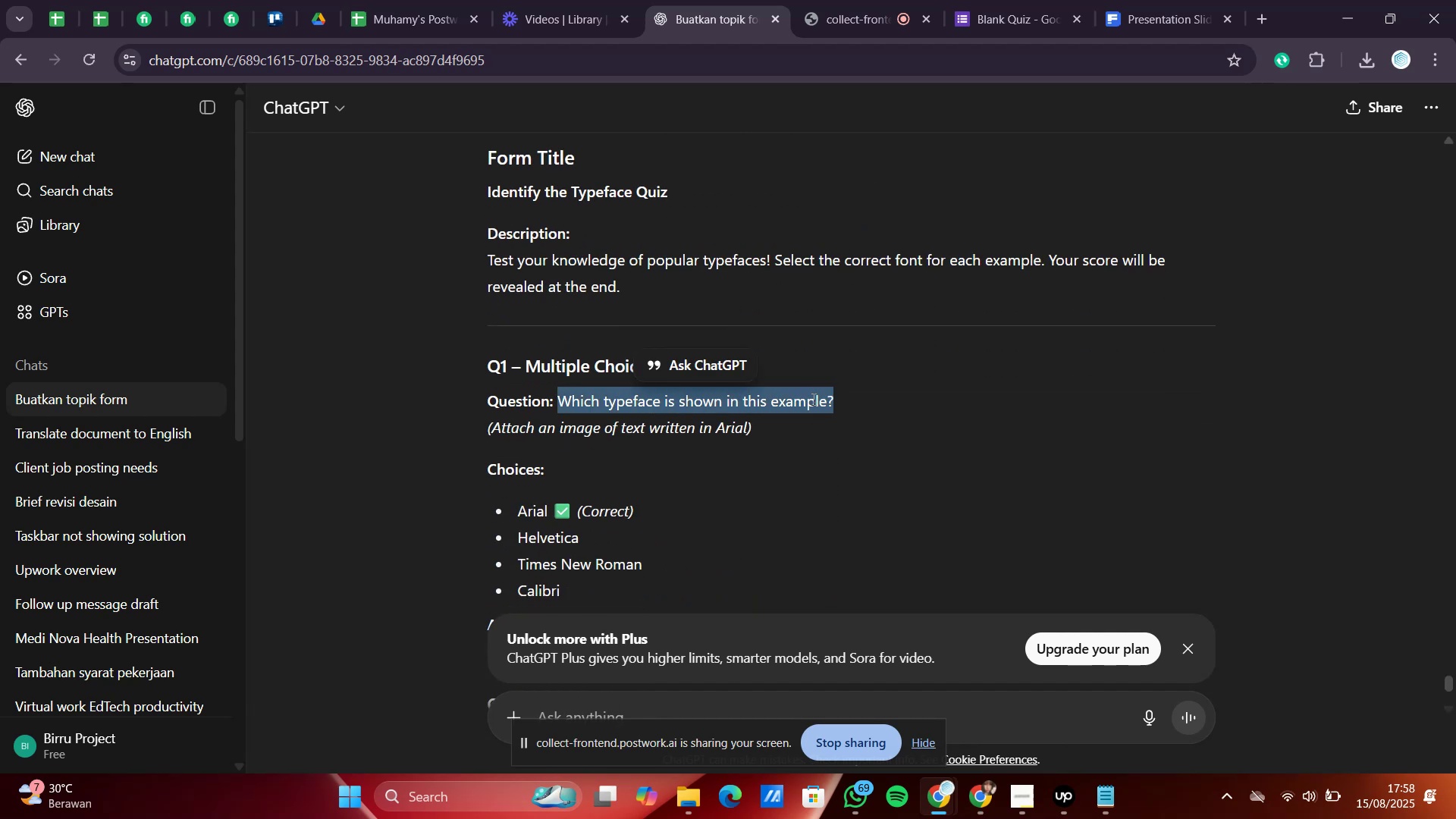 
right_click([812, 399])
 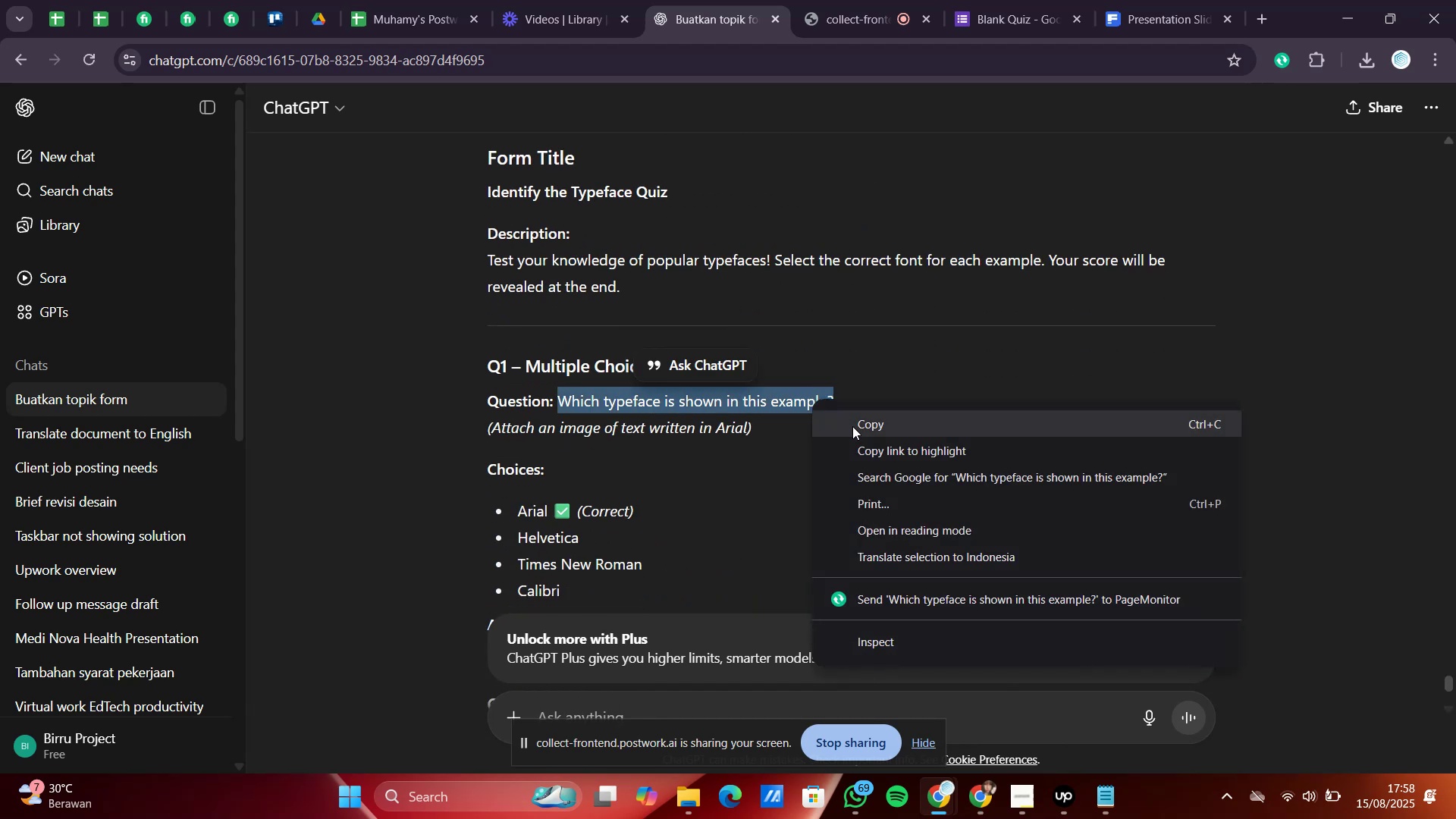 
left_click([858, 431])
 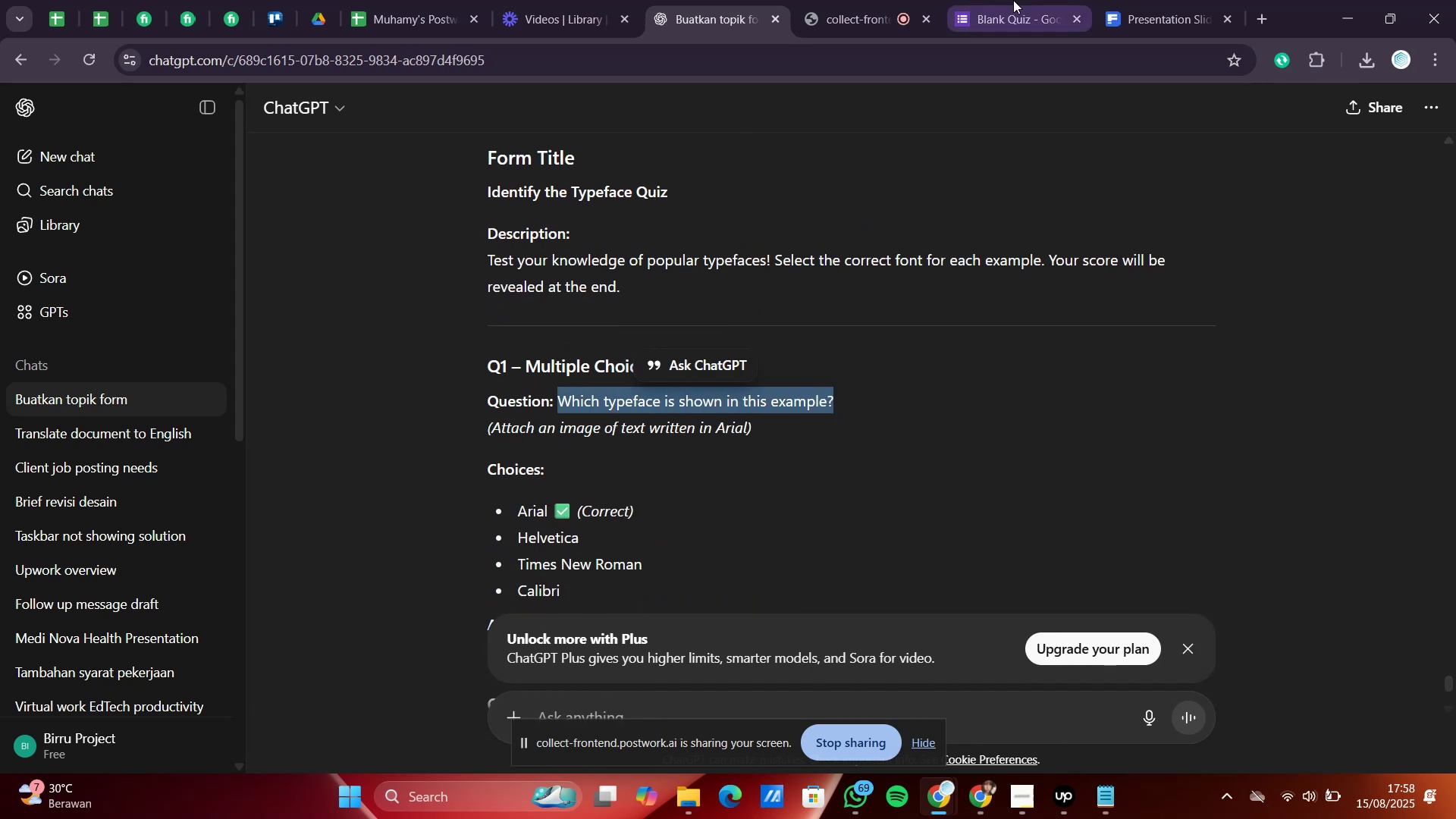 
left_click([1013, 0])
 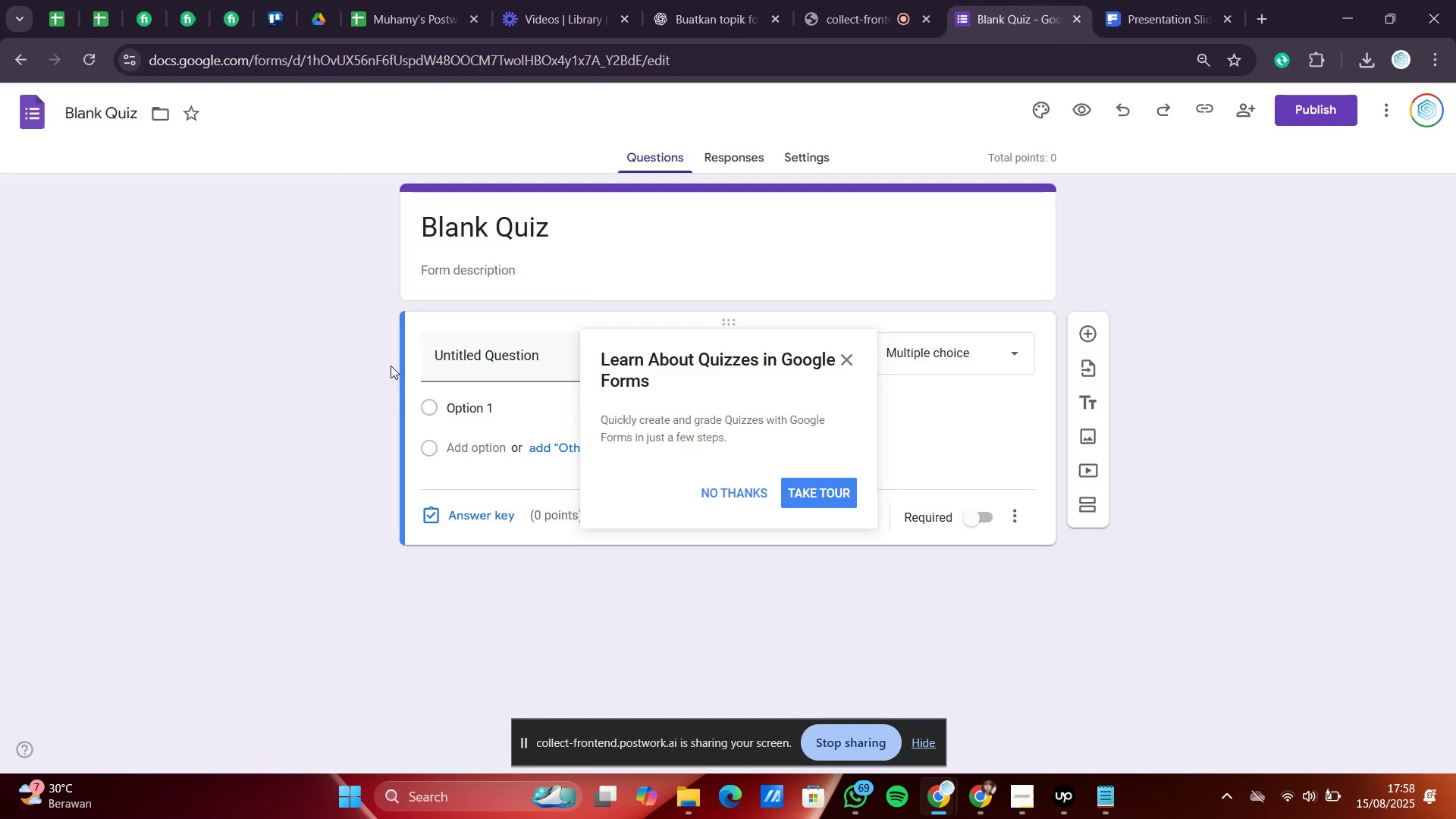 
left_click([380, 353])
 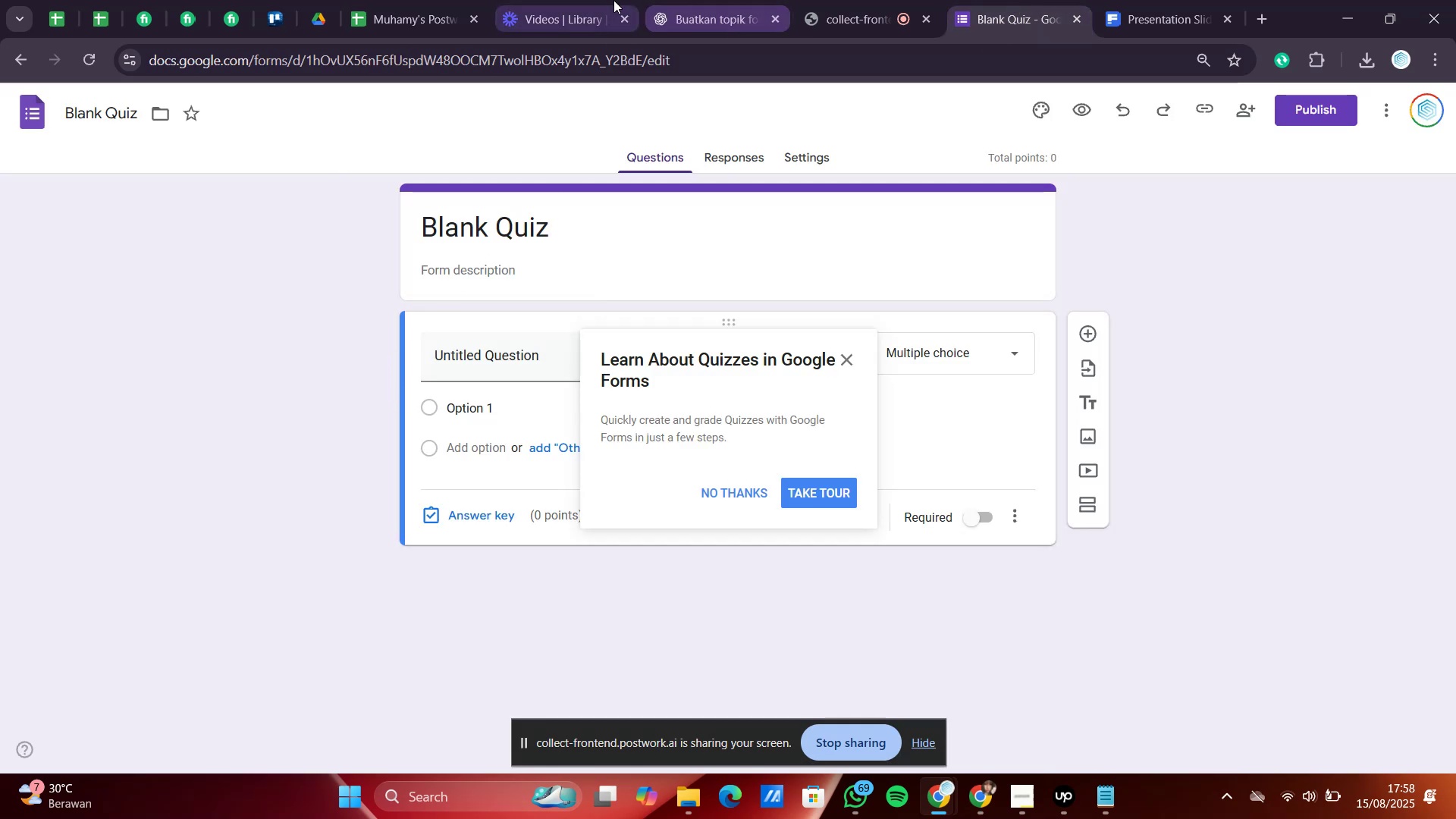 
left_click([701, 0])
 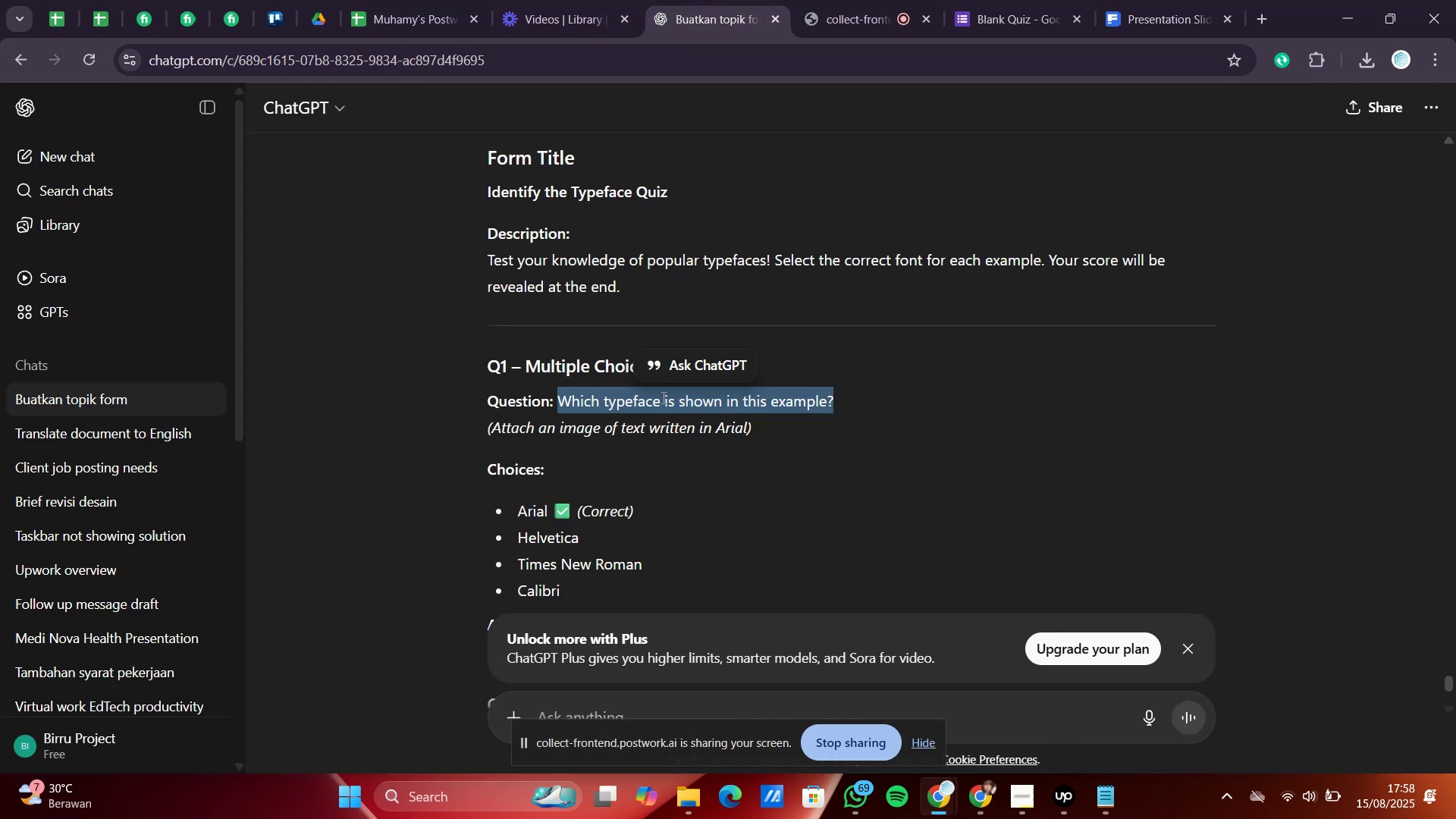 
scroll: coordinate [662, 398], scroll_direction: up, amount: 2.0
 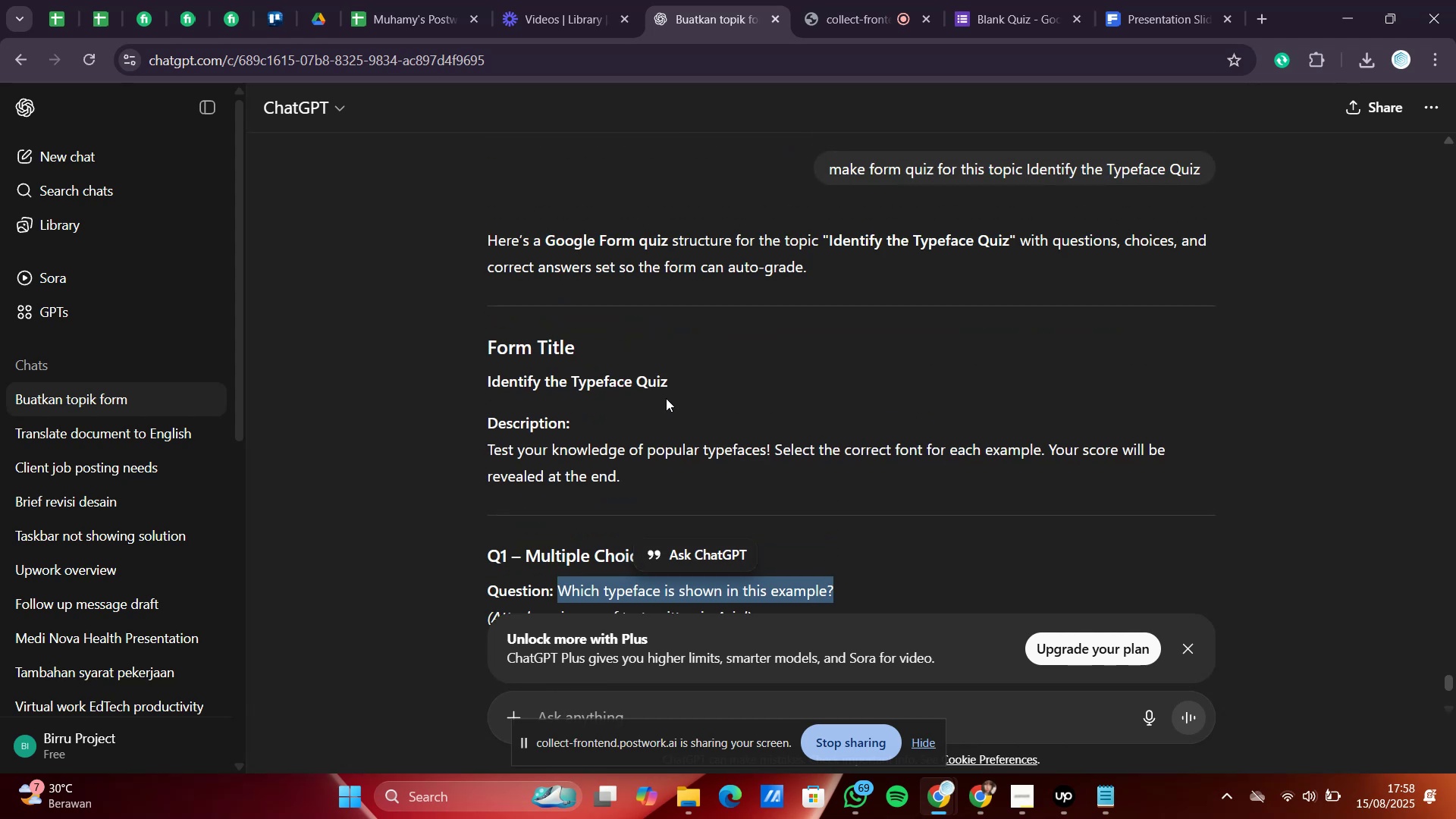 
left_click_drag(start_coordinate=[682, 380], to_coordinate=[466, 387])
 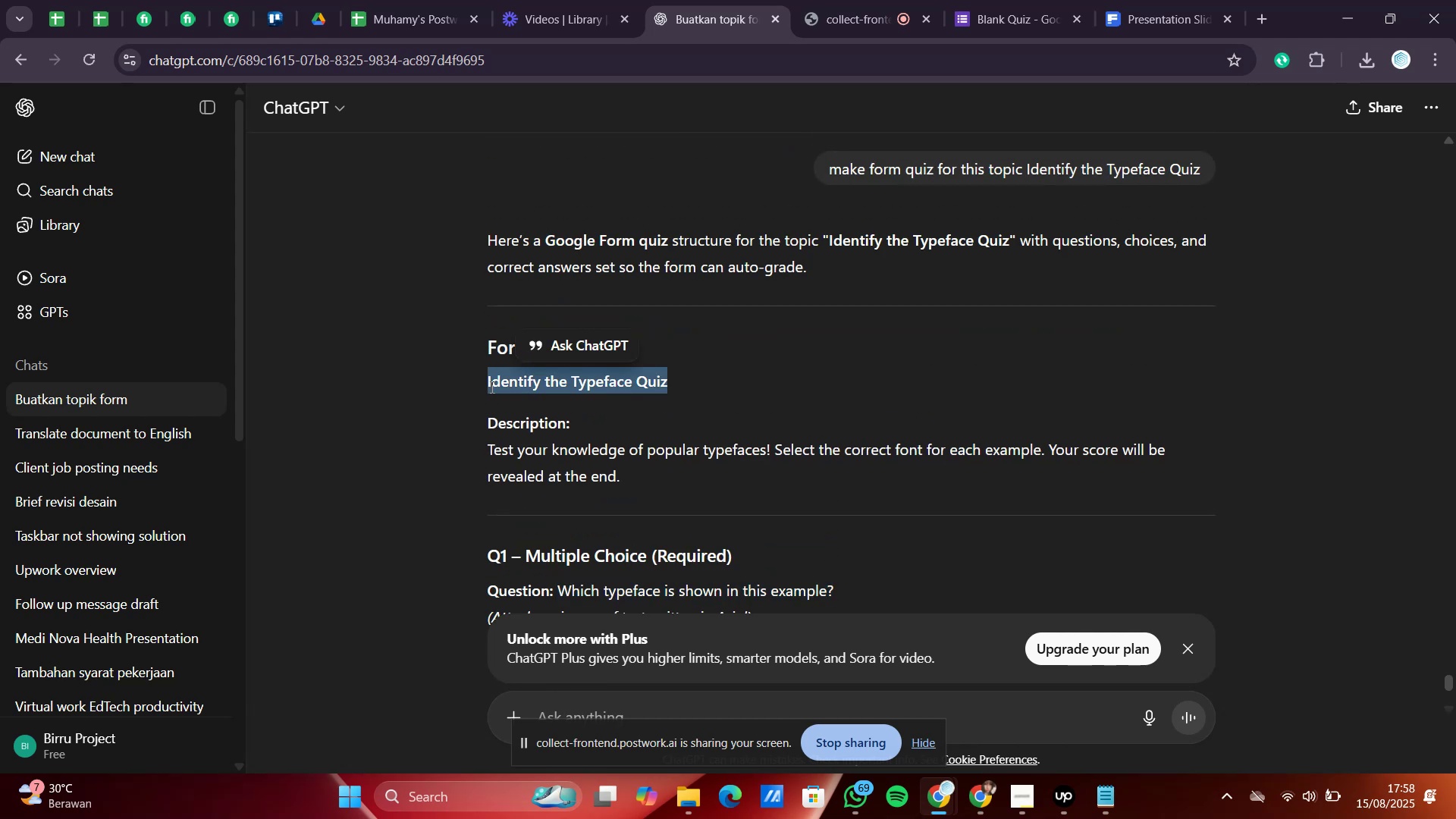 
right_click([491, 387])
 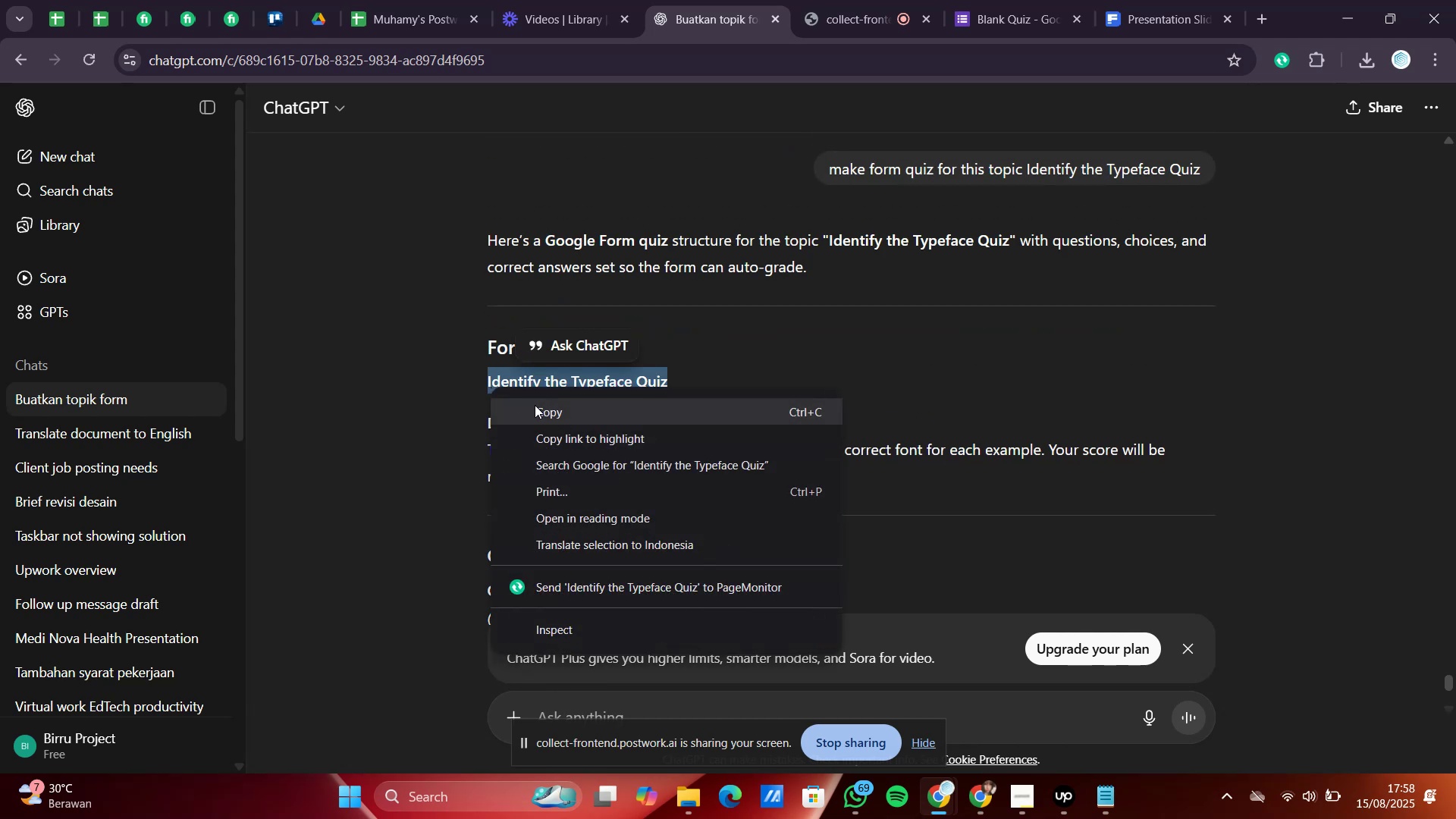 
left_click([535, 405])
 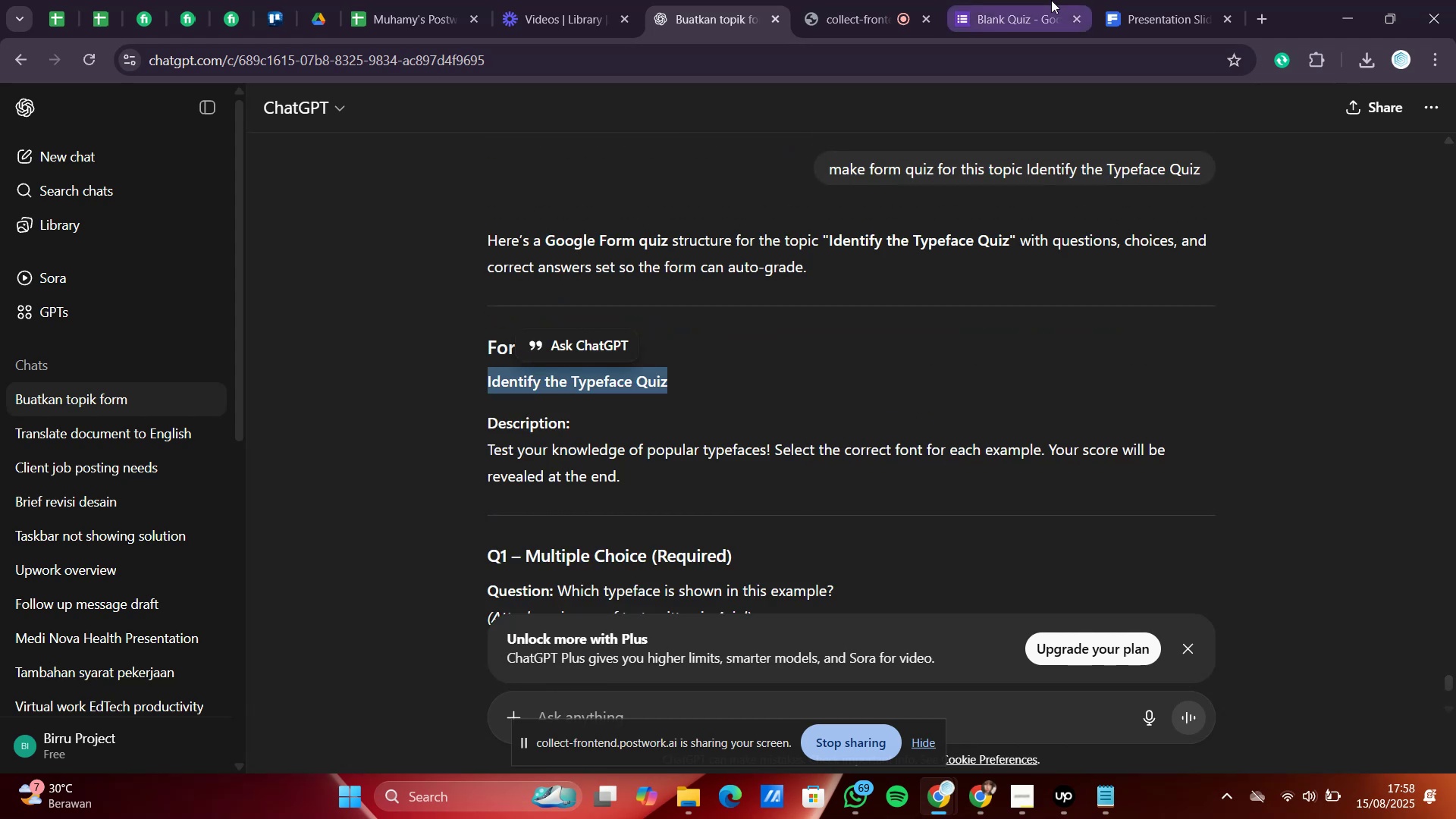 
left_click([1043, 0])
 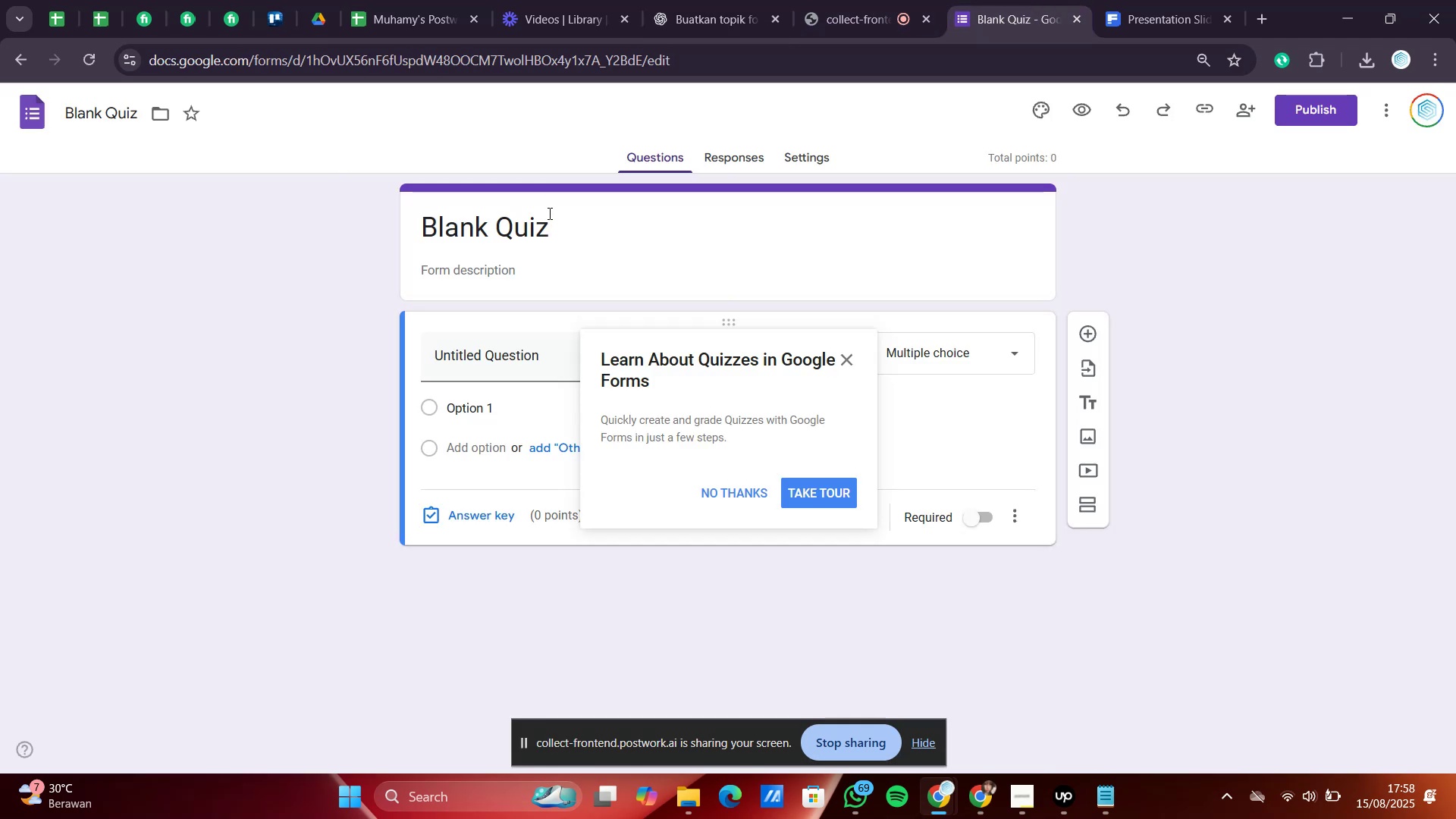 
left_click_drag(start_coordinate=[553, 232], to_coordinate=[423, 237])
 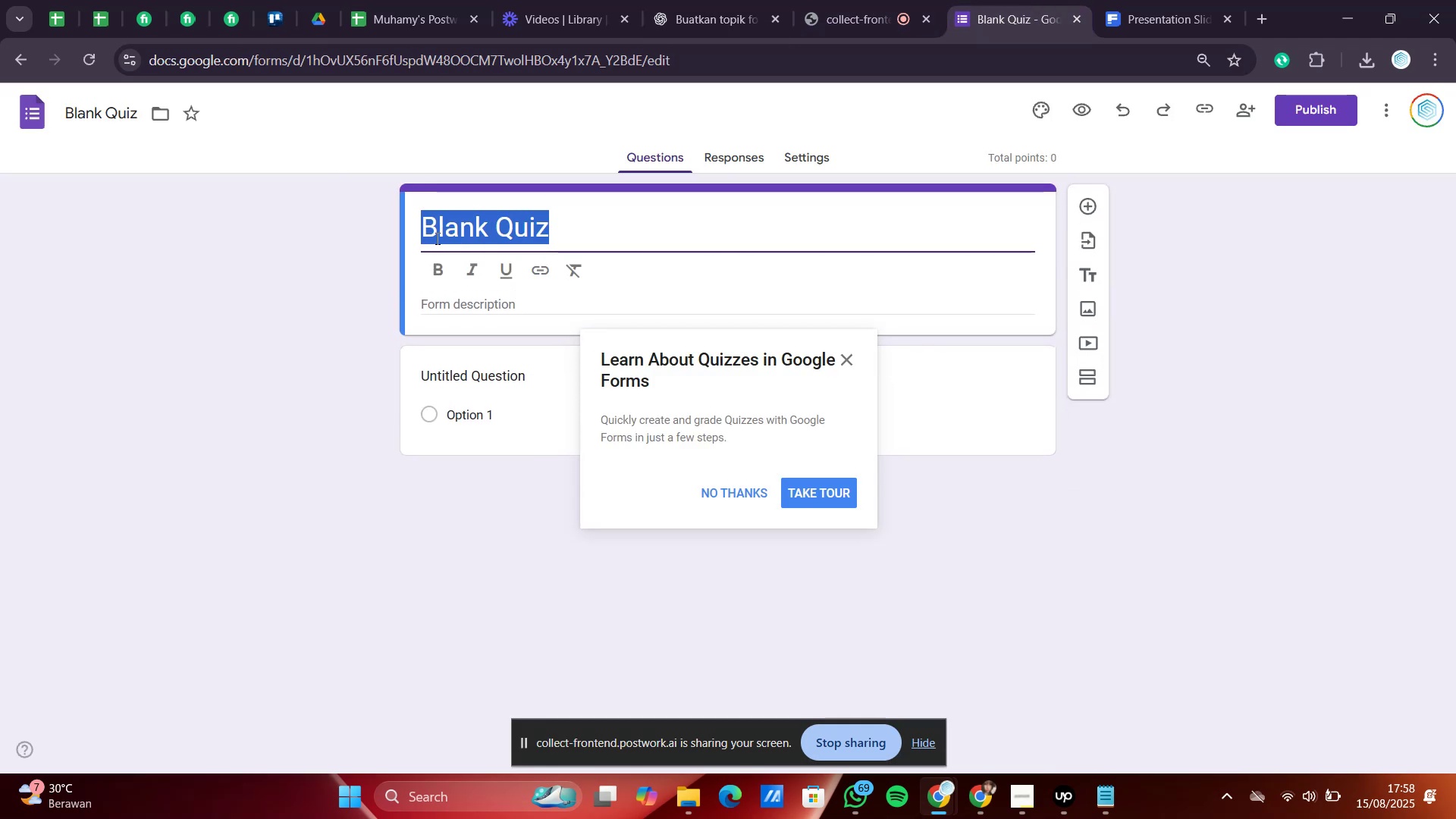 
right_click([436, 238])
 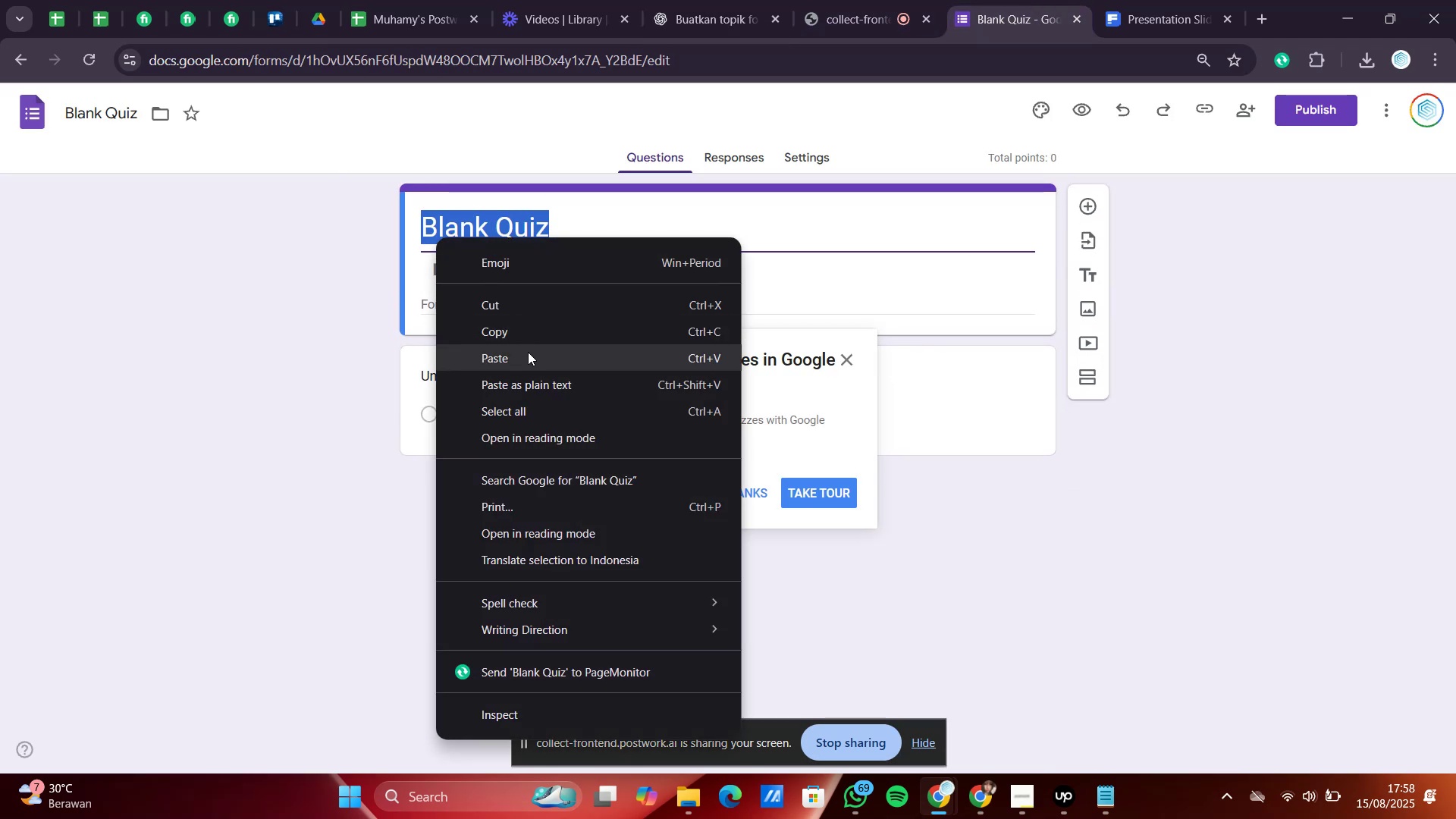 
left_click([528, 352])
 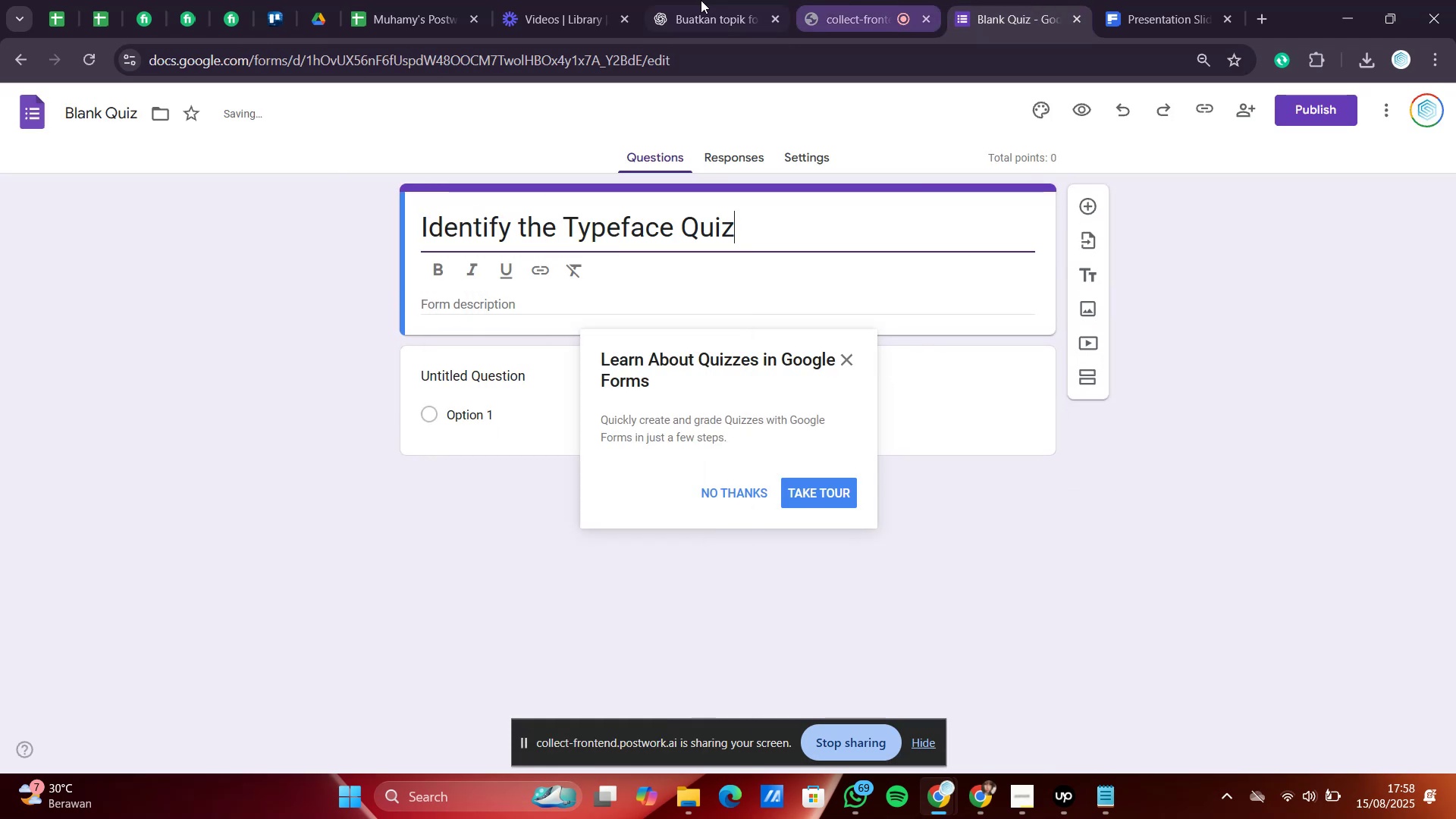 
left_click([661, 0])
 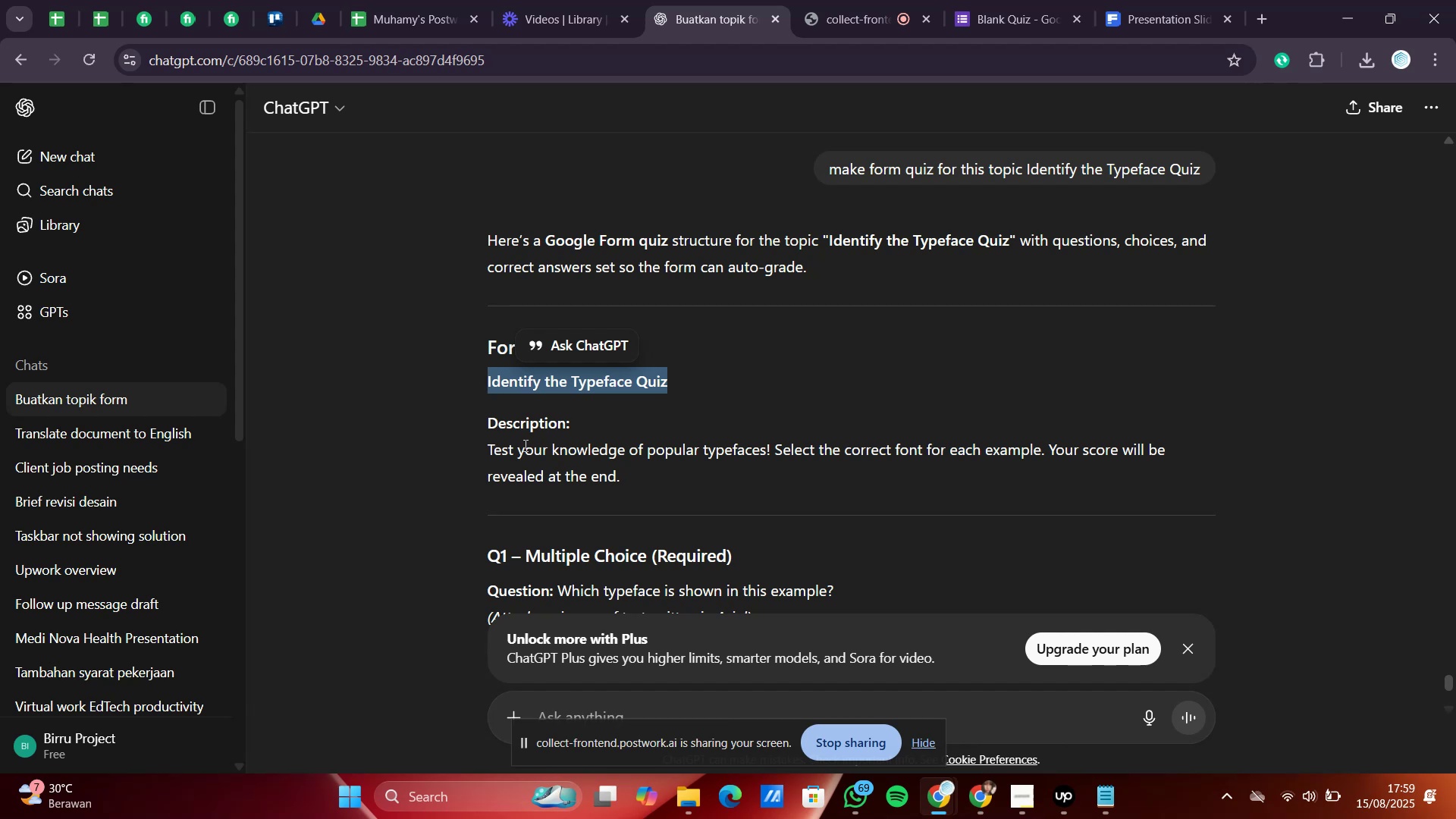 
left_click_drag(start_coordinate=[485, 451], to_coordinate=[632, 473])
 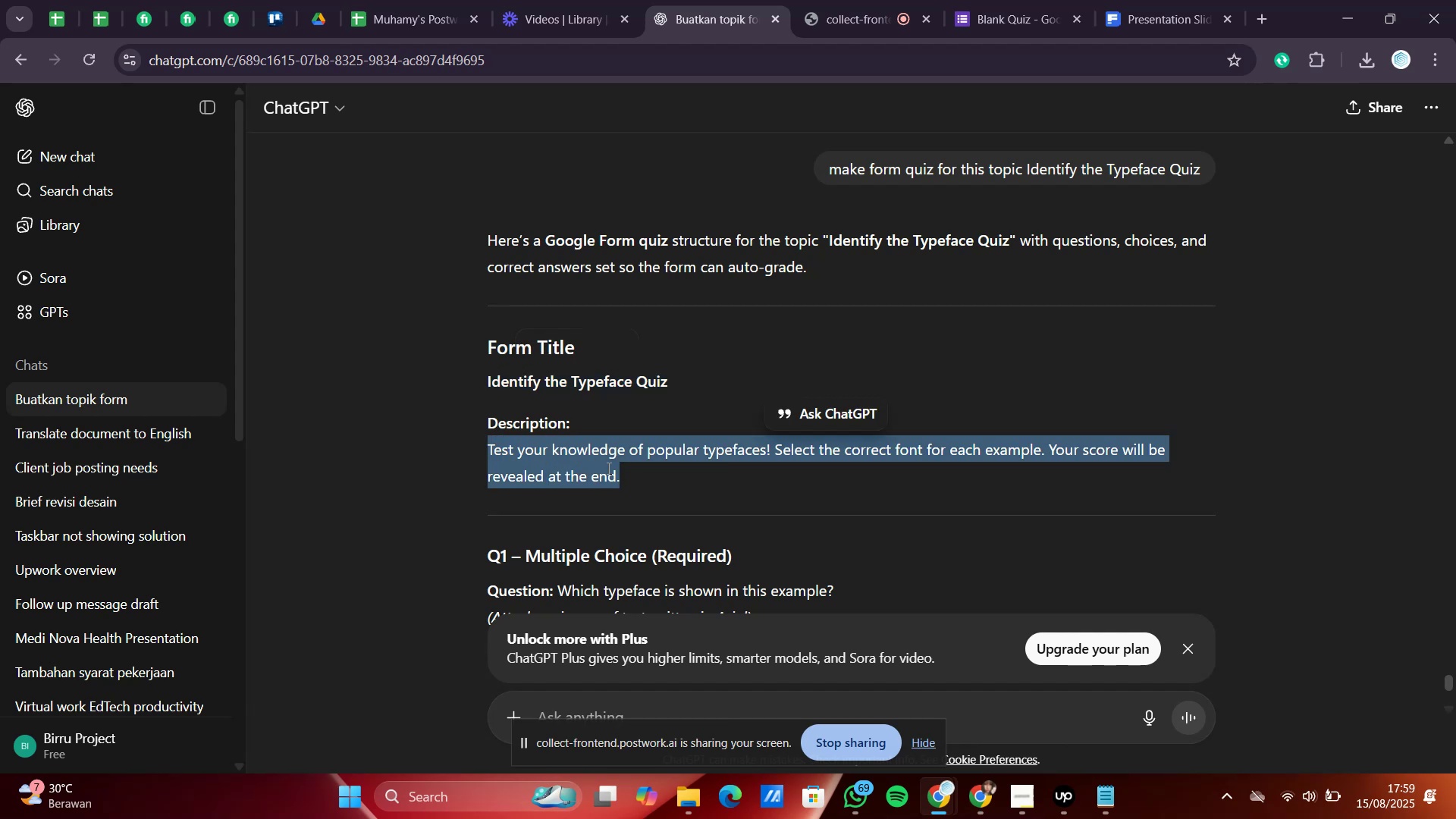 
right_click([607, 468])
 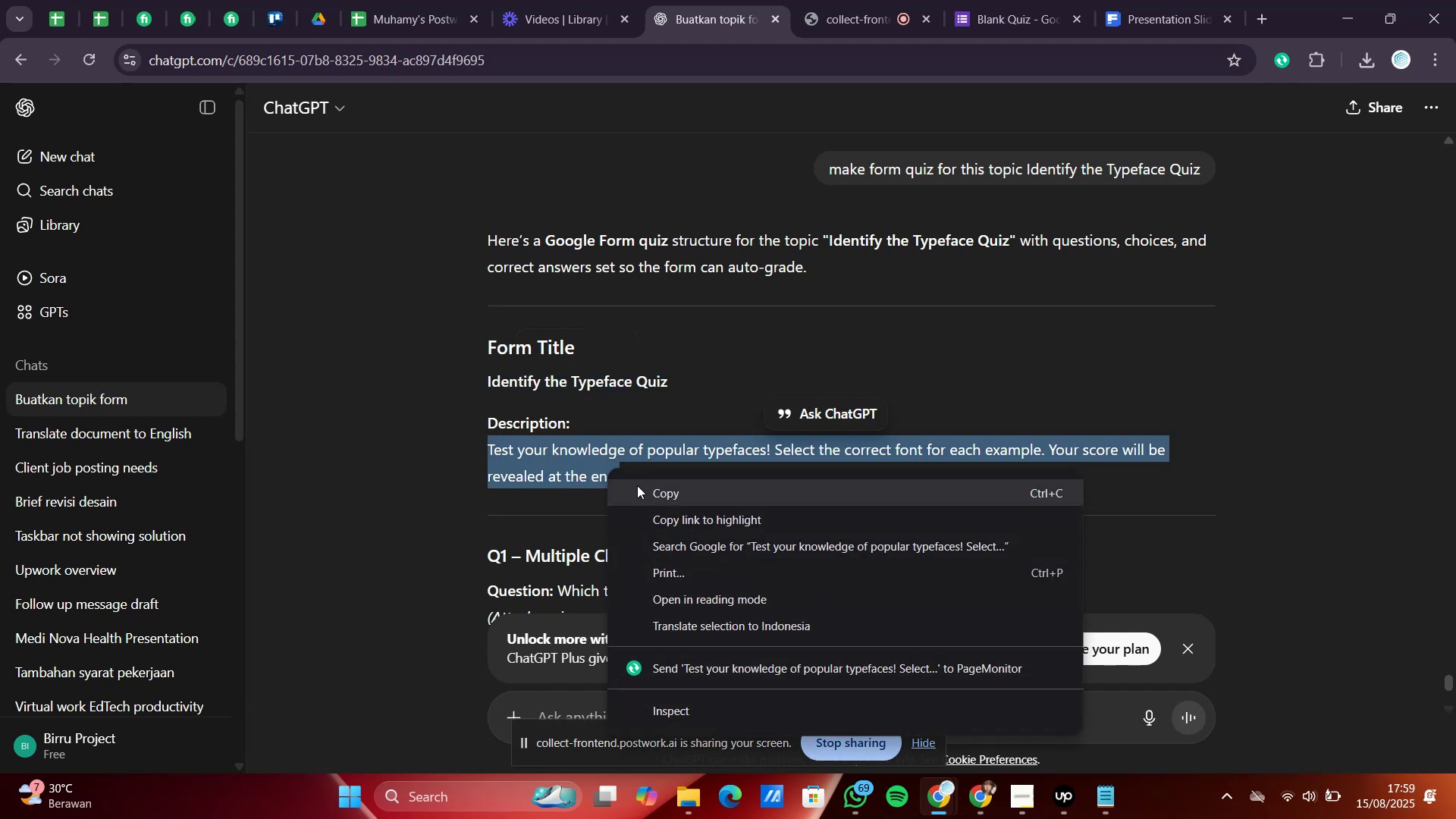 
left_click([639, 486])
 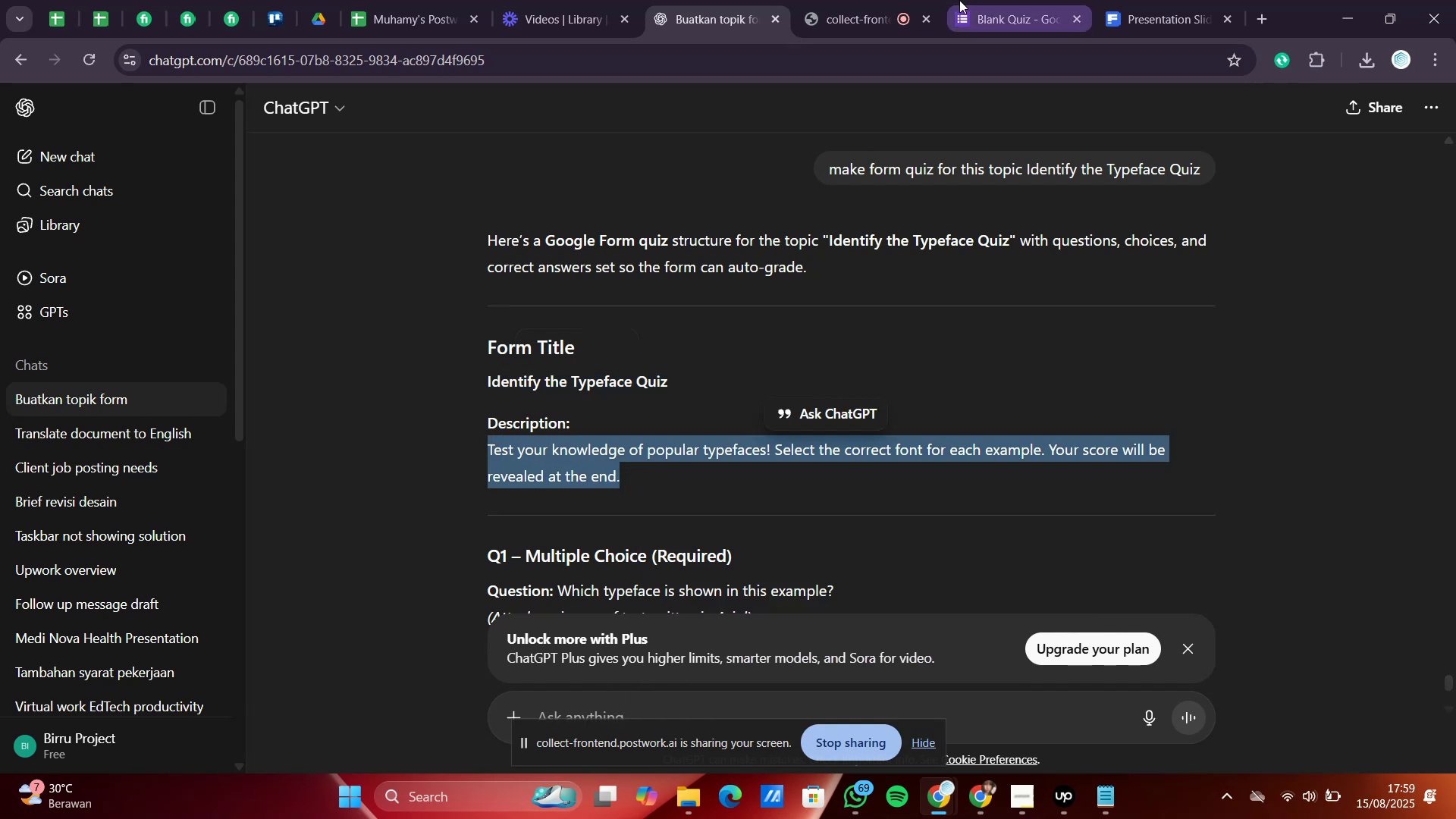 
left_click([971, 0])
 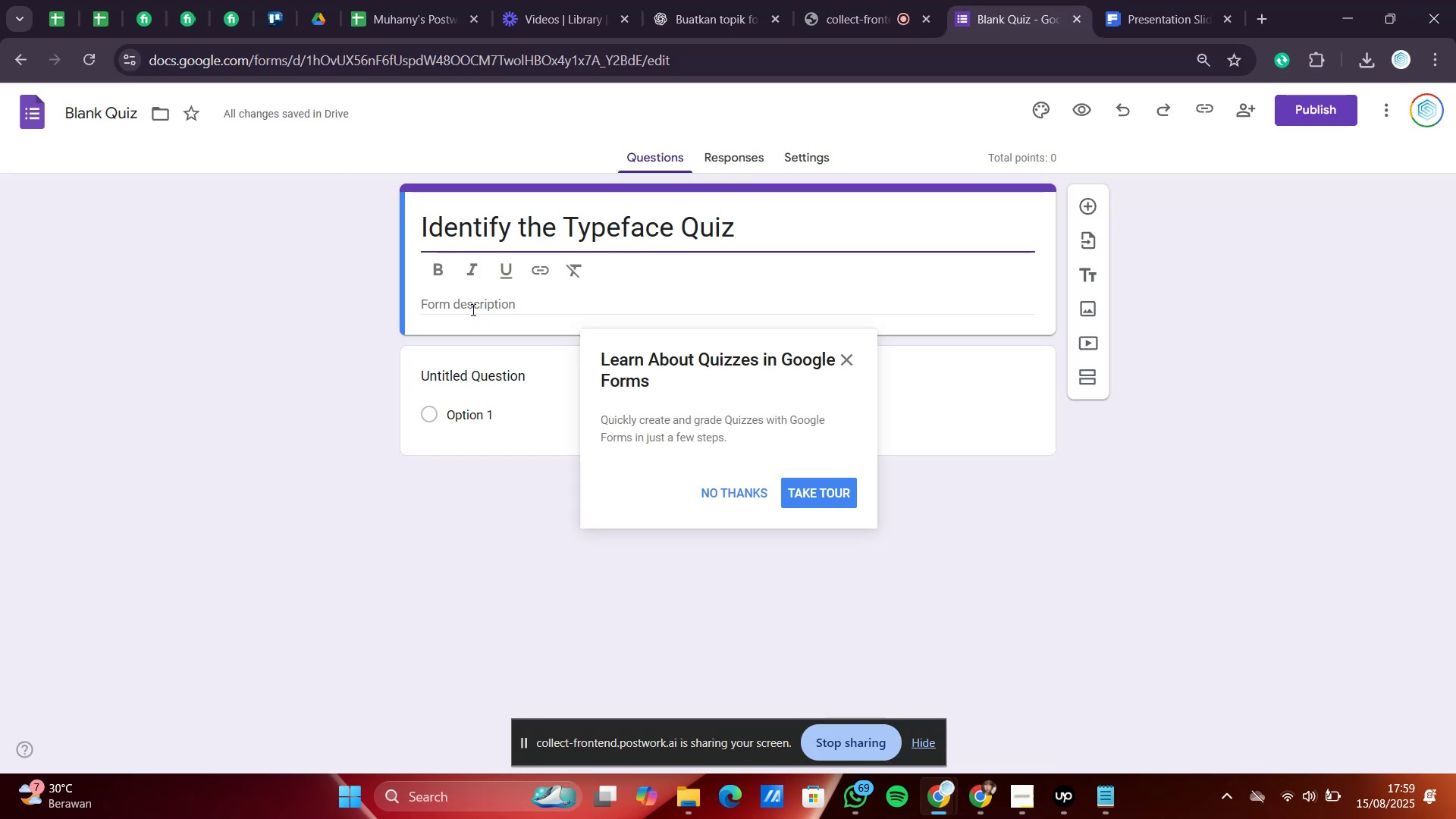 
right_click([469, 306])
 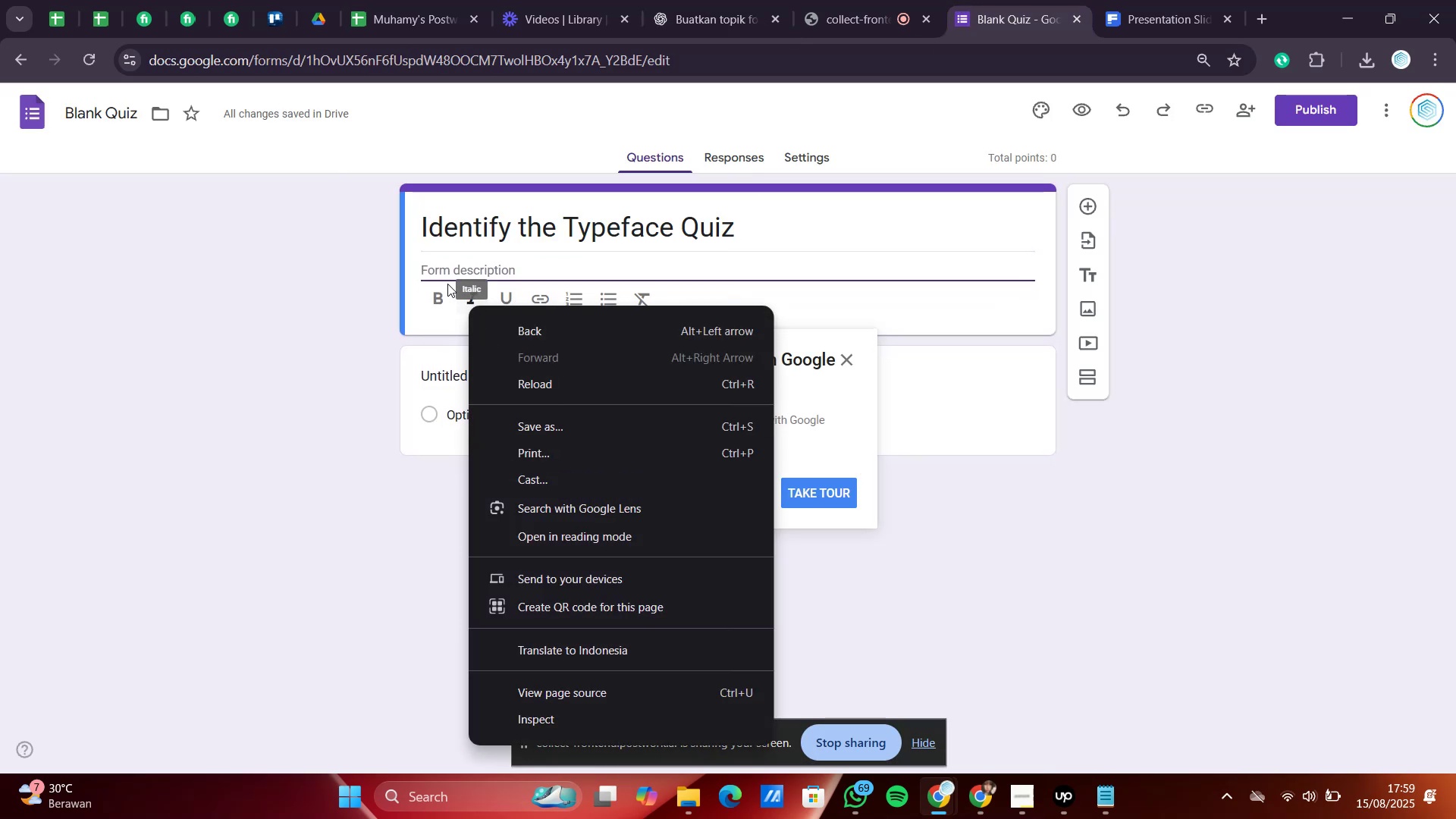 
right_click([437, 270])
 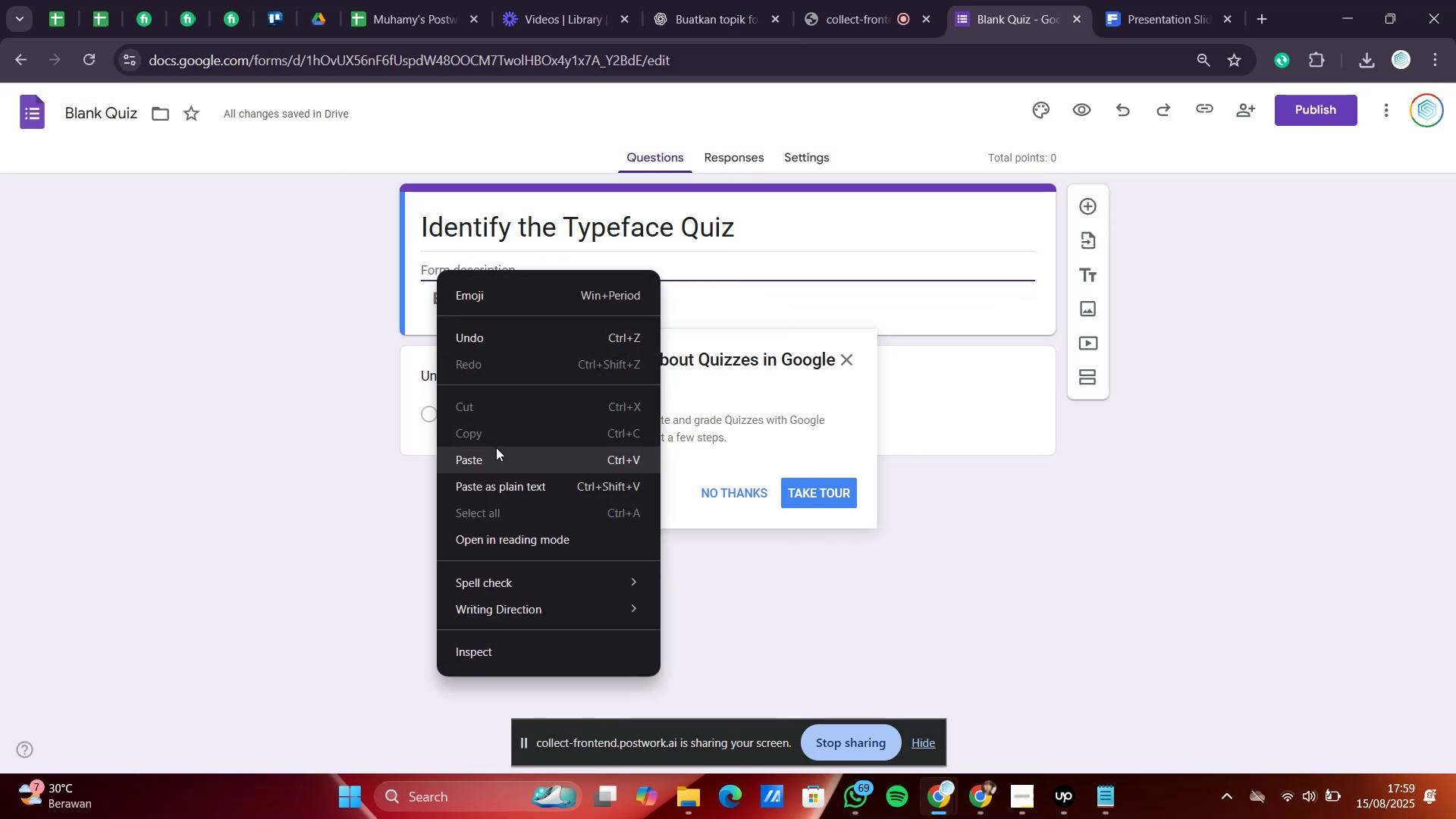 
left_click([496, 454])
 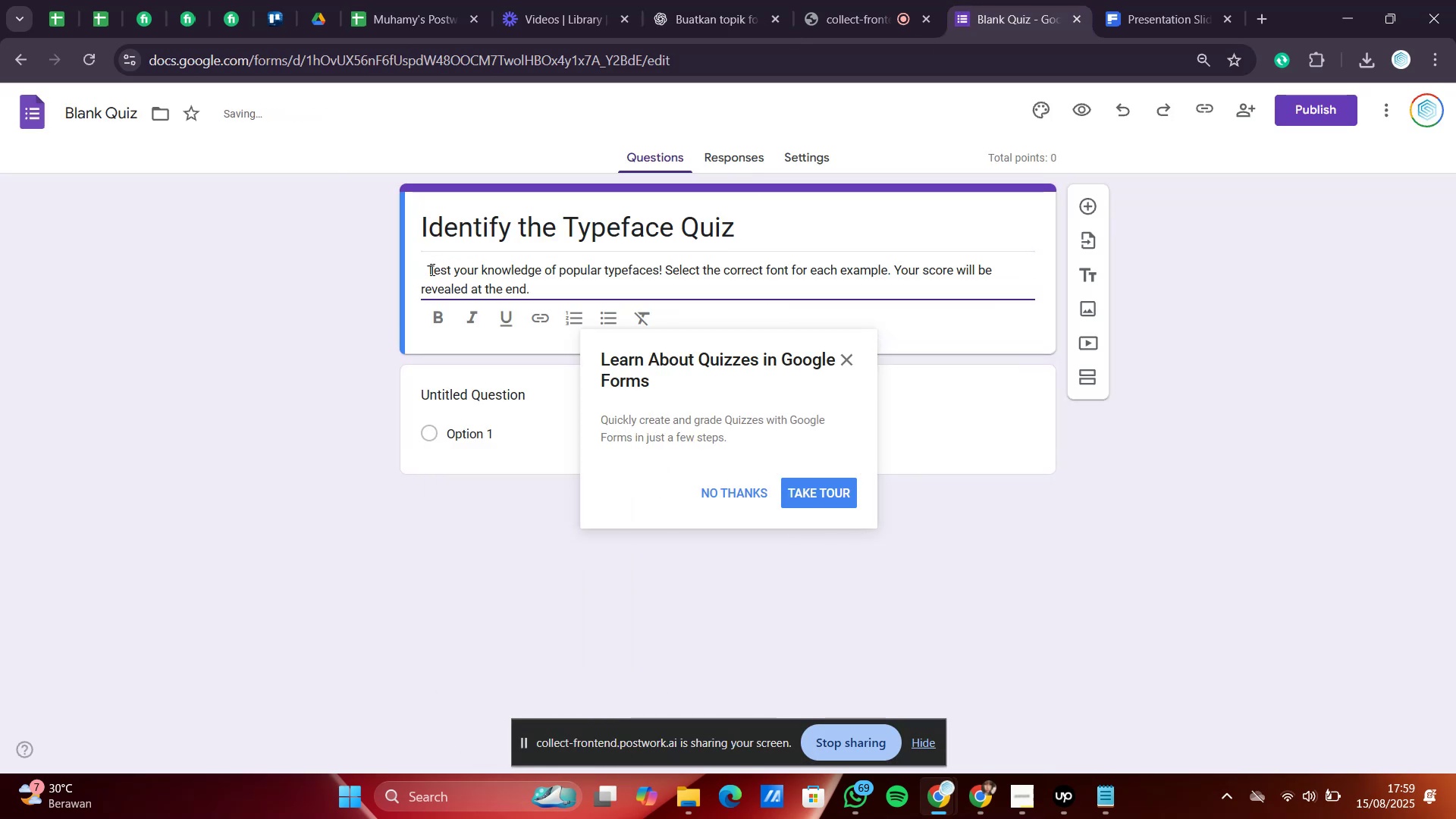 
left_click_drag(start_coordinate=[429, 269], to_coordinate=[408, 273])
 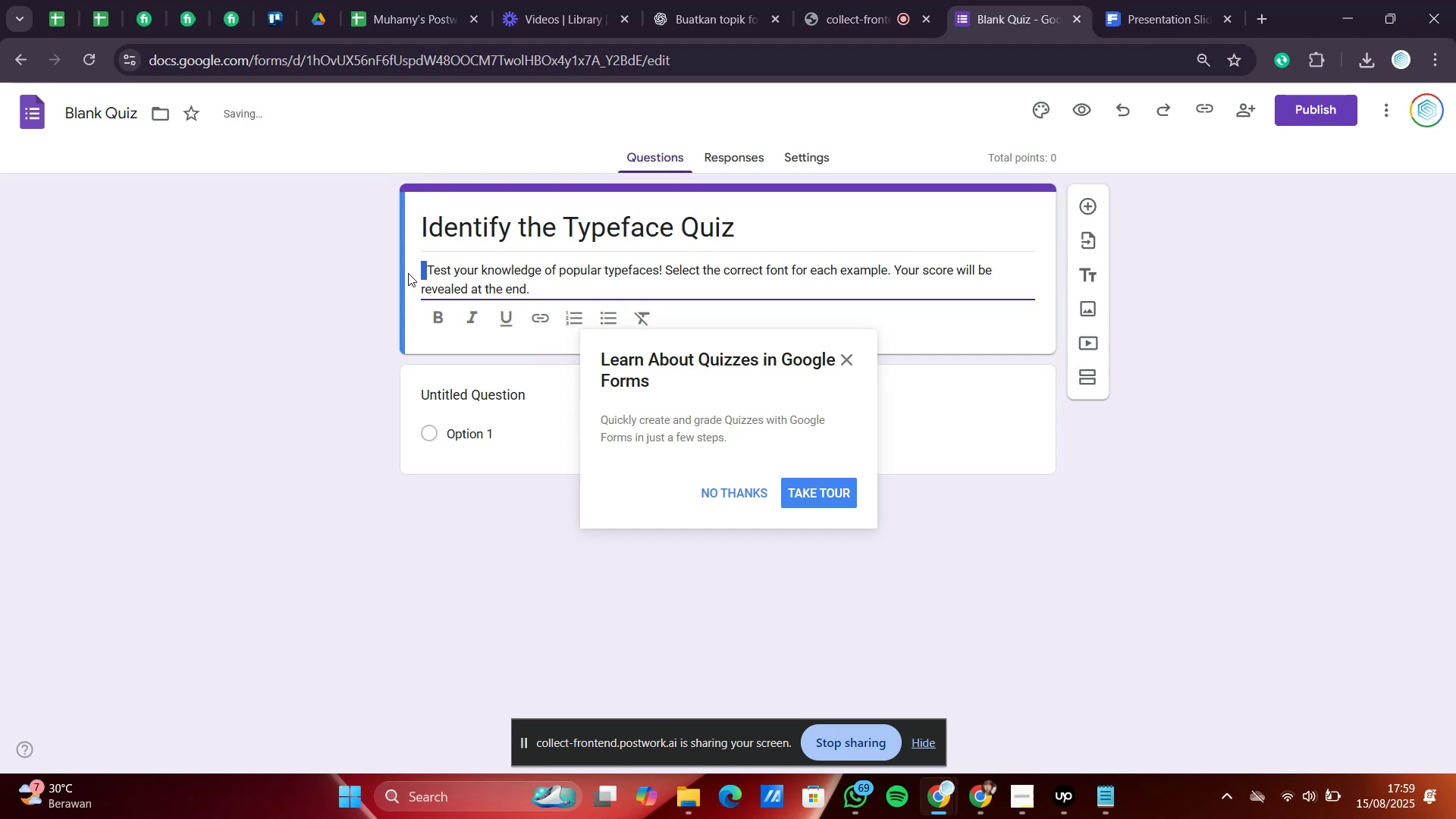 
key(Delete)
 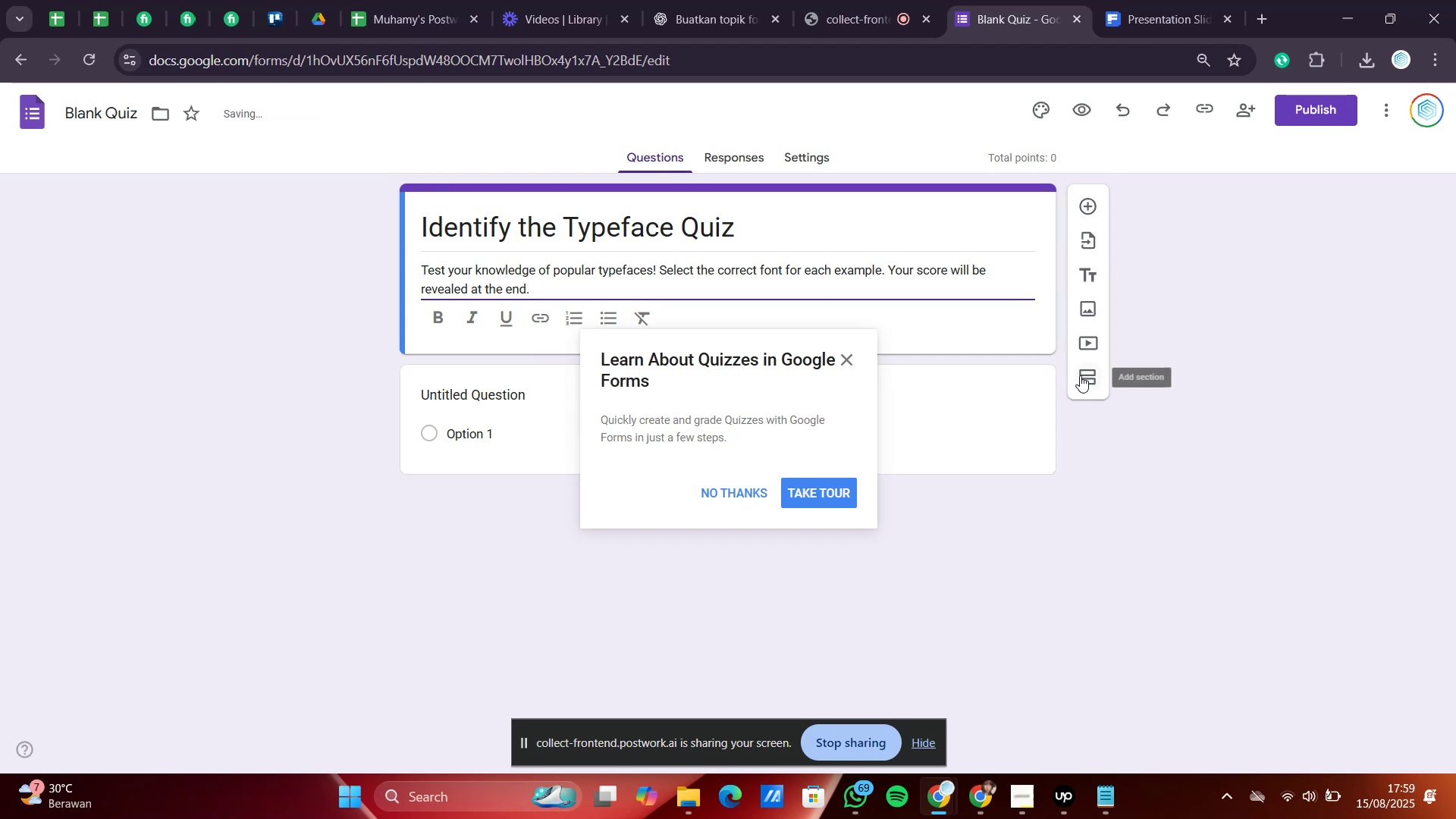 
left_click([733, 0])
 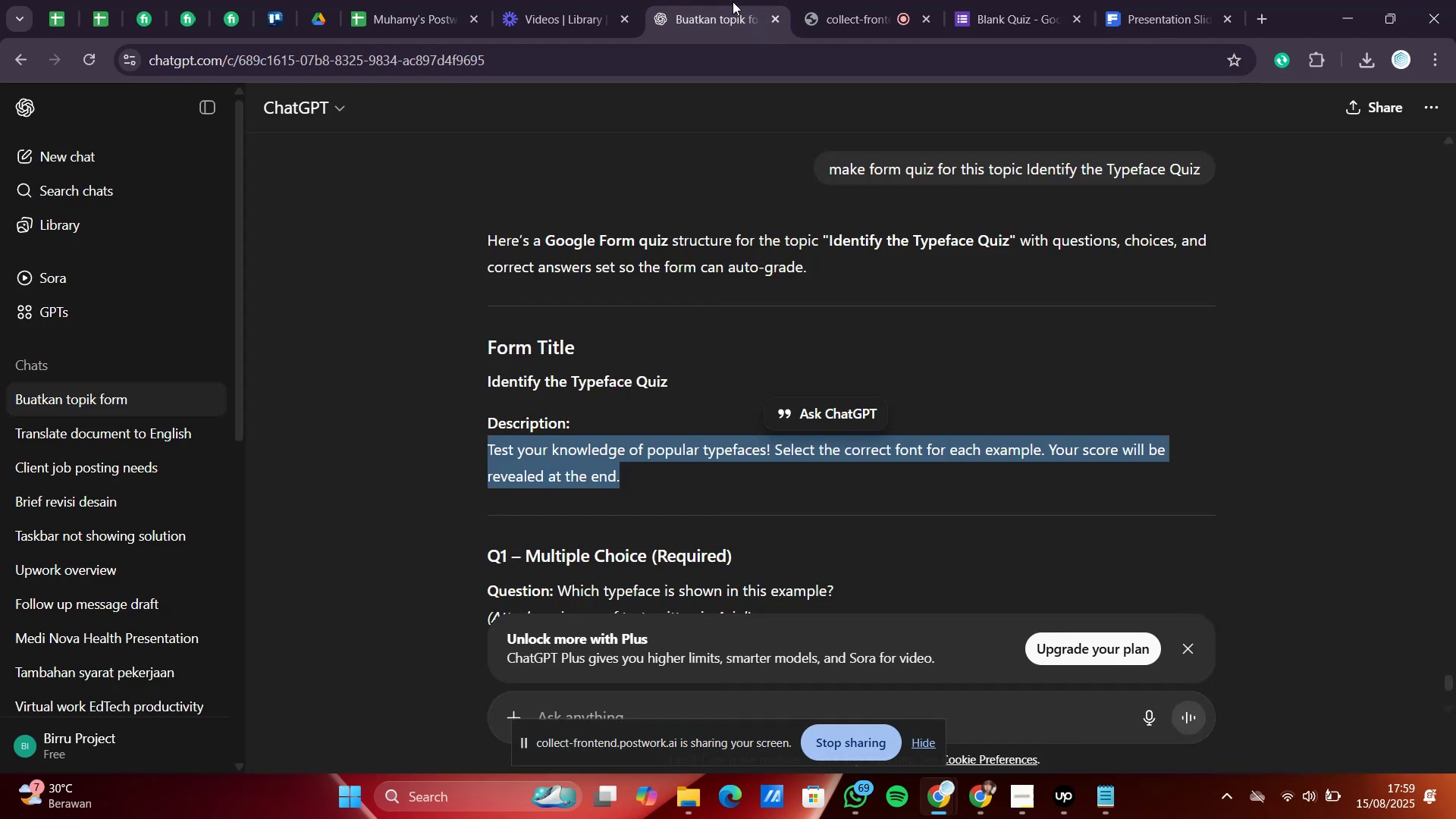 
scroll: coordinate [636, 323], scroll_direction: down, amount: 2.0
 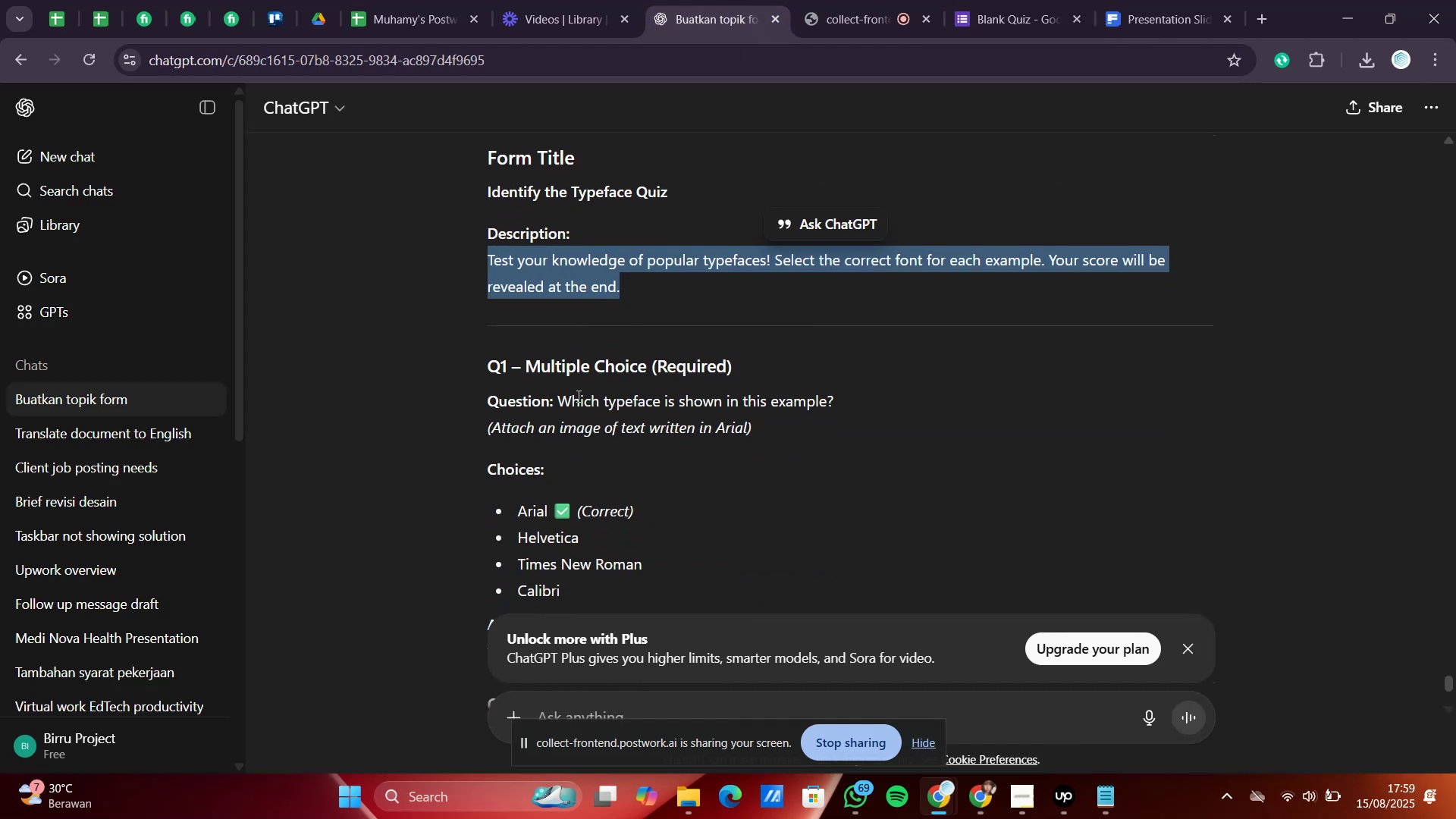 
left_click_drag(start_coordinate=[557, 403], to_coordinate=[864, 400])
 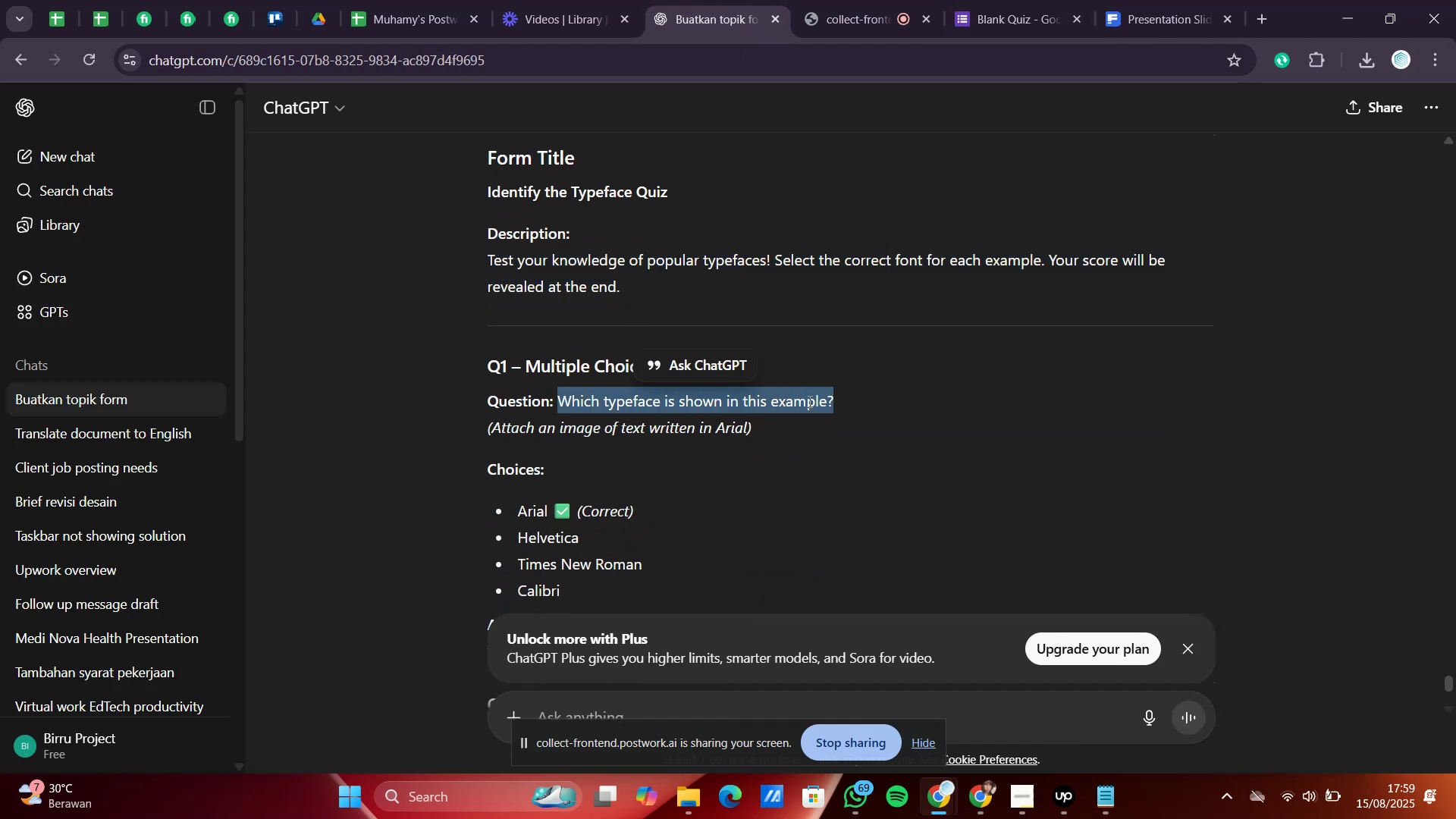 
right_click([808, 401])
 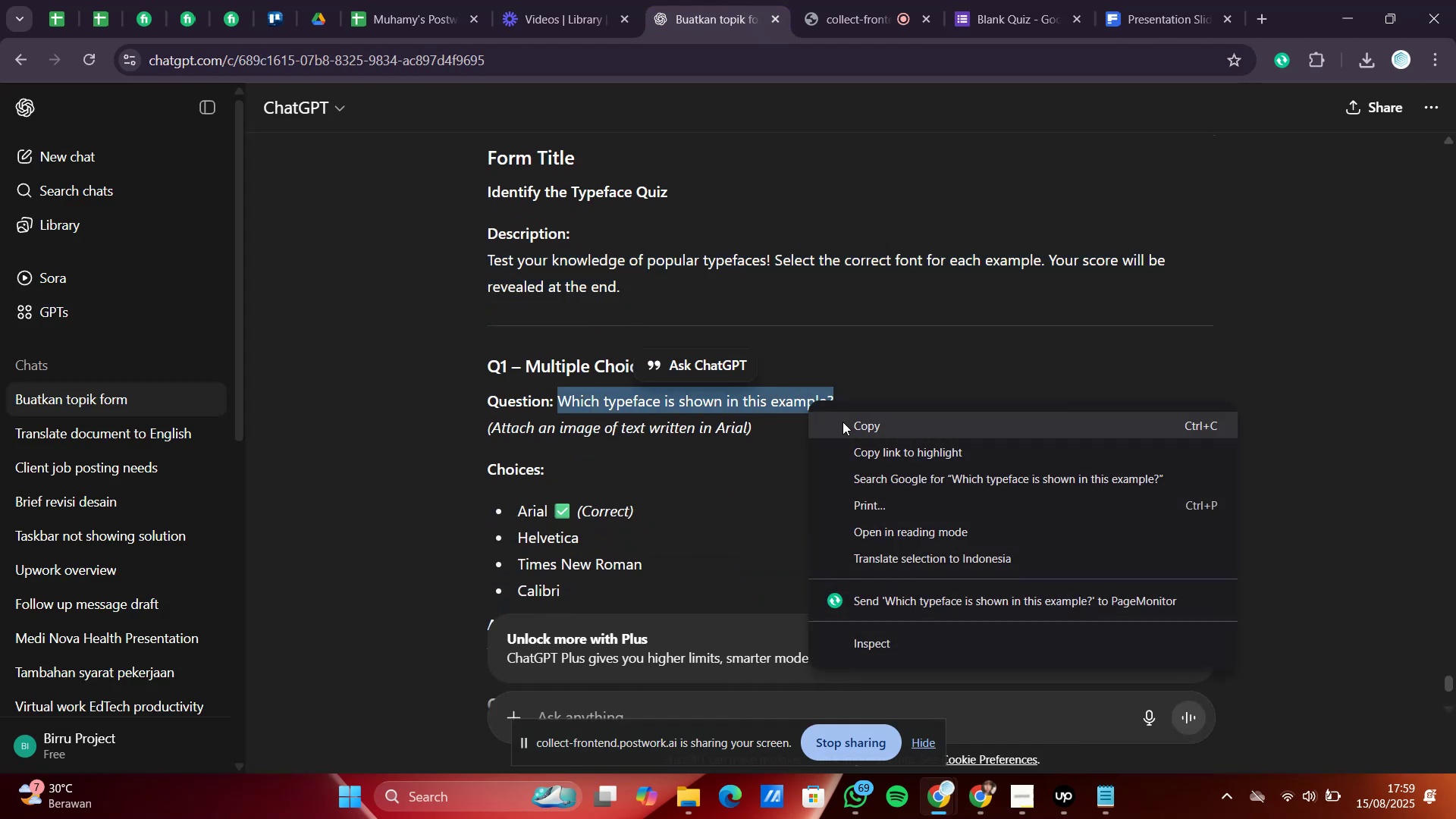 
left_click([843, 422])
 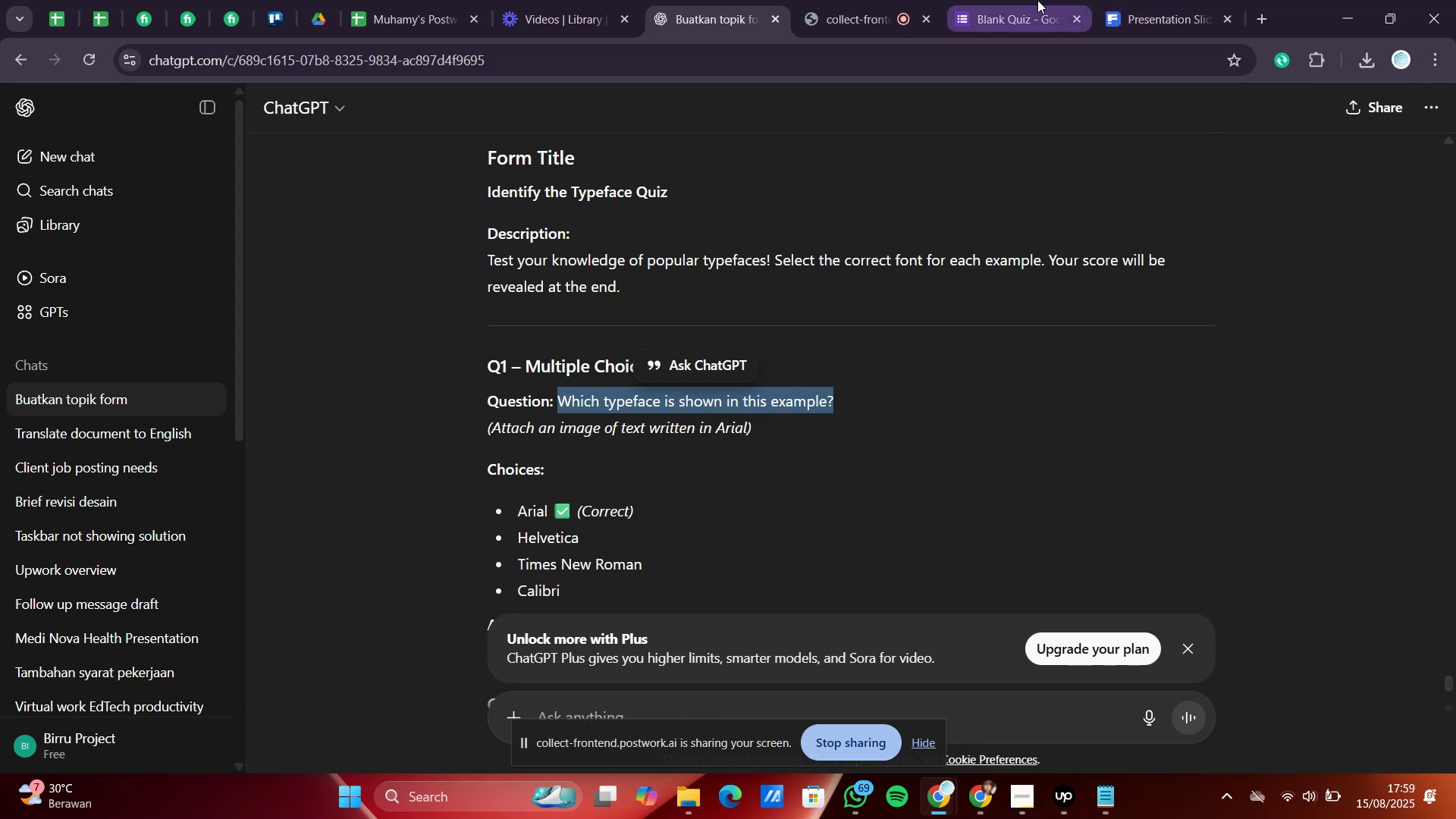 
left_click([1037, 0])
 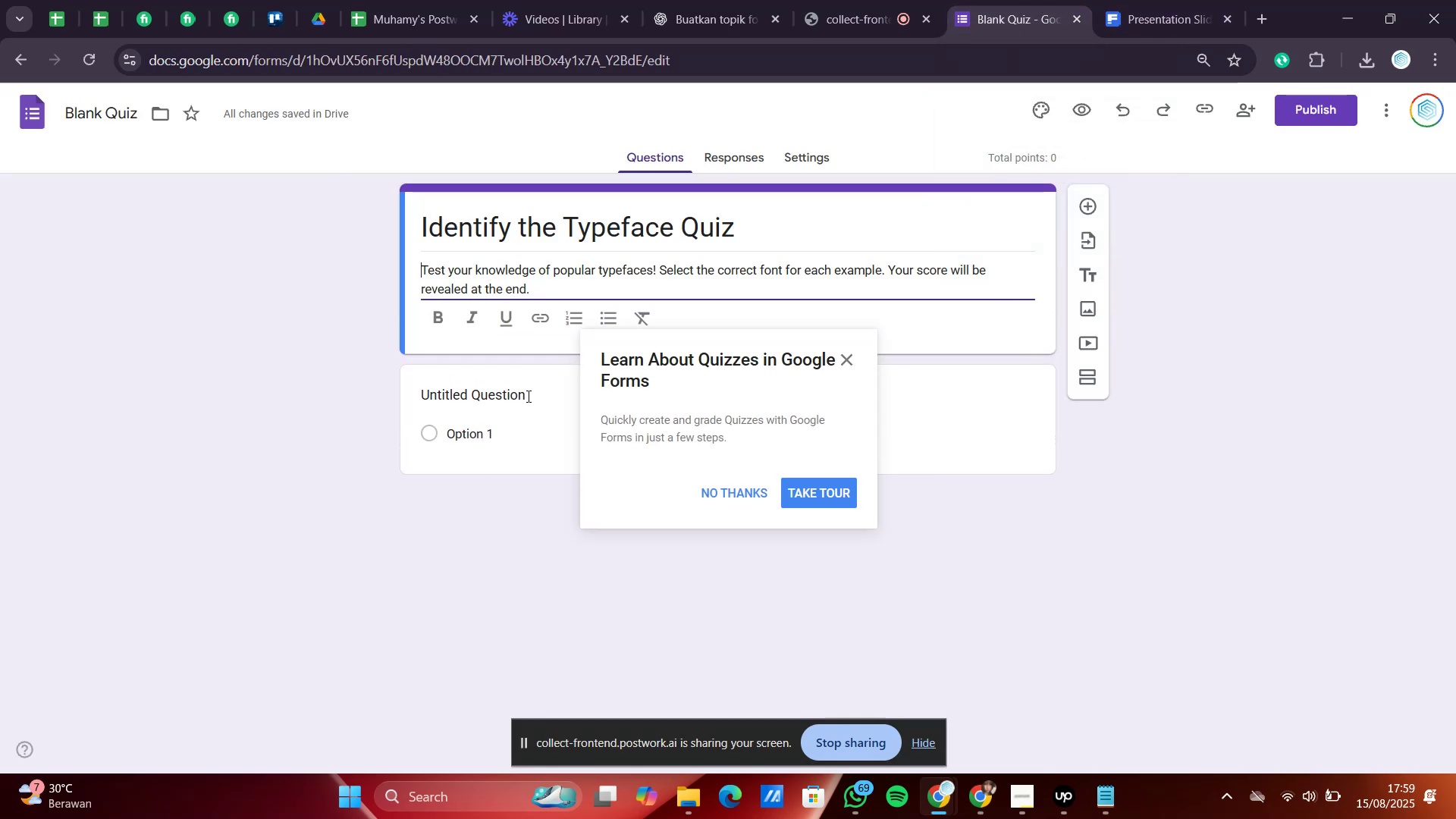 
left_click_drag(start_coordinate=[527, 396], to_coordinate=[439, 404])
 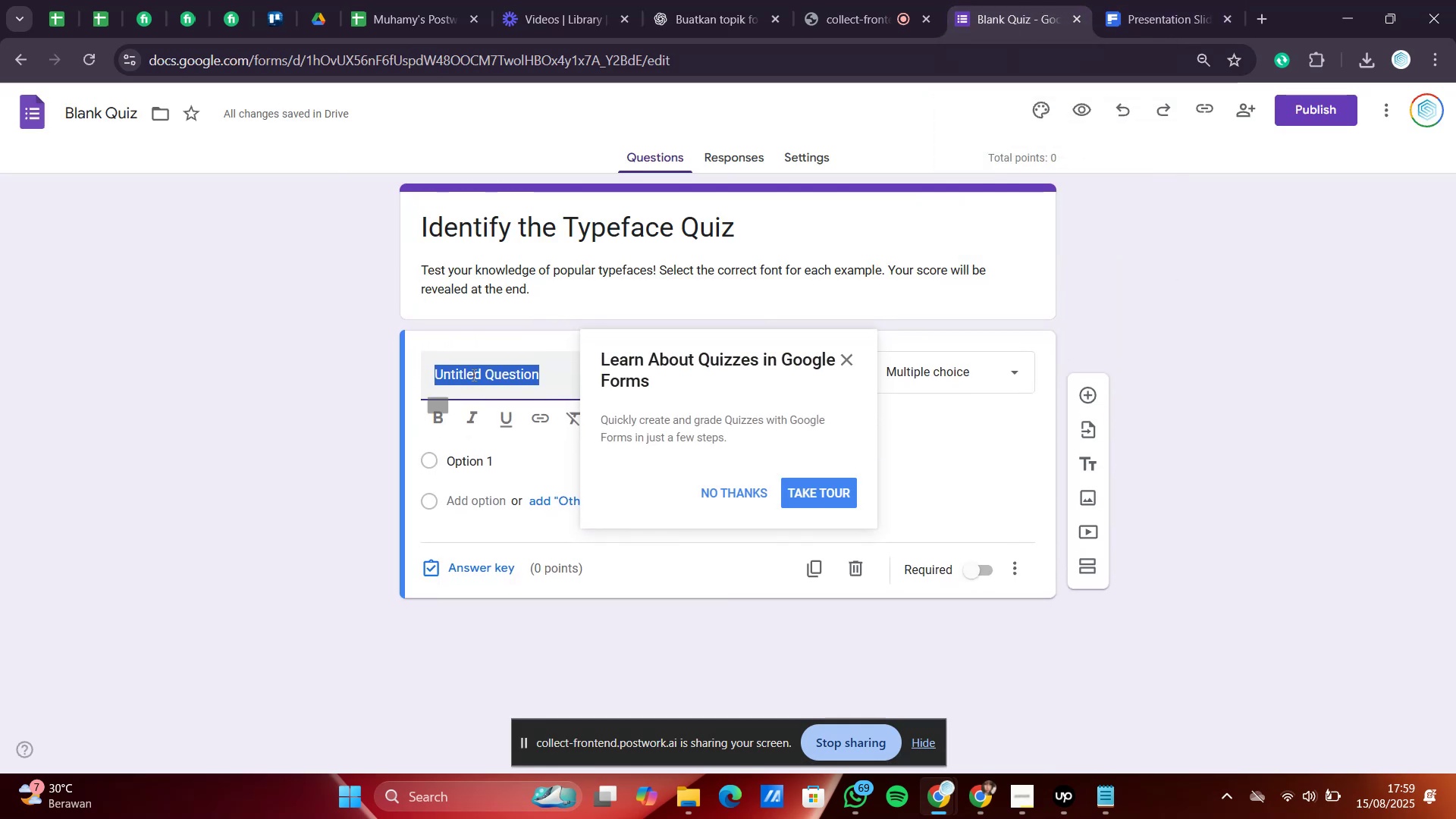 
right_click([472, 375])
 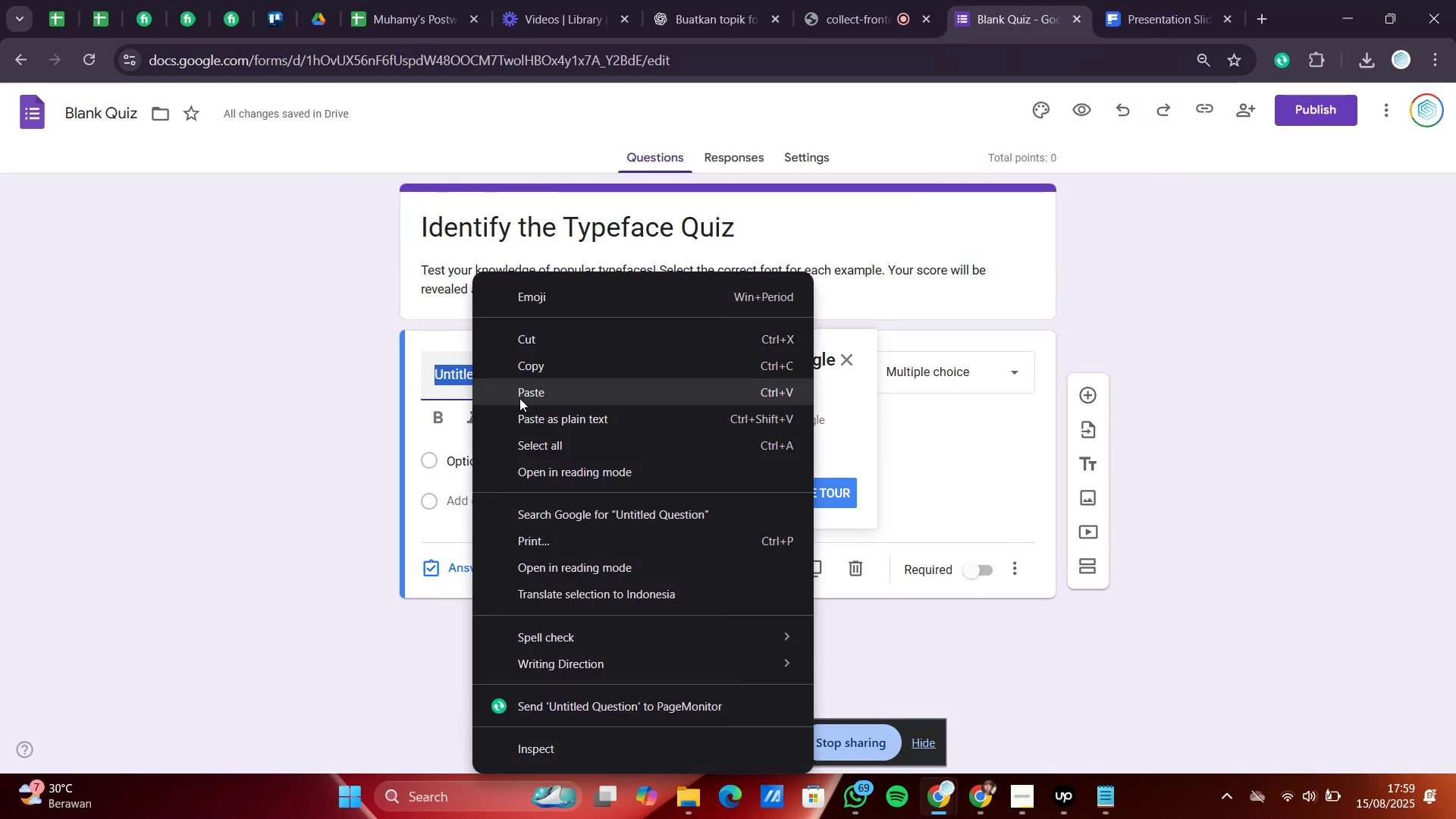 
left_click([519, 398])
 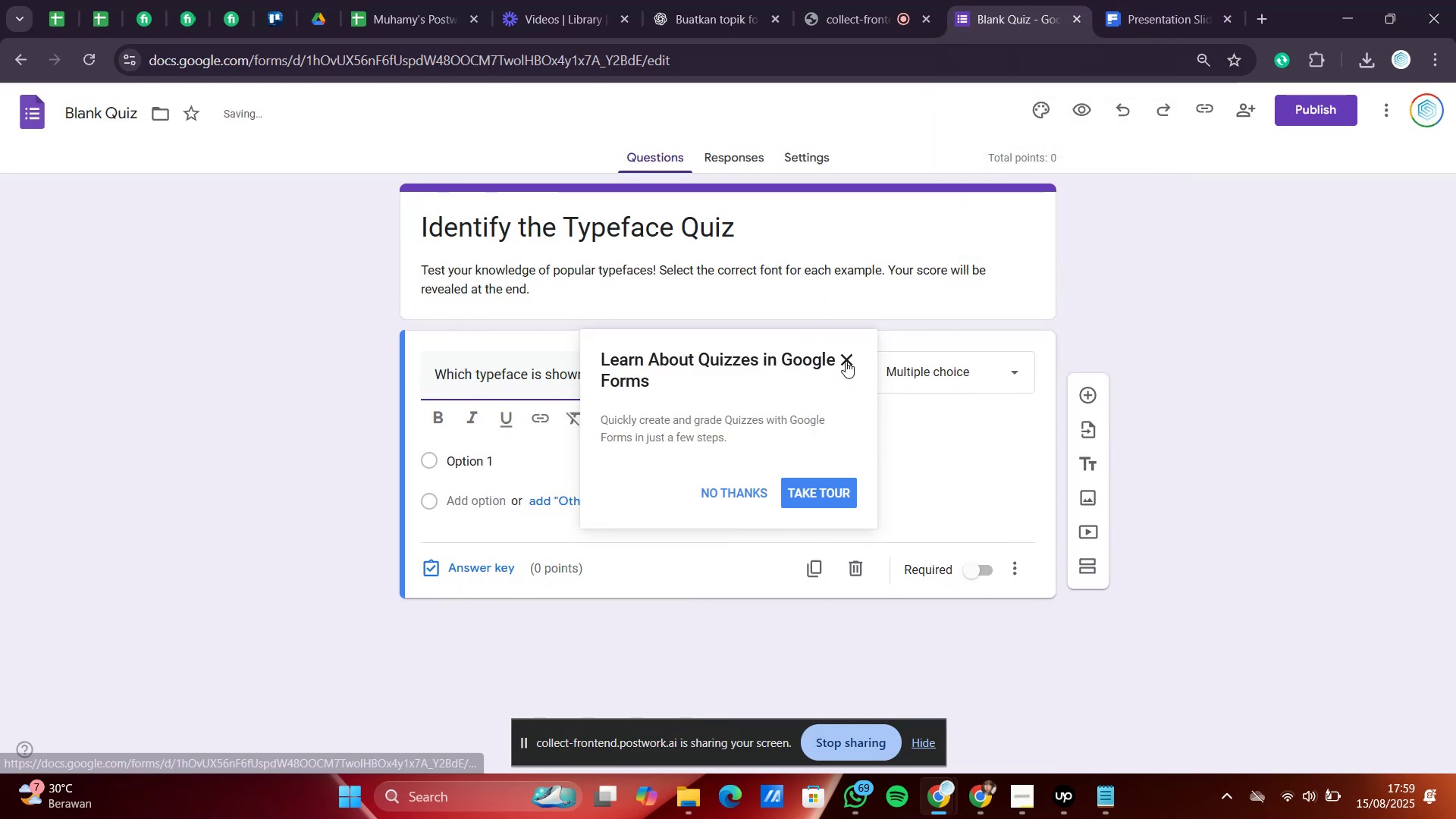 
left_click([743, 492])
 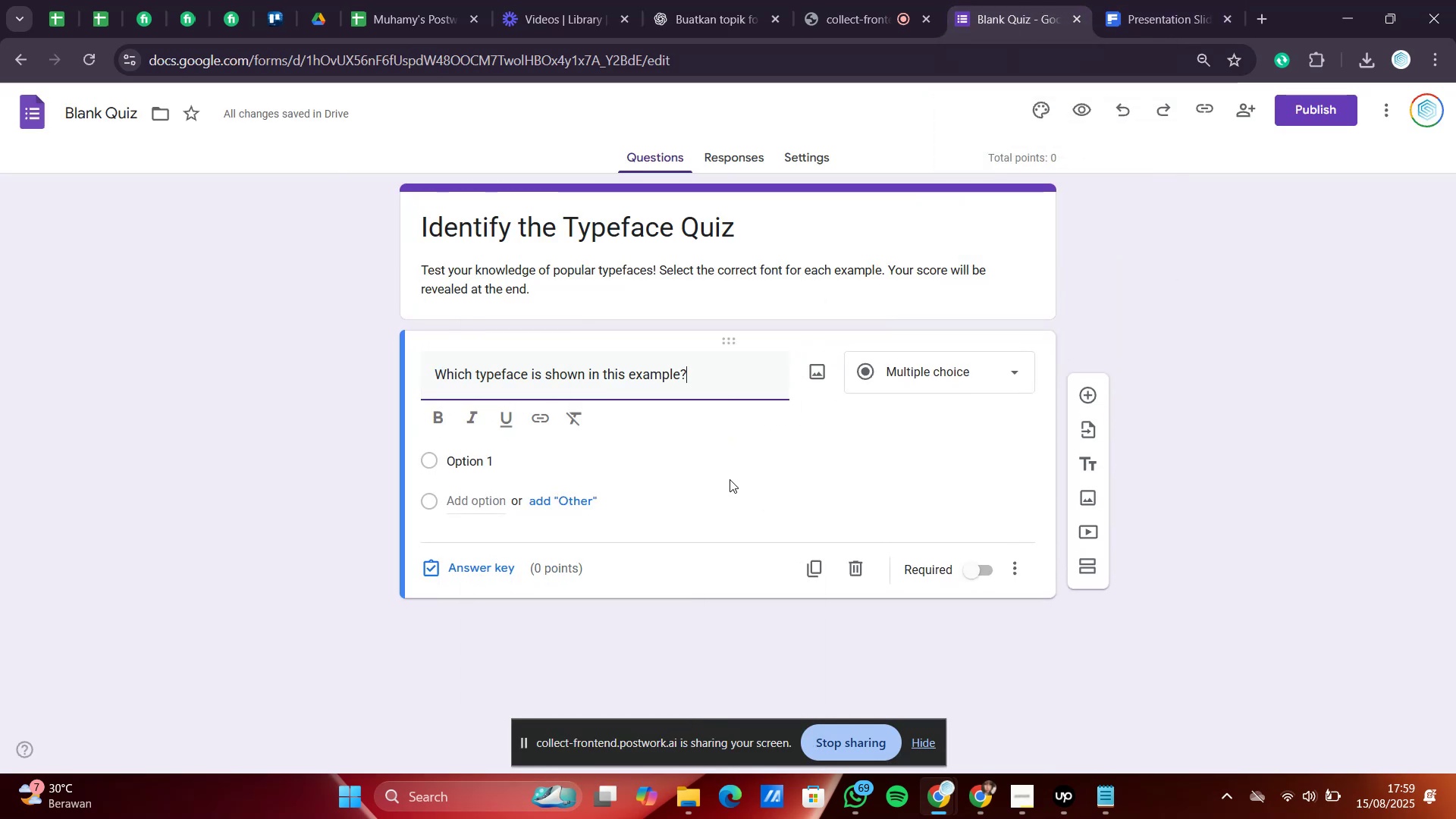 
scroll: coordinate [664, 443], scroll_direction: down, amount: 1.0
 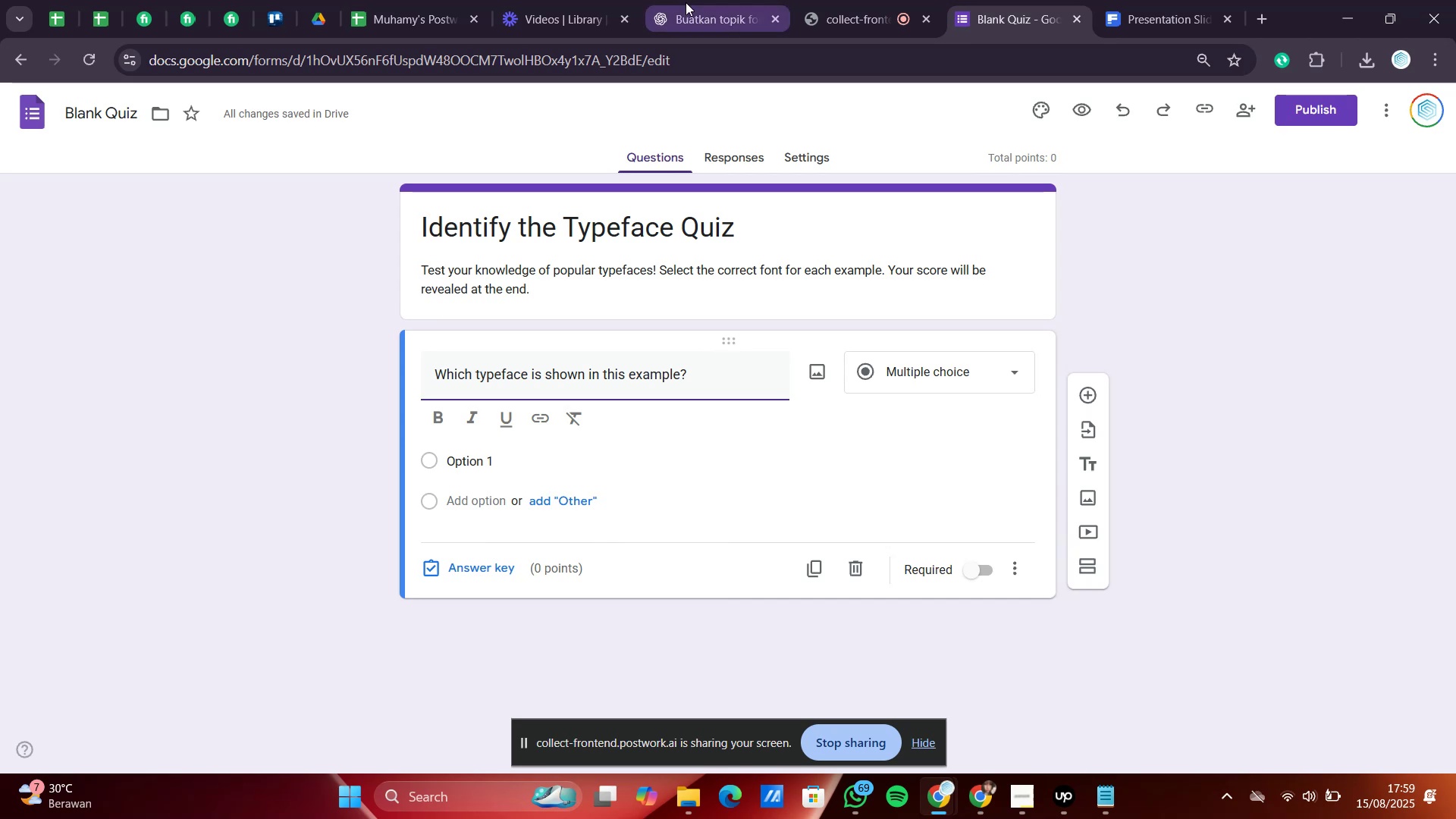 
left_click([686, 2])
 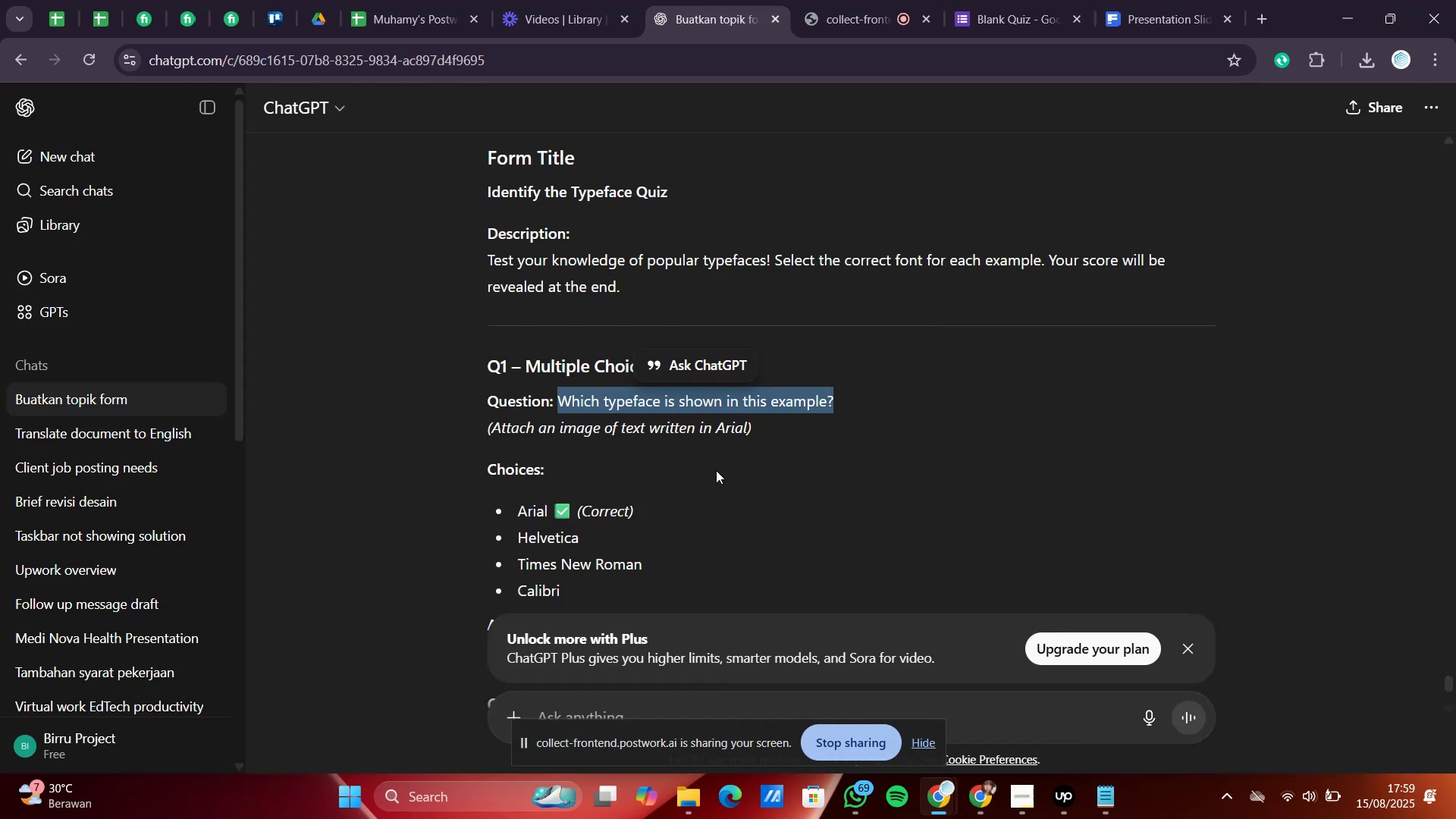 
scroll: coordinate [499, 532], scroll_direction: down, amount: 1.0
 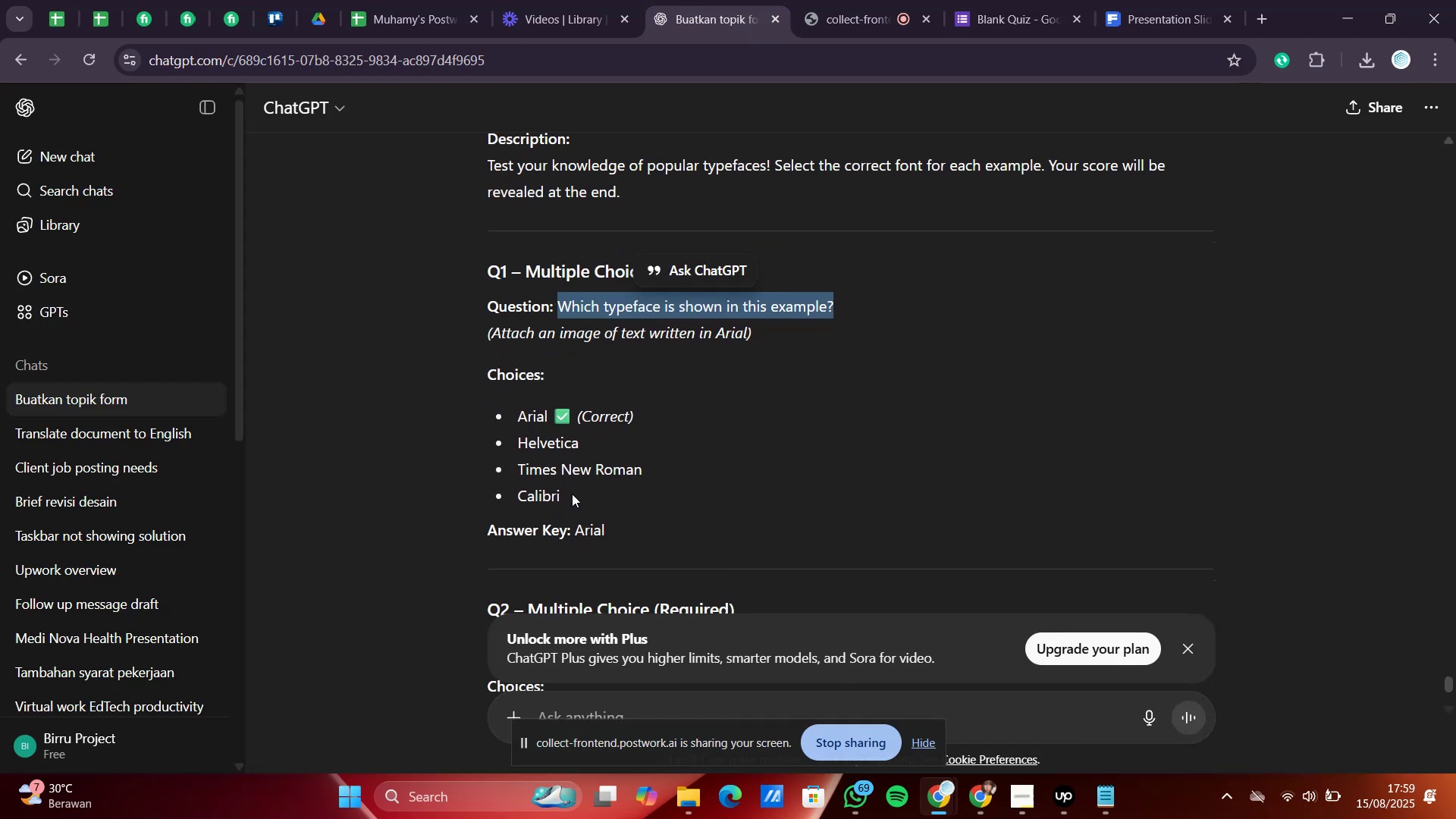 
left_click_drag(start_coordinate=[565, 496], to_coordinate=[519, 408])
 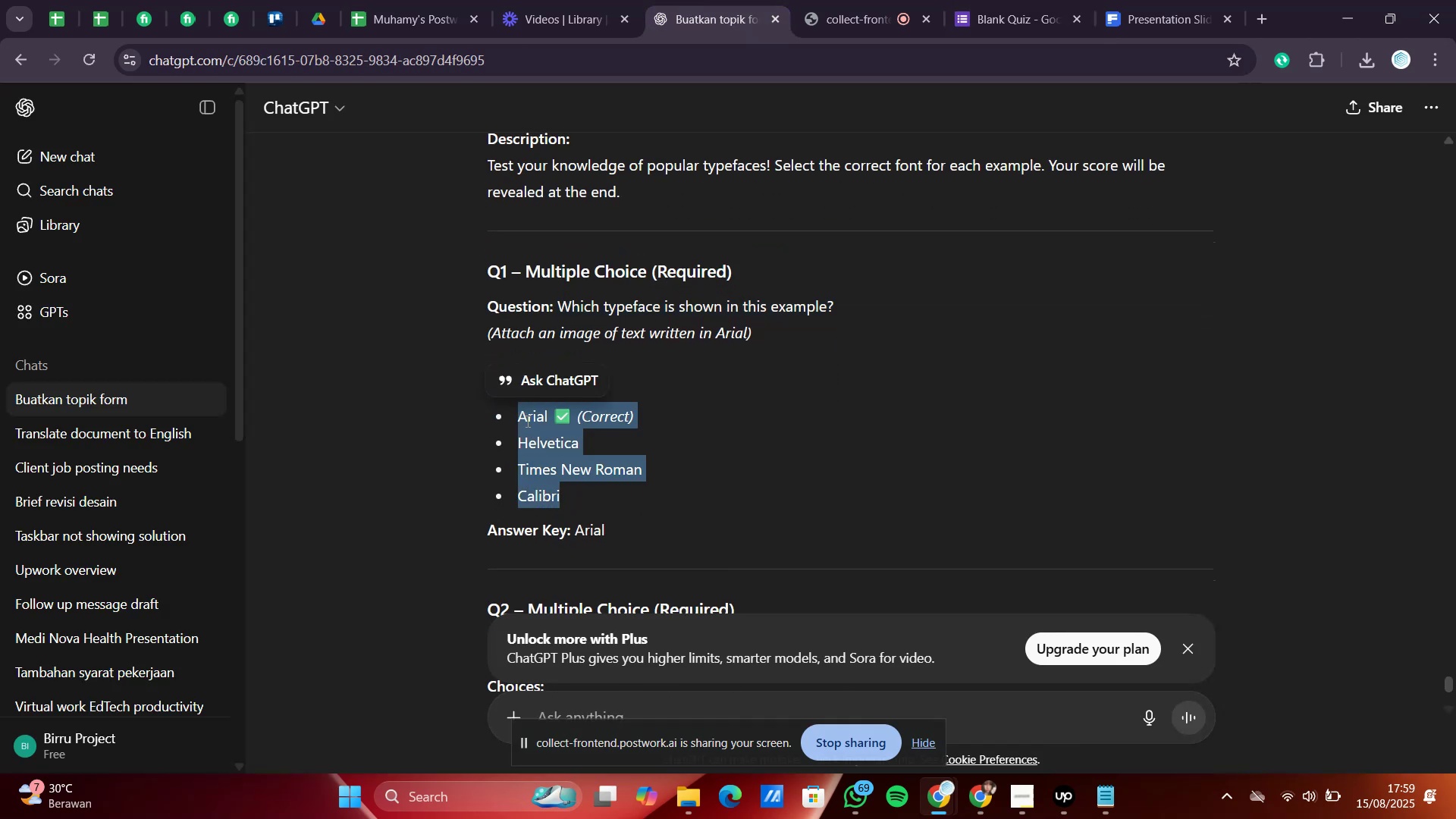 
right_click([526, 421])
 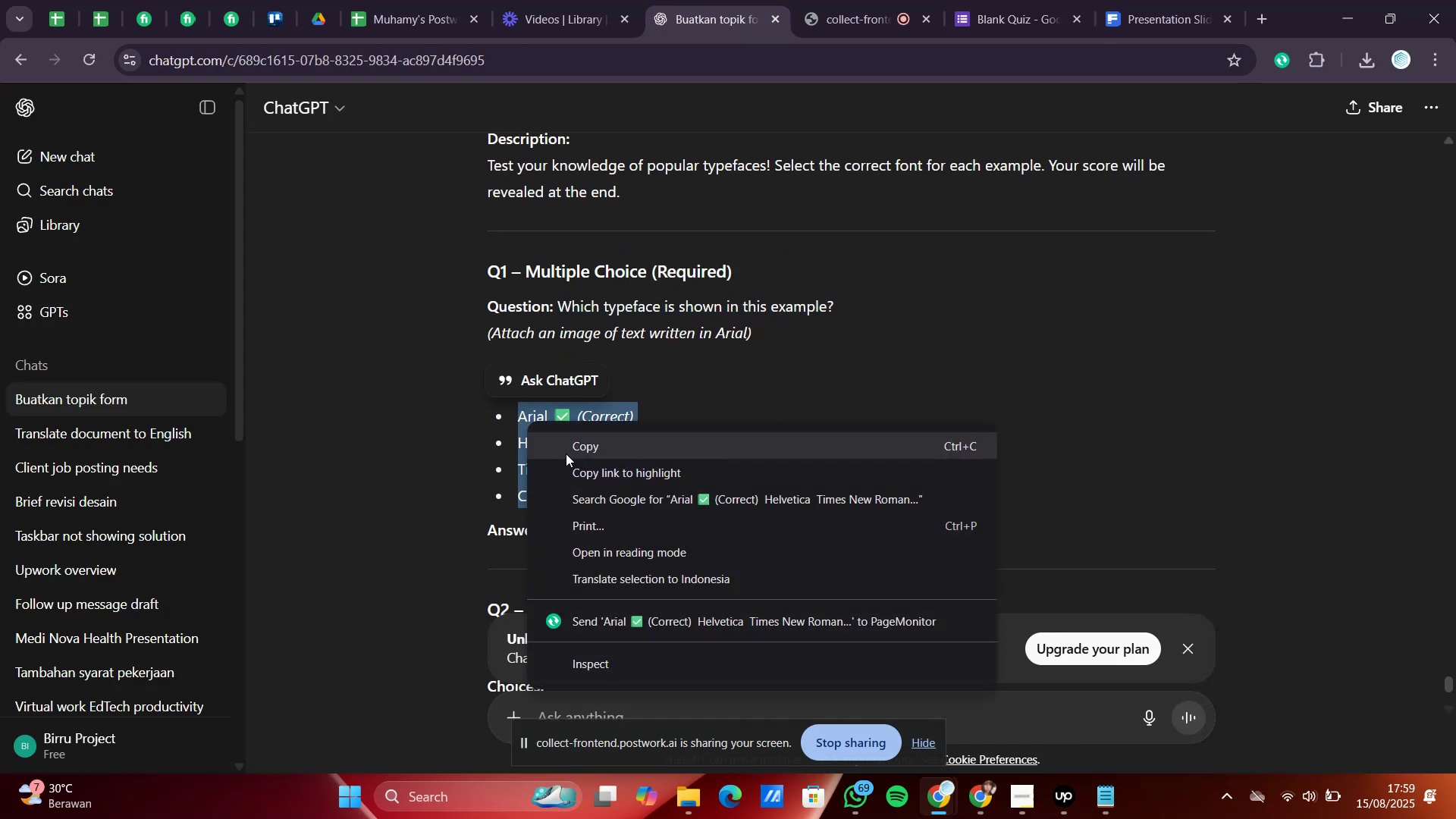 
left_click([566, 453])
 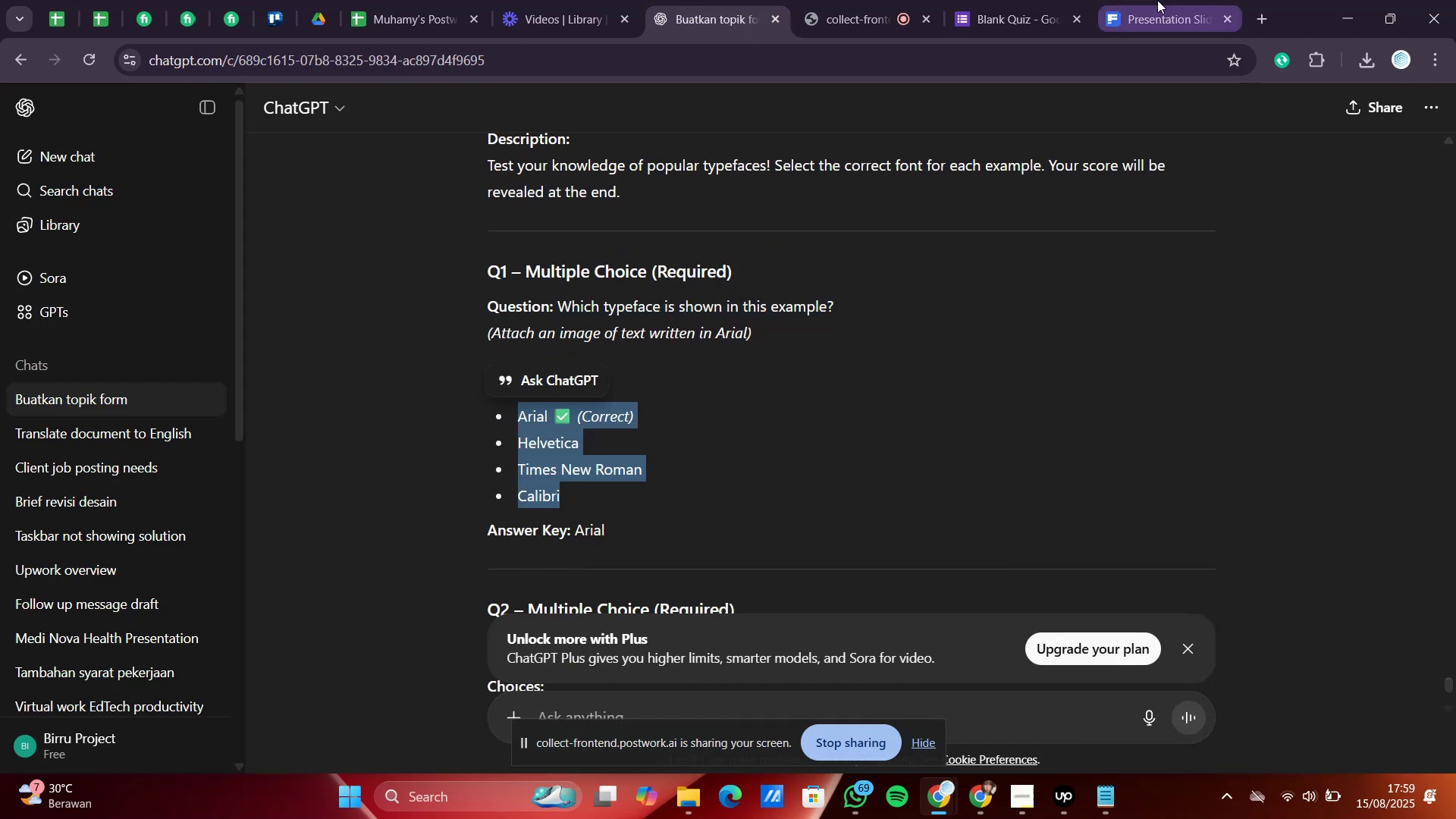 
left_click([1028, 0])
 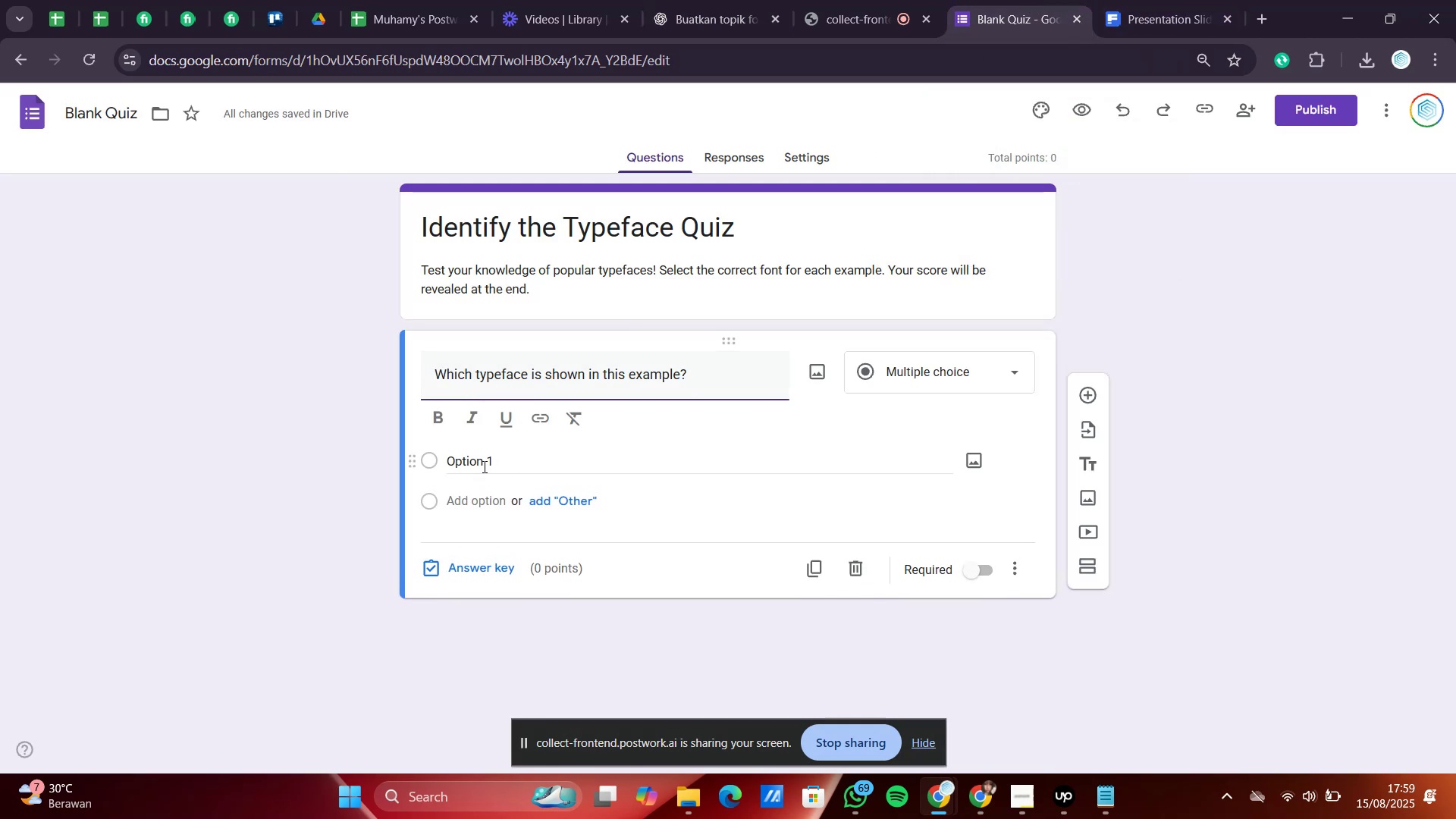 
right_click([483, 464])
 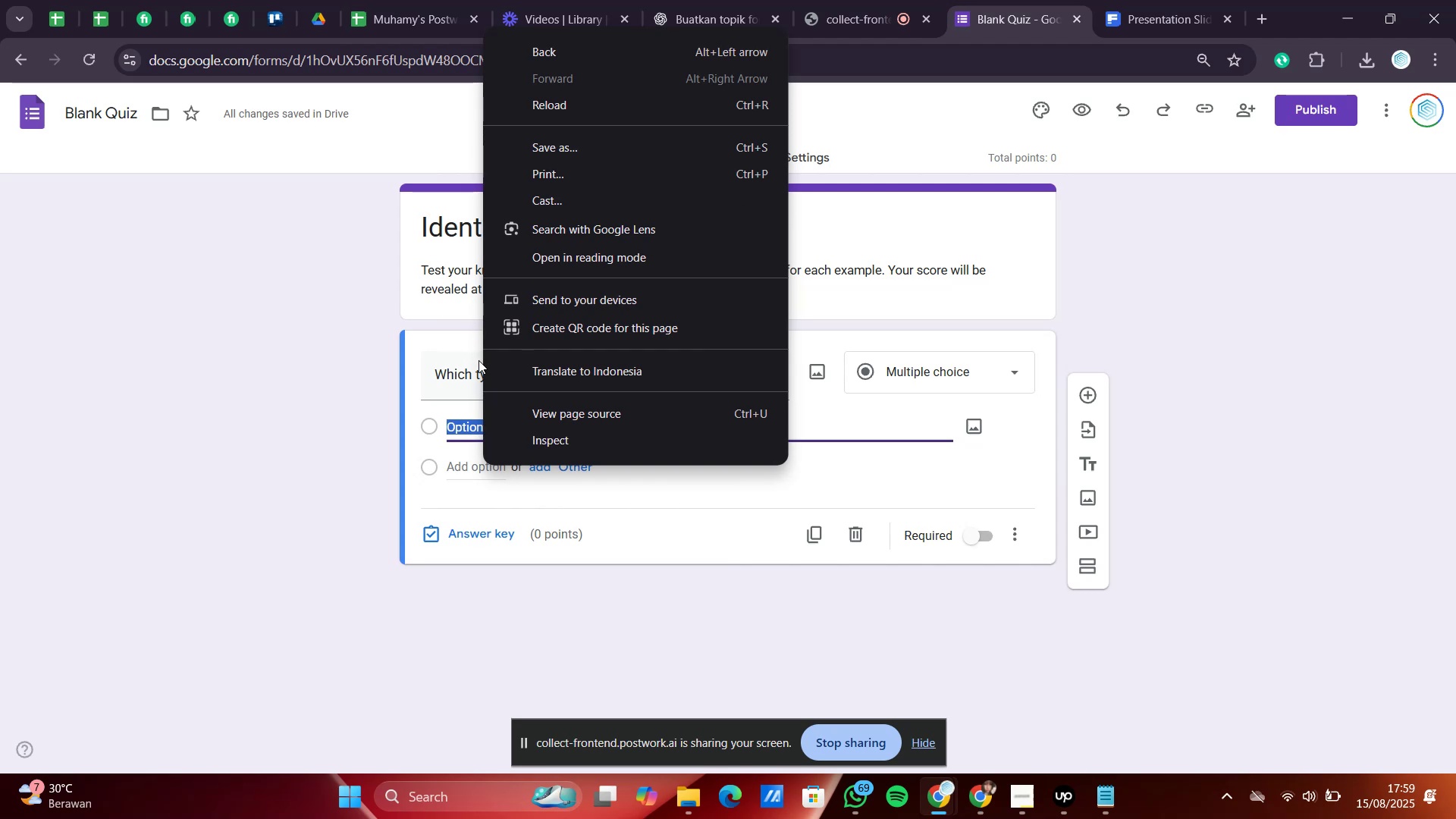 
right_click([453, 427])
 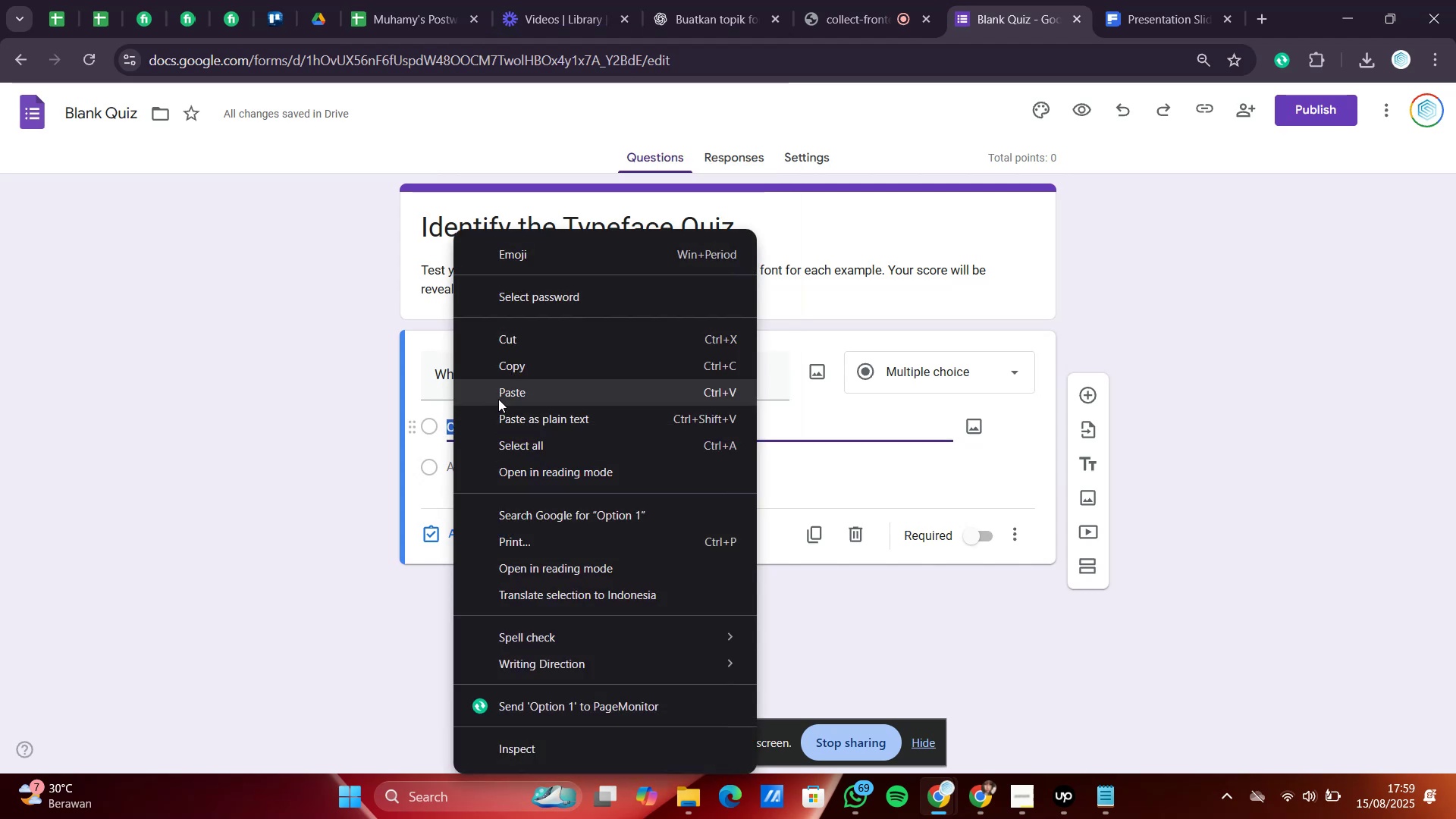 
left_click([498, 399])
 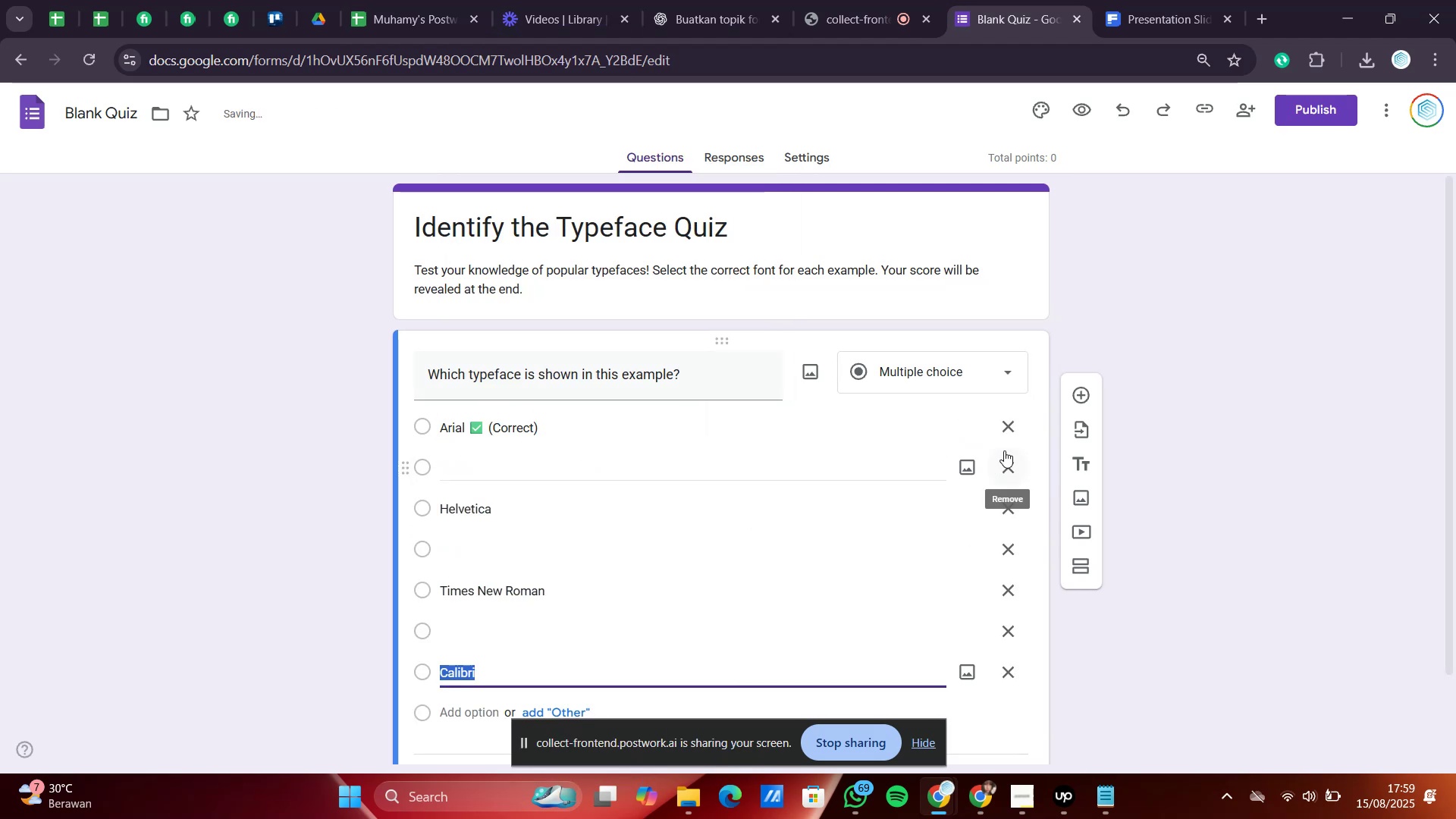 
left_click([1010, 462])
 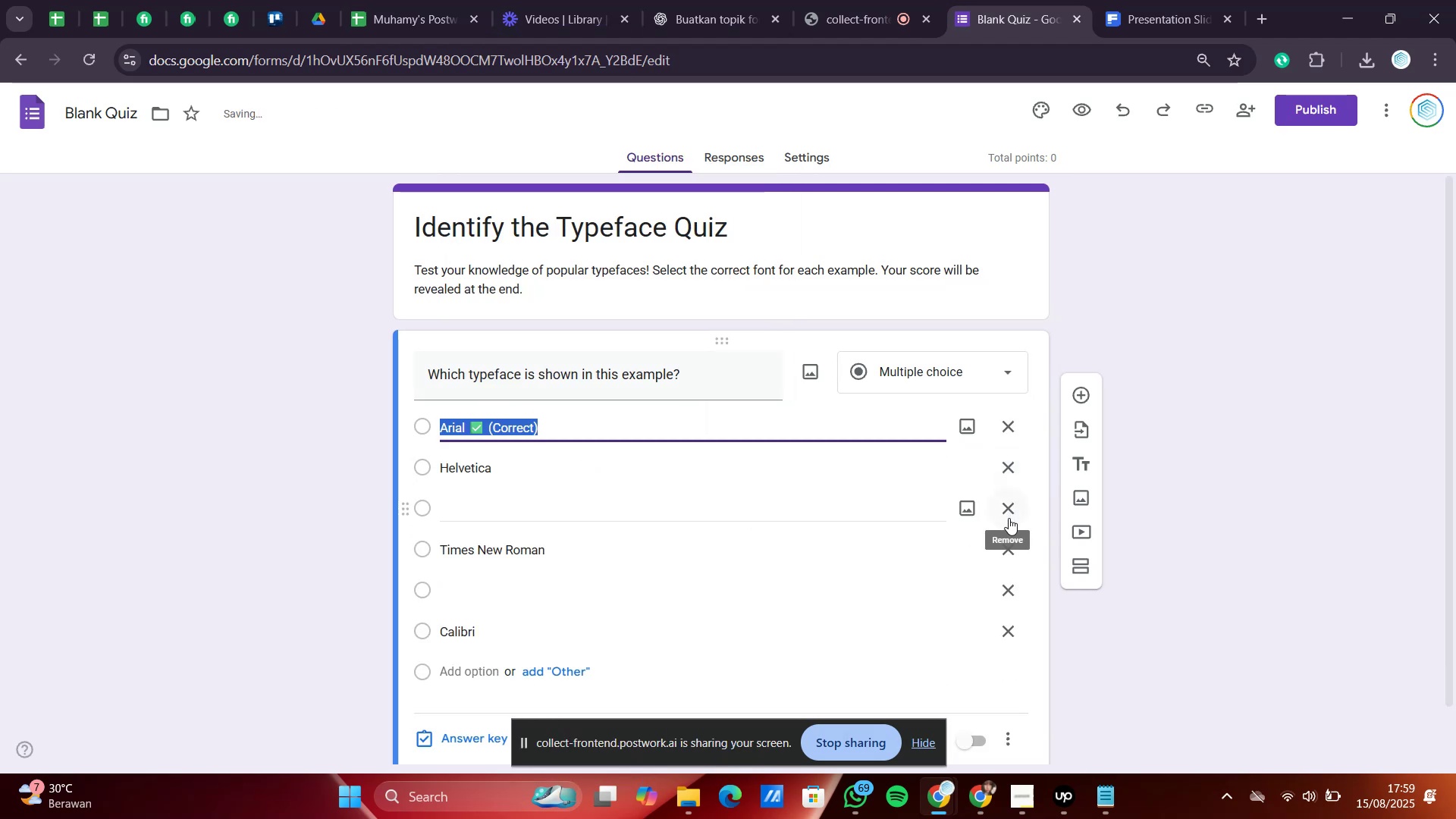 
left_click([1009, 518])
 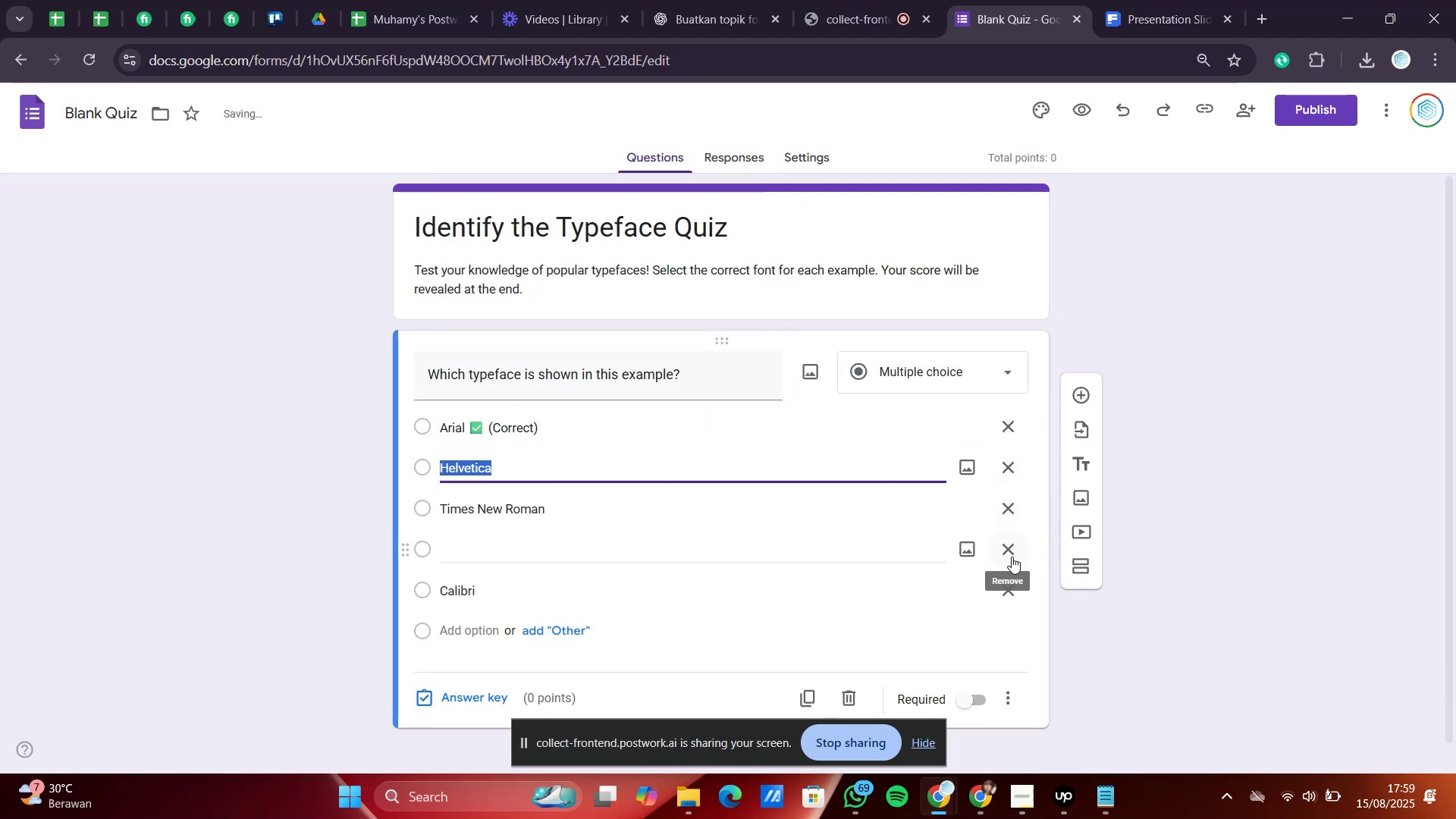 
left_click([1012, 557])
 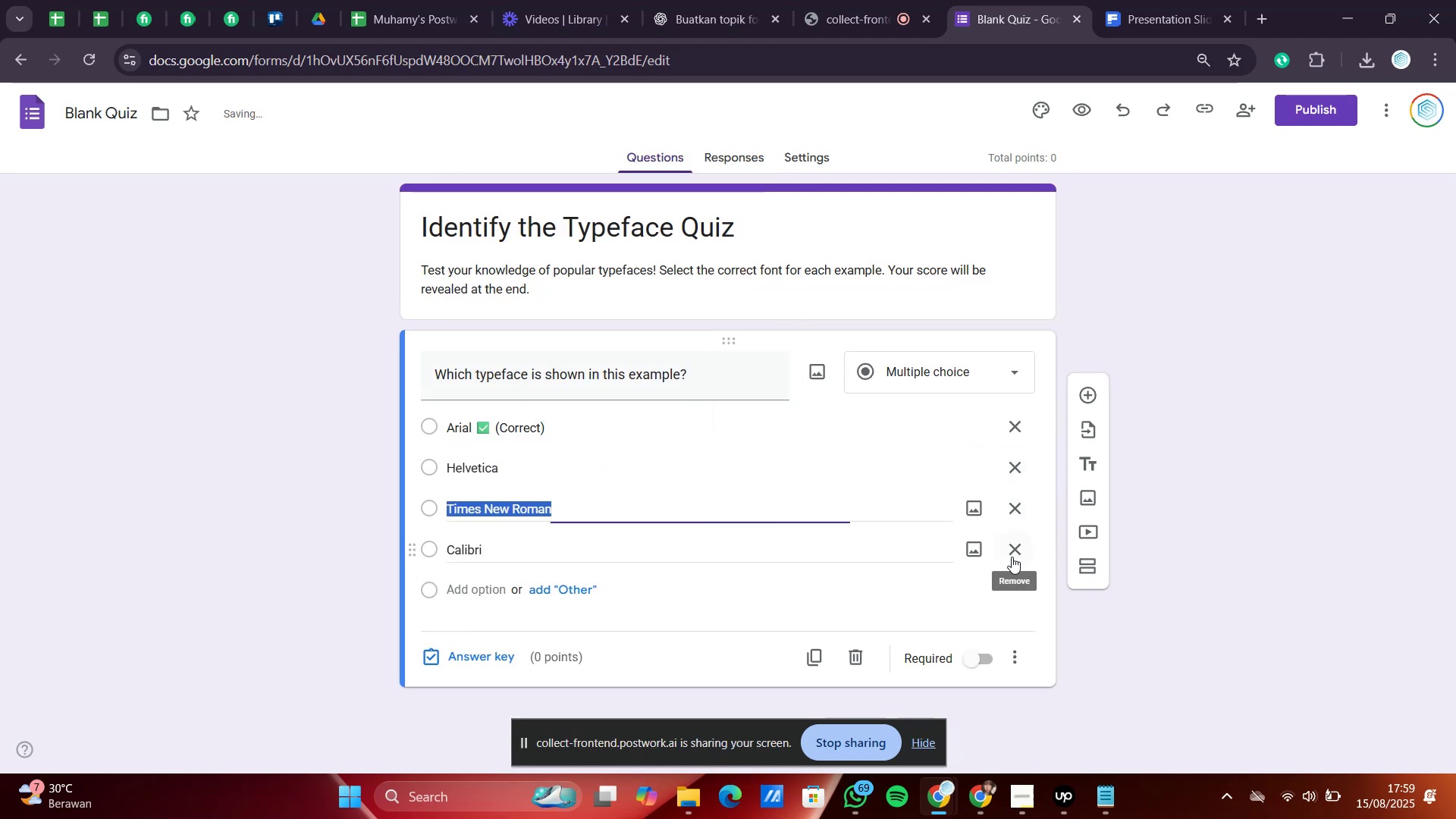 
scroll: coordinate [1001, 568], scroll_direction: down, amount: 2.0
 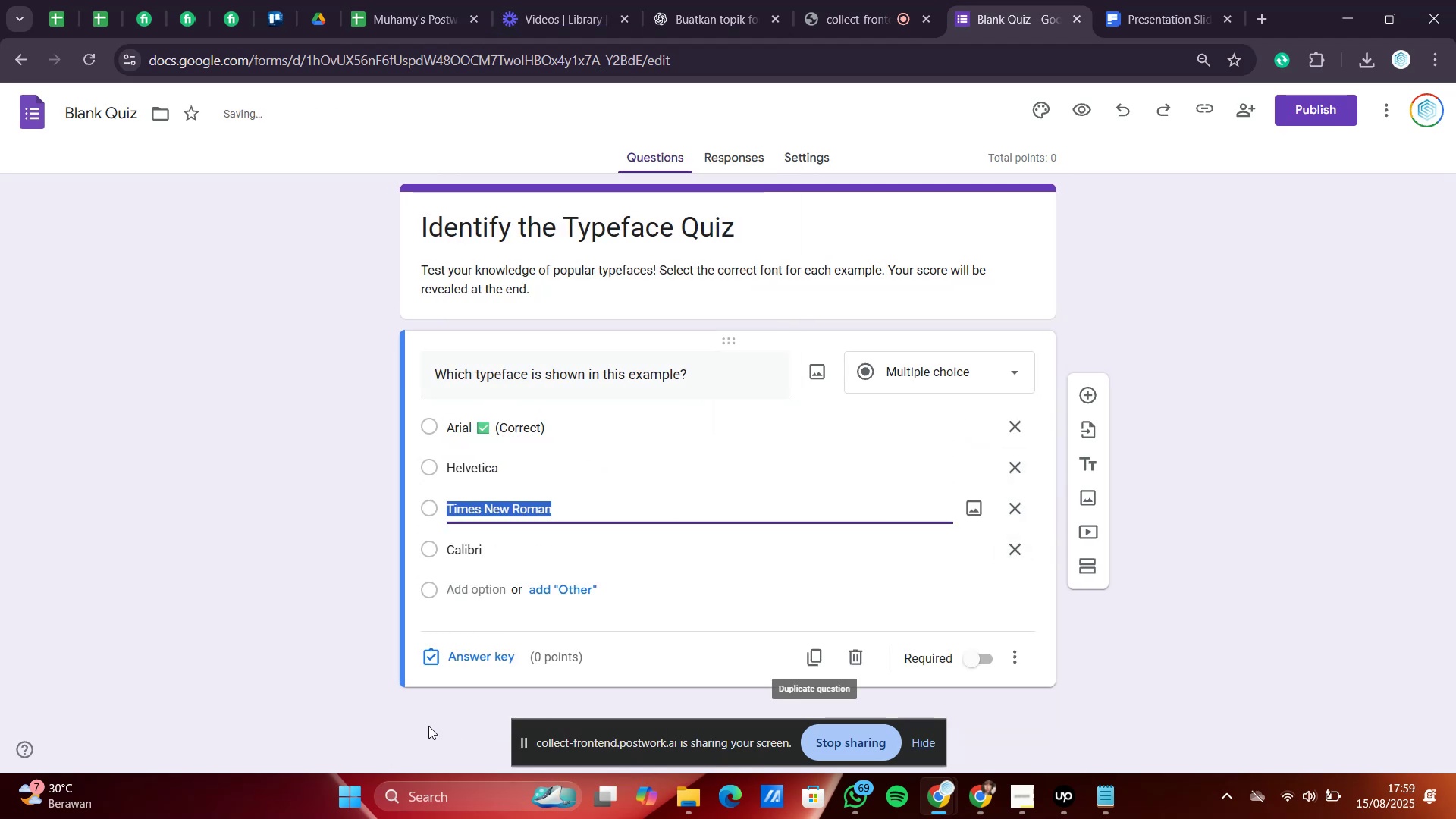 
mouse_move([527, 657])
 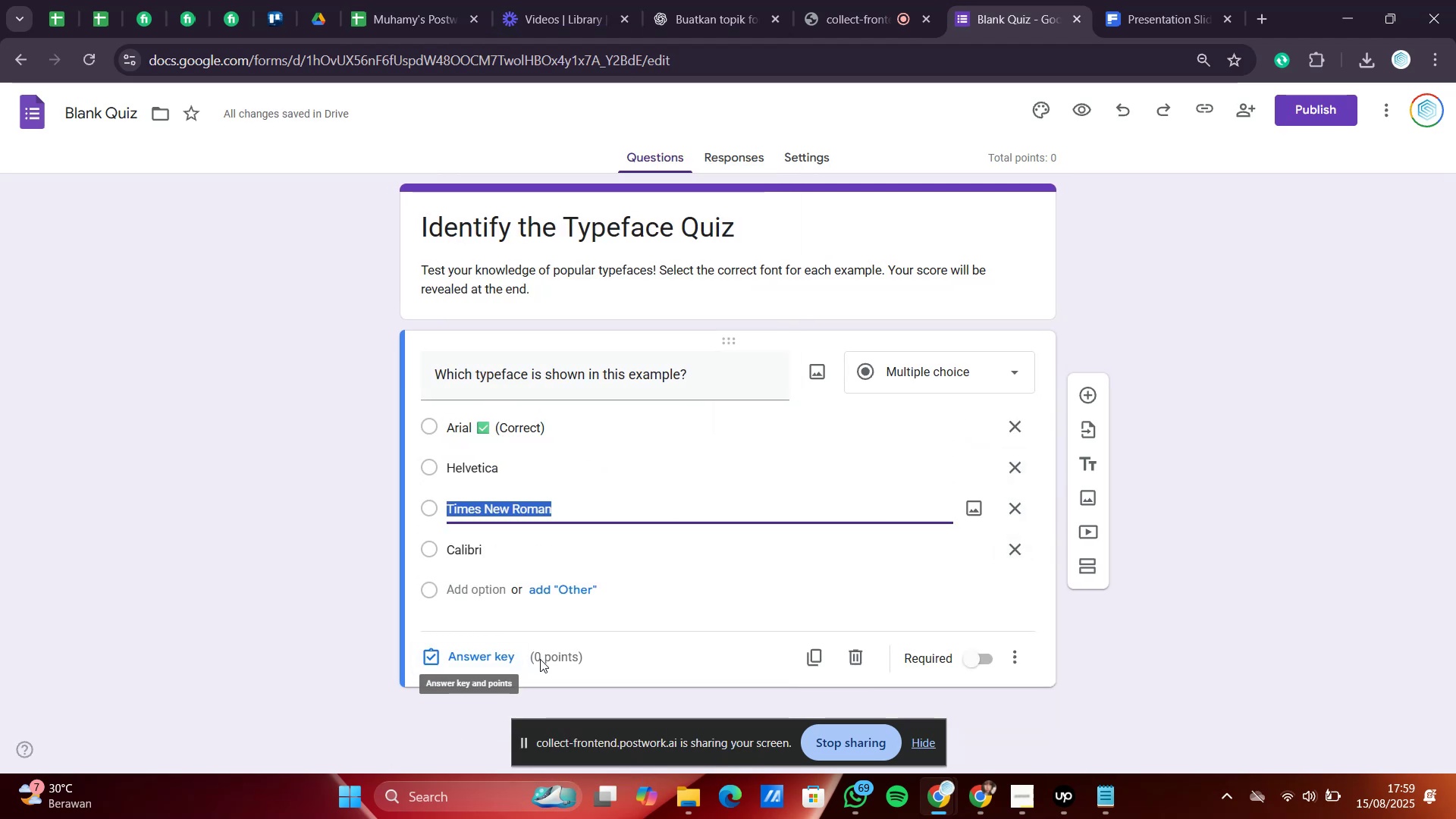 
left_click([540, 659])
 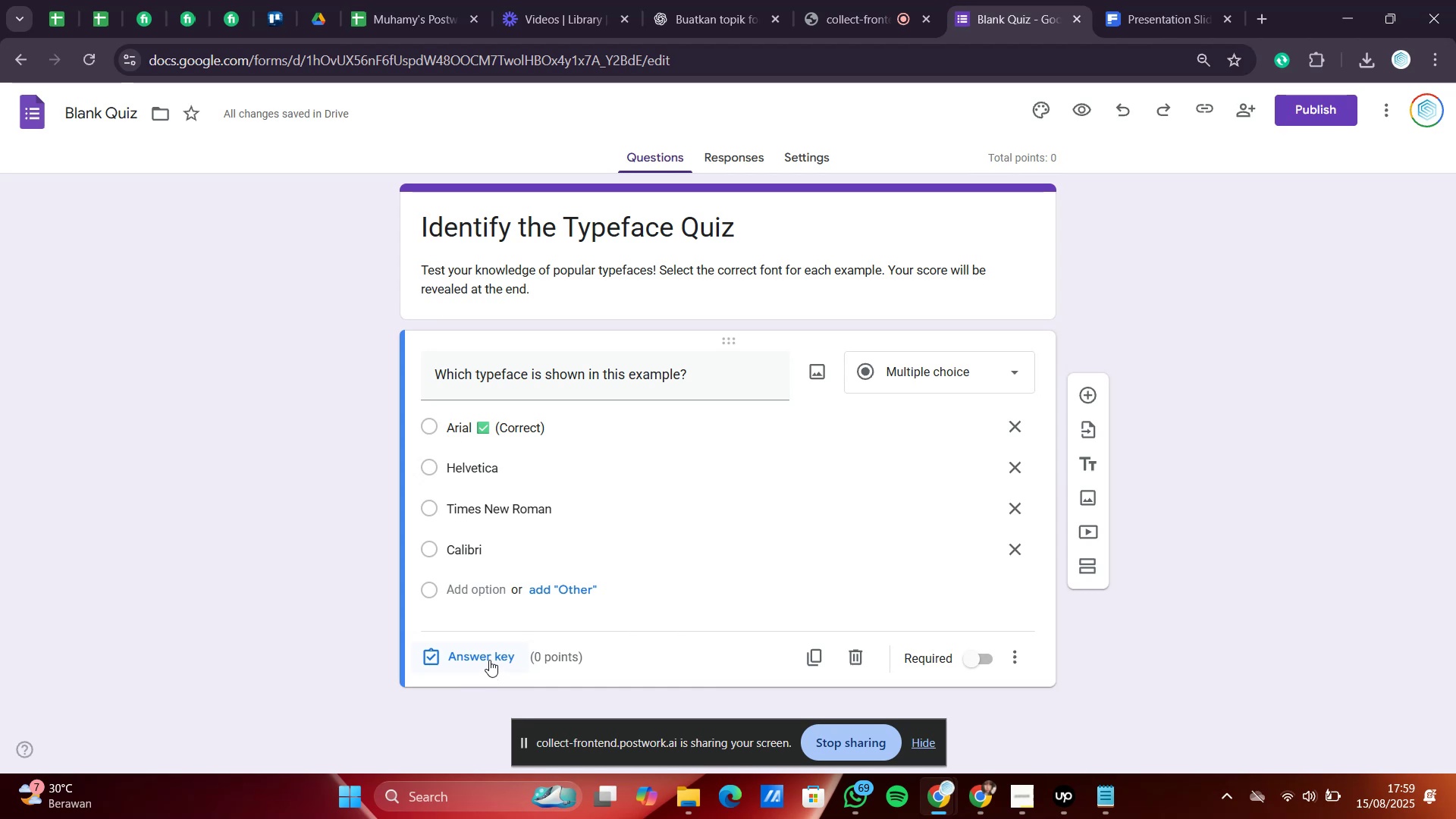 
left_click([489, 660])
 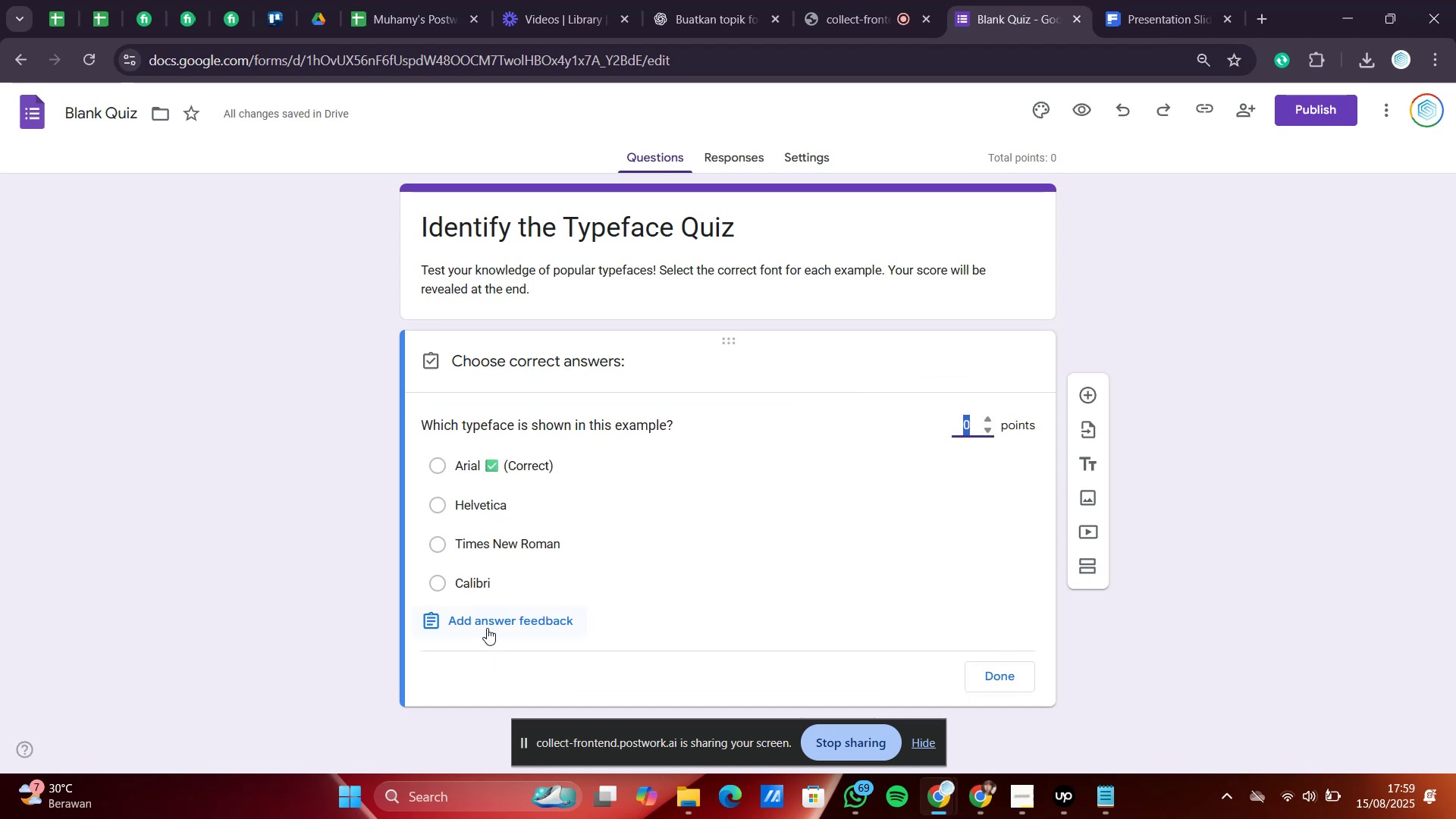 
left_click([440, 468])
 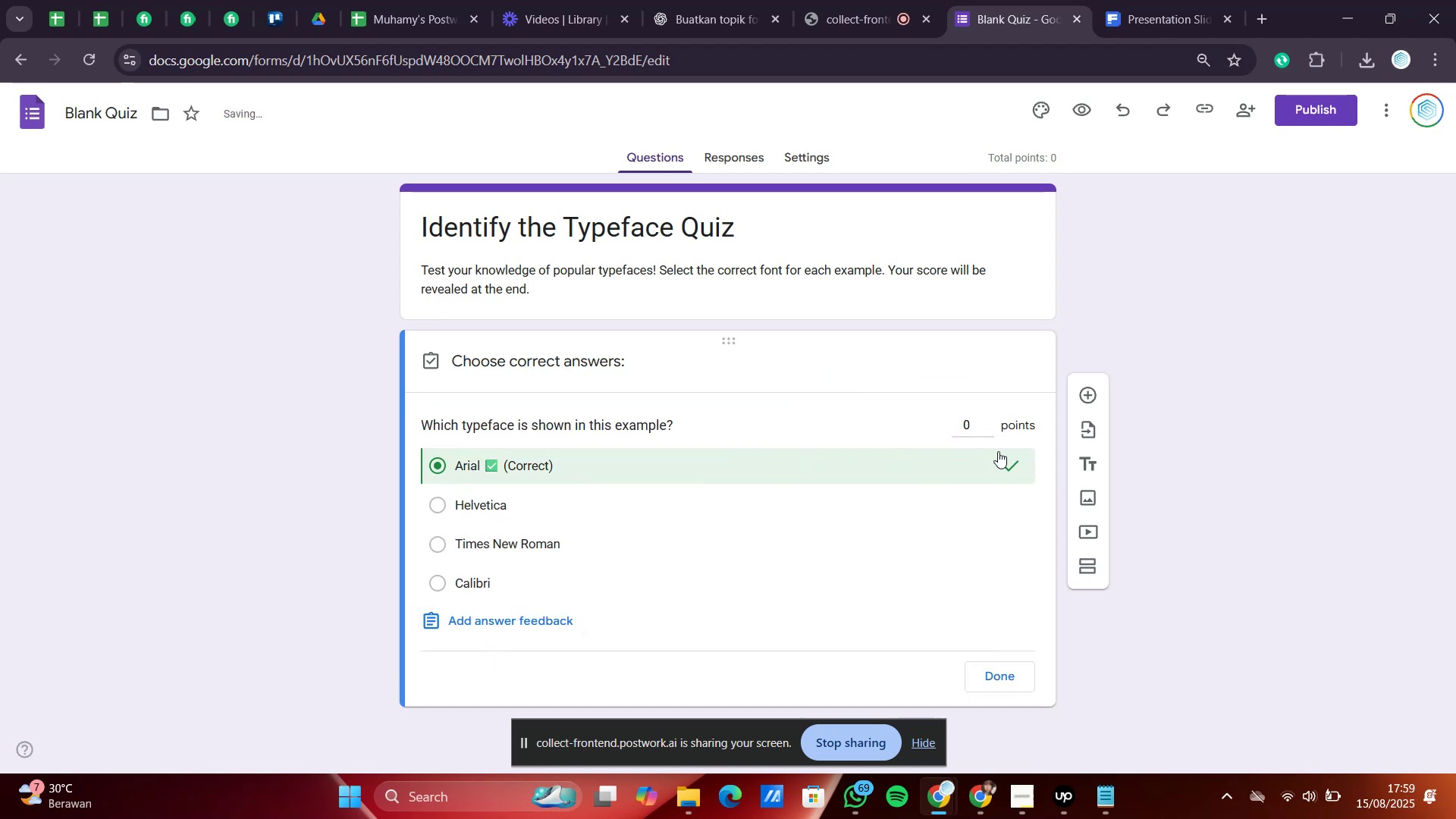 
left_click_drag(start_coordinate=[970, 428], to_coordinate=[961, 425])
 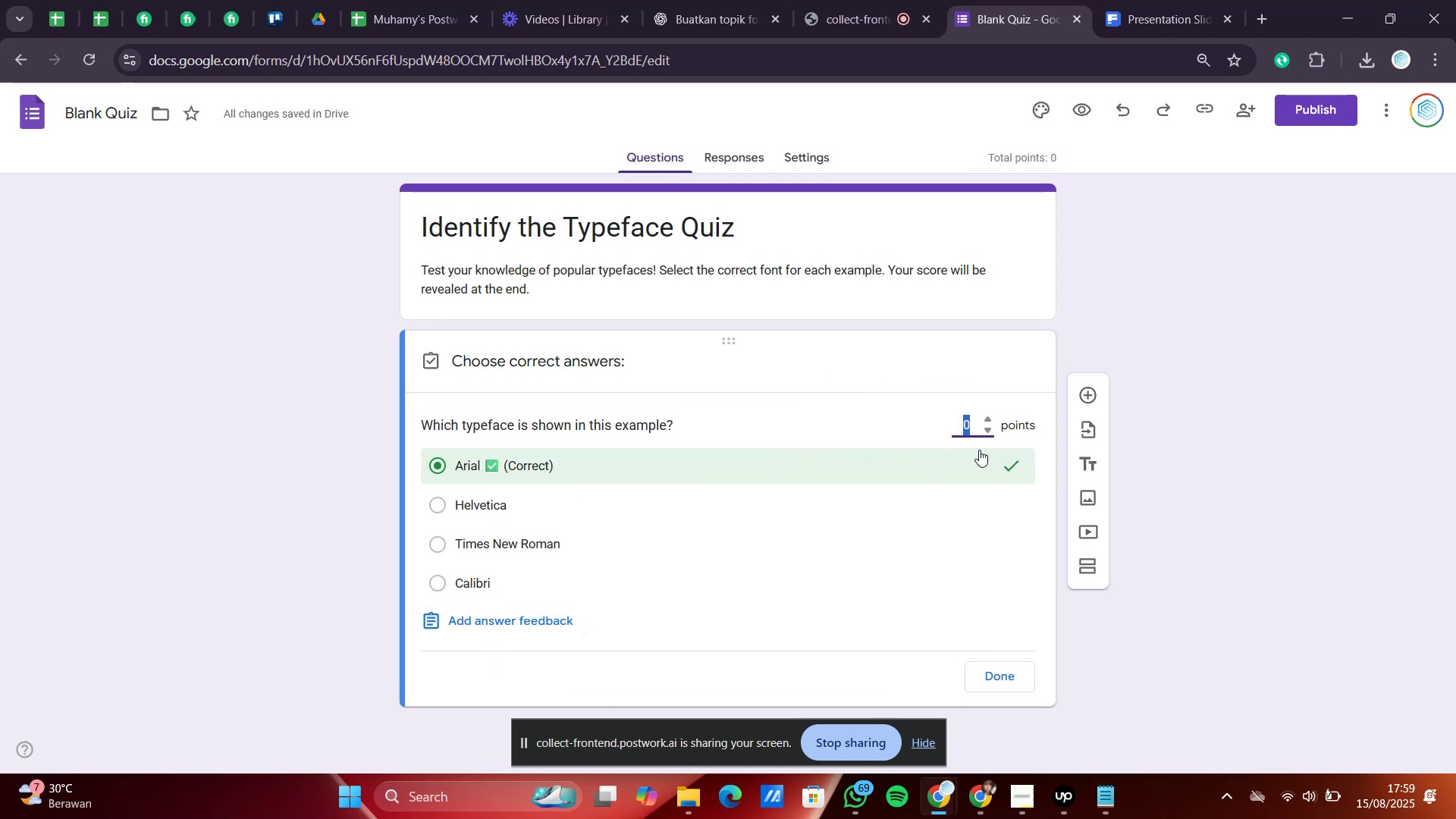 
key(5)
 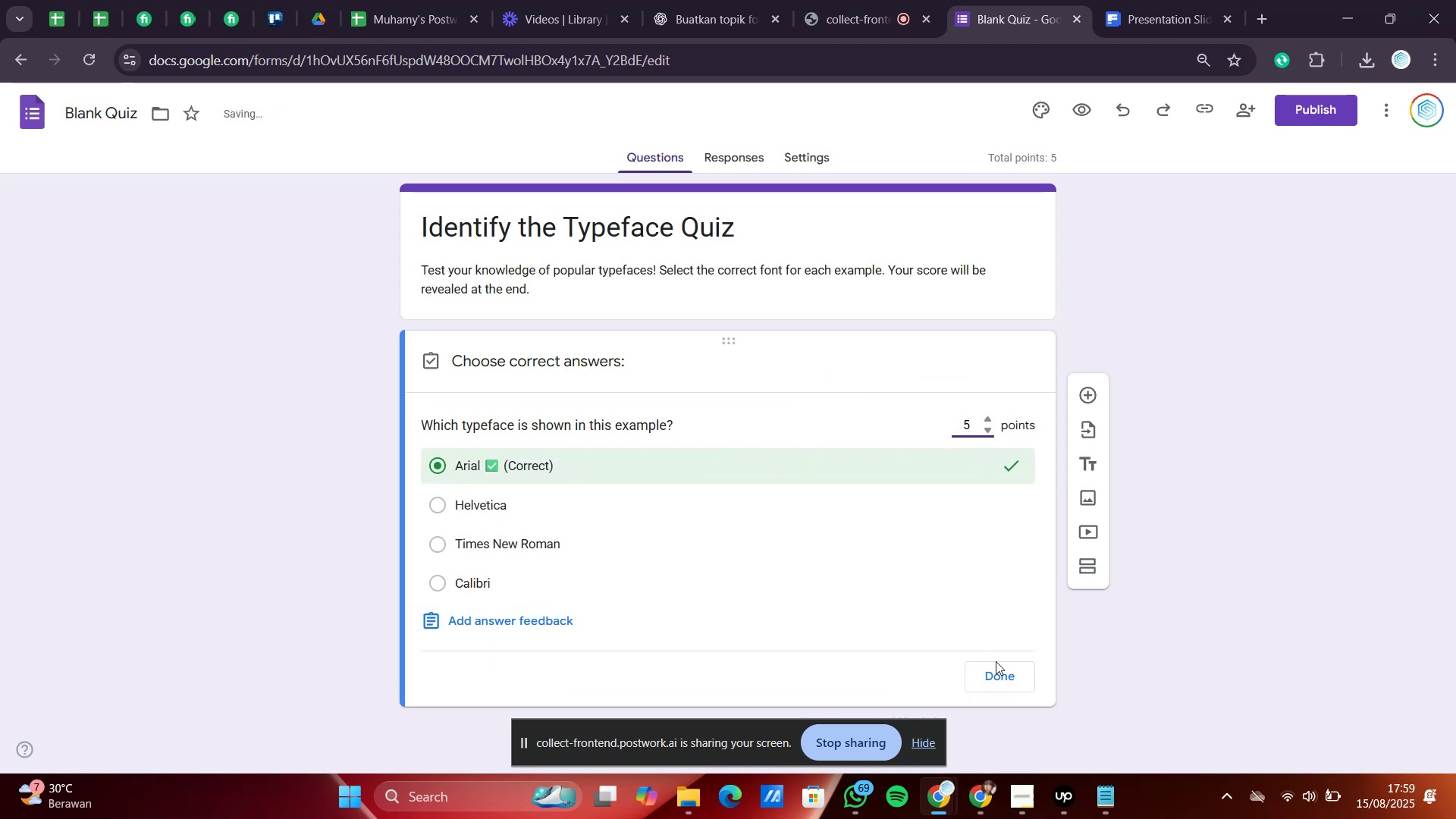 
left_click([1002, 673])
 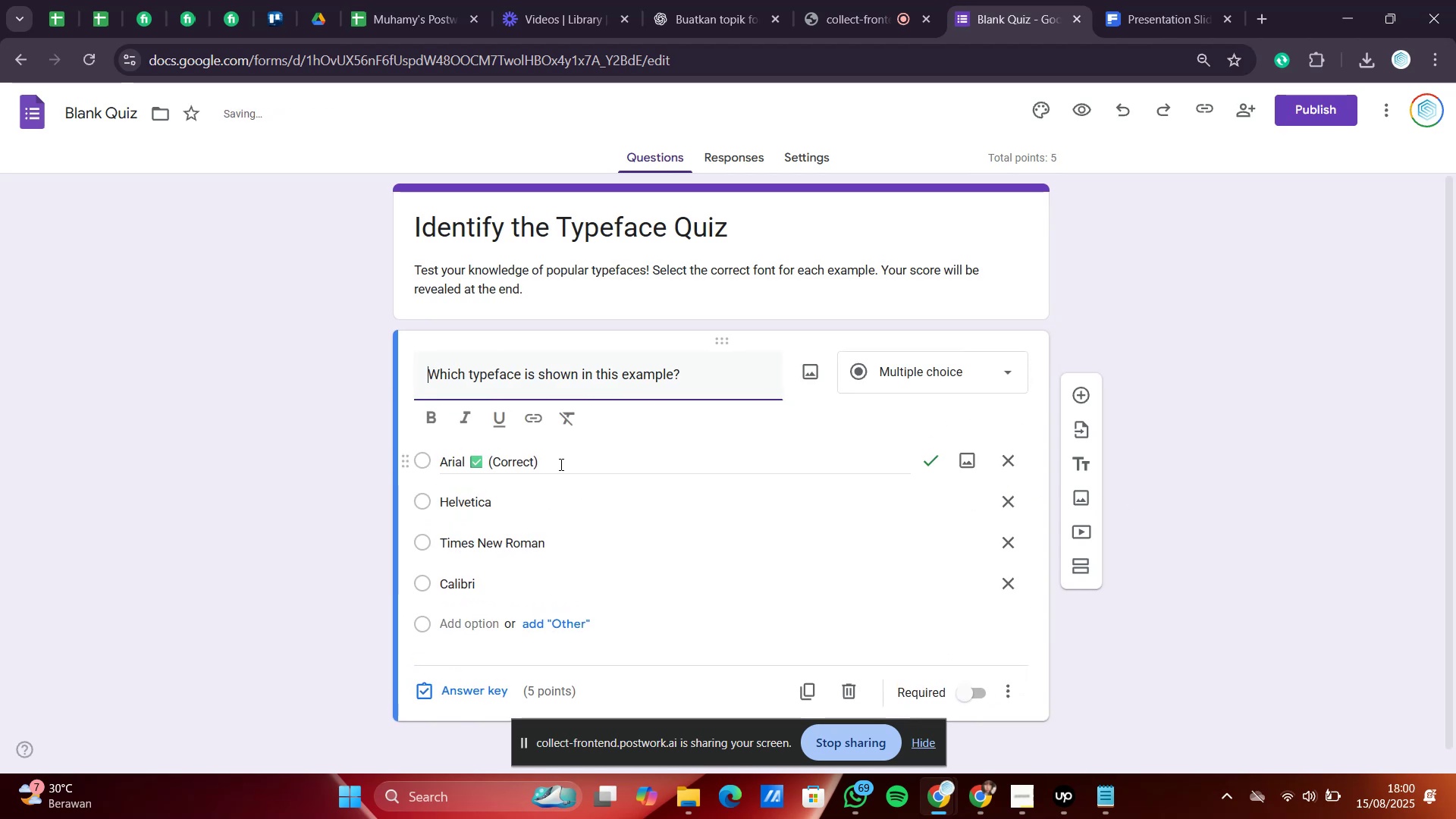 
left_click_drag(start_coordinate=[555, 463], to_coordinate=[492, 457])
 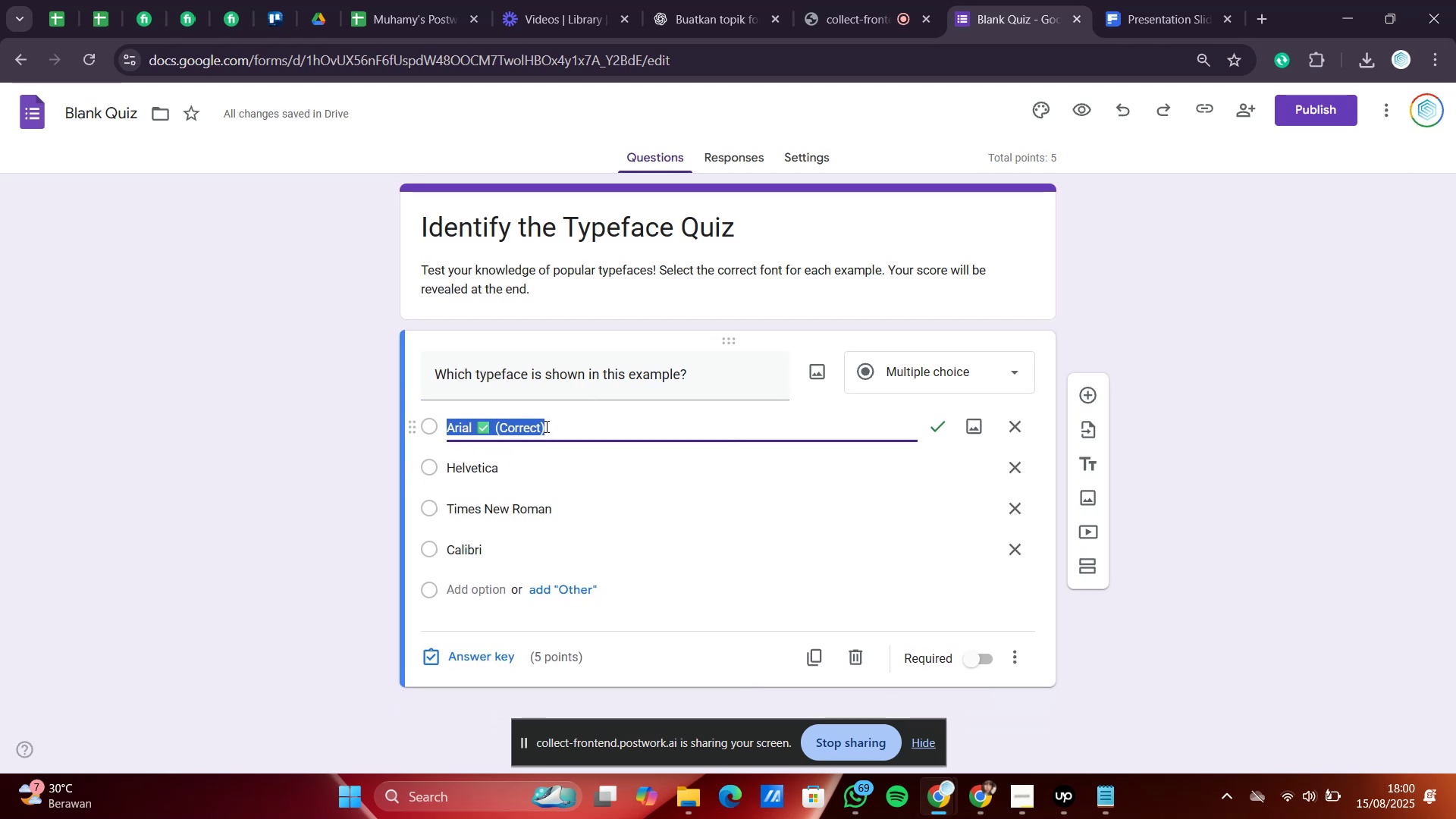 
left_click([545, 426])
 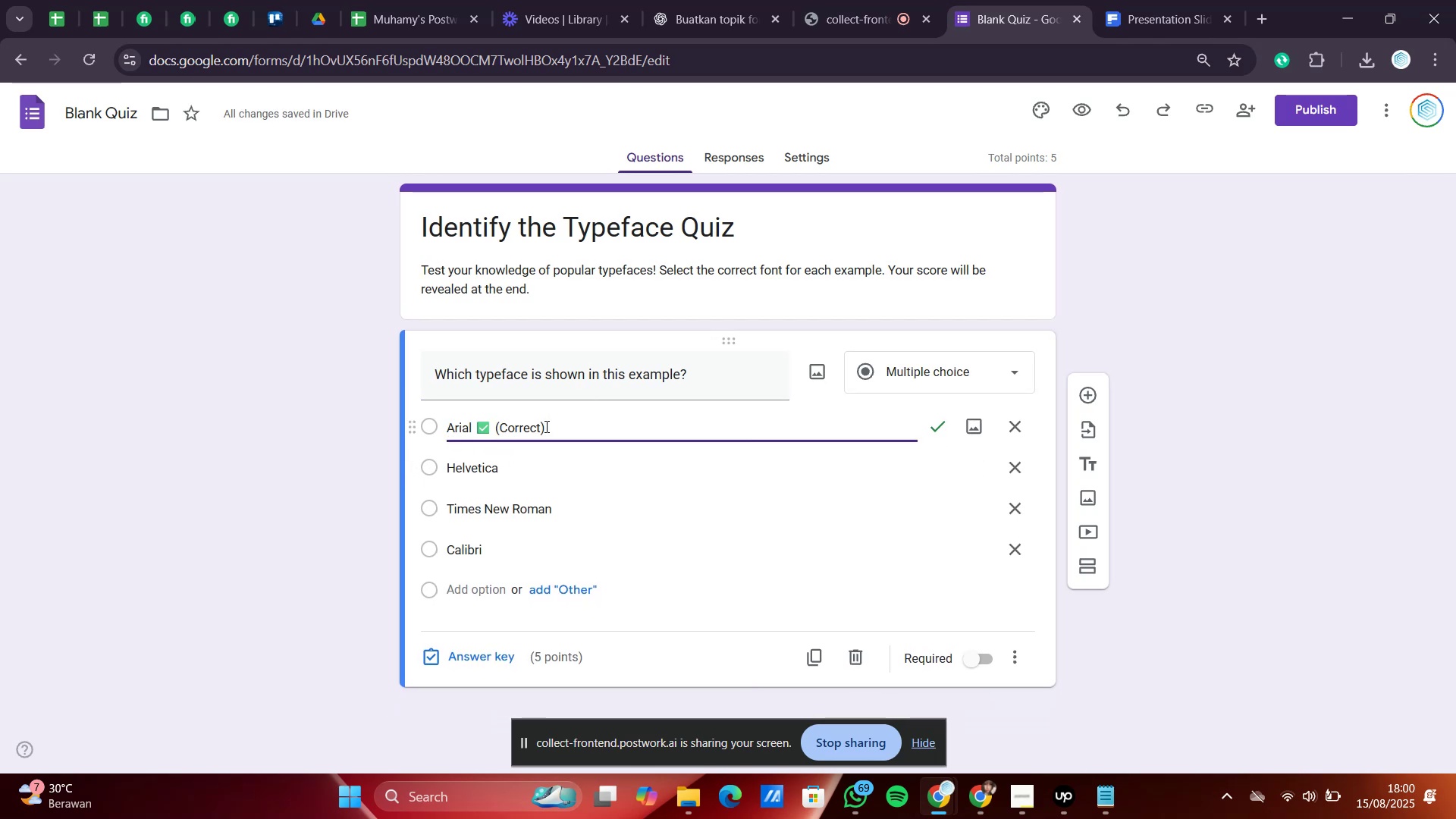 
key(Backspace)
 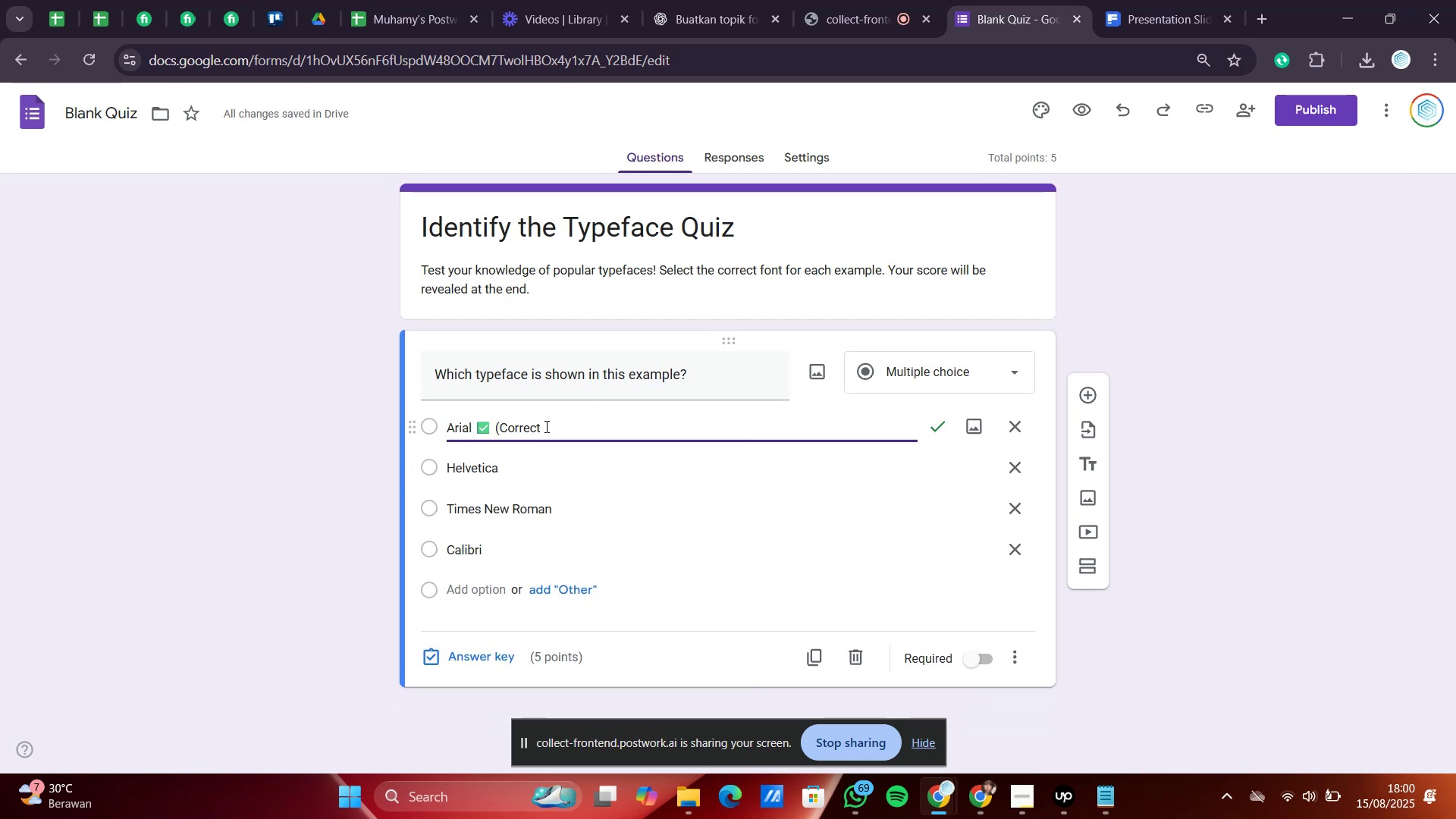 
key(Backspace)
 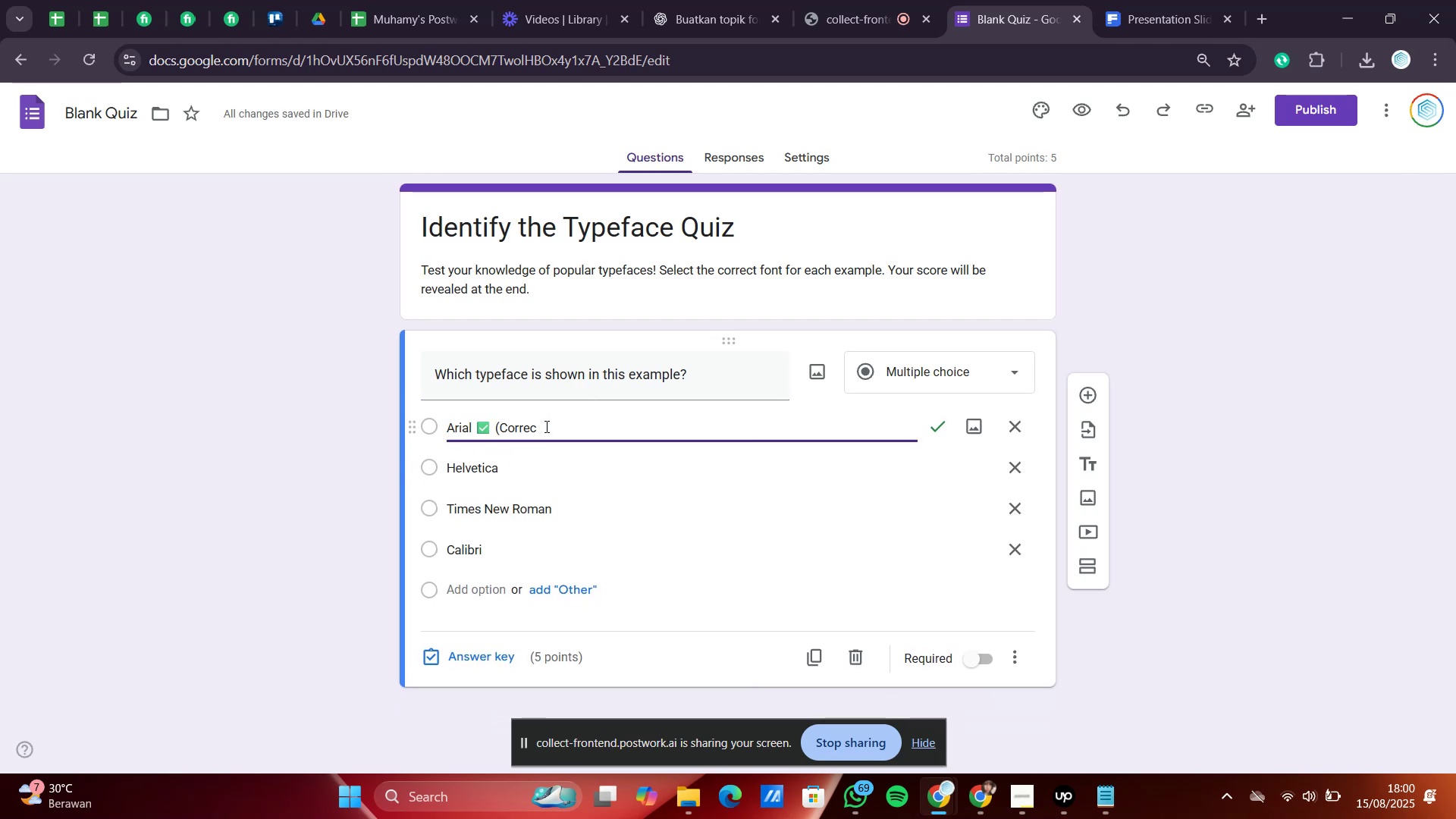 
key(Backspace)
 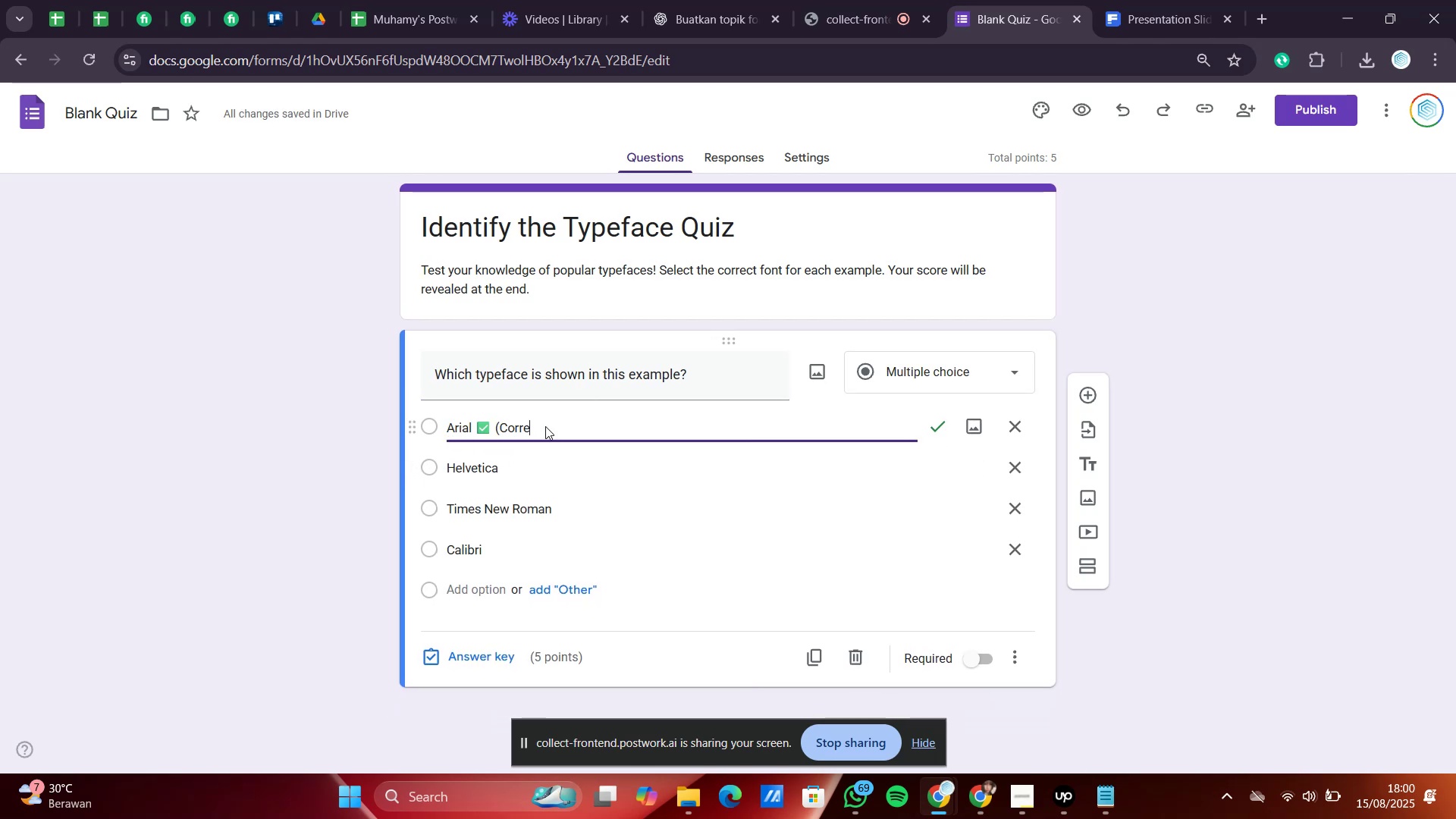 
key(Backspace)
 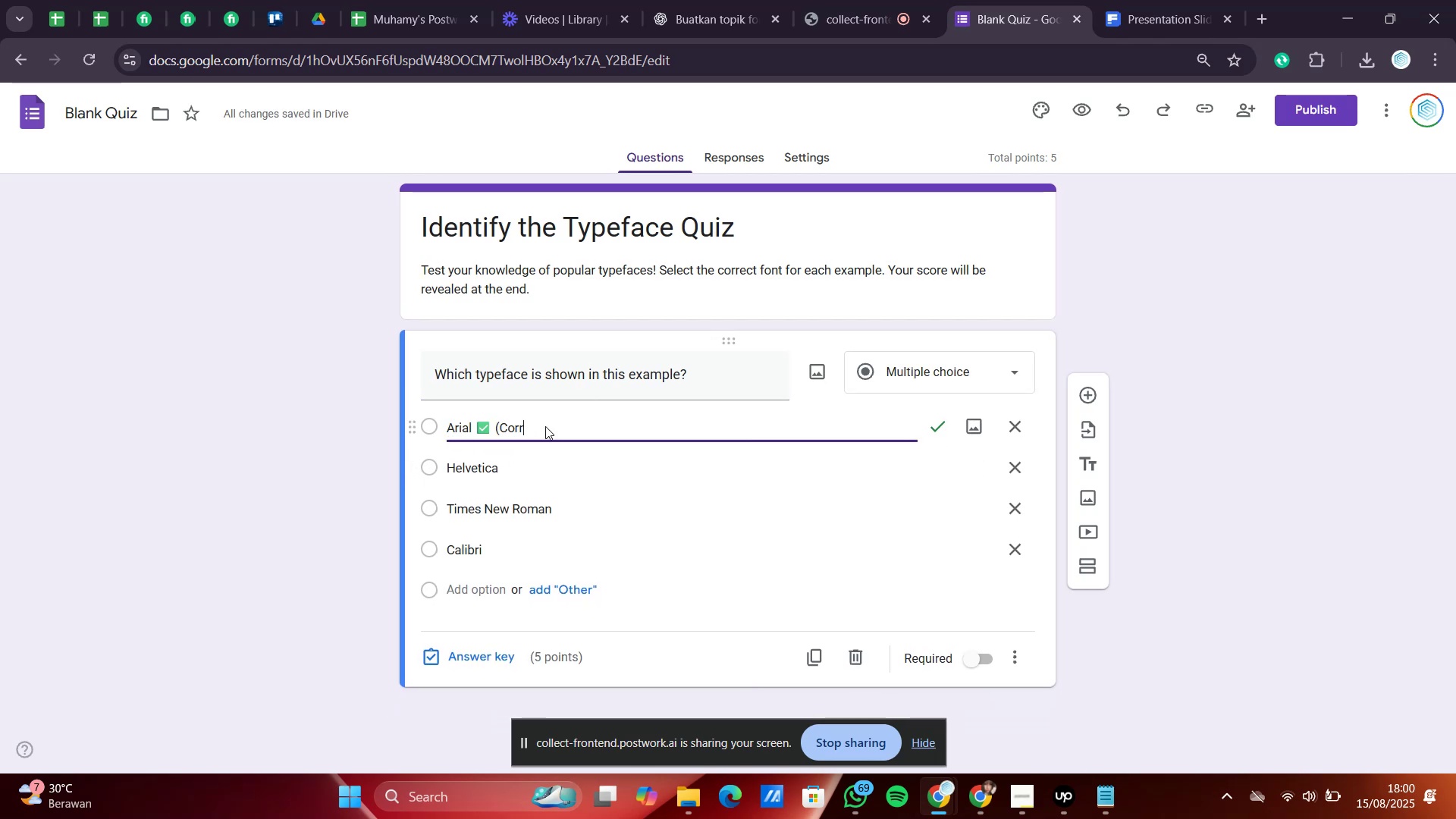 
key(Backspace)
 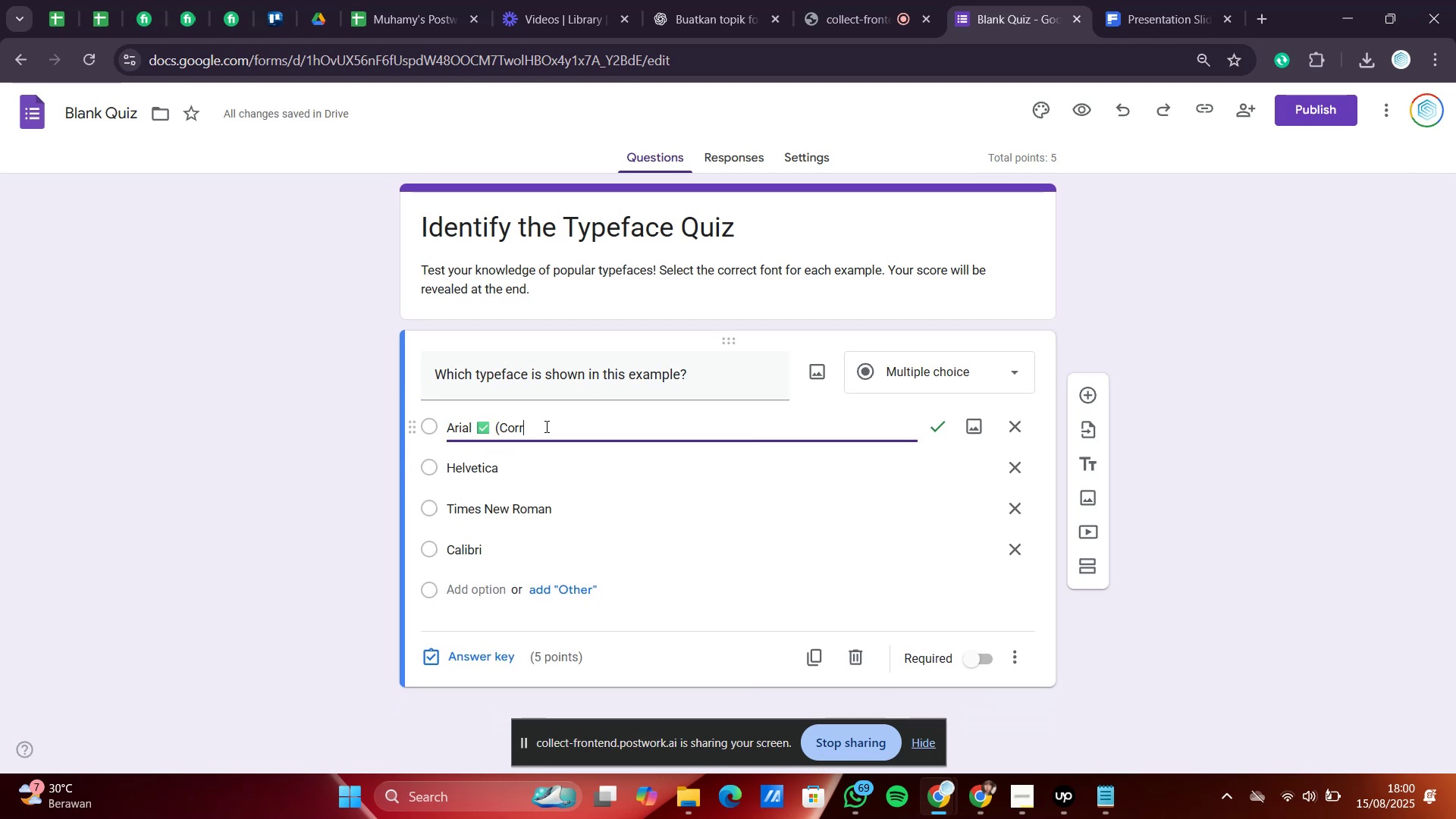 
key(Backspace)
 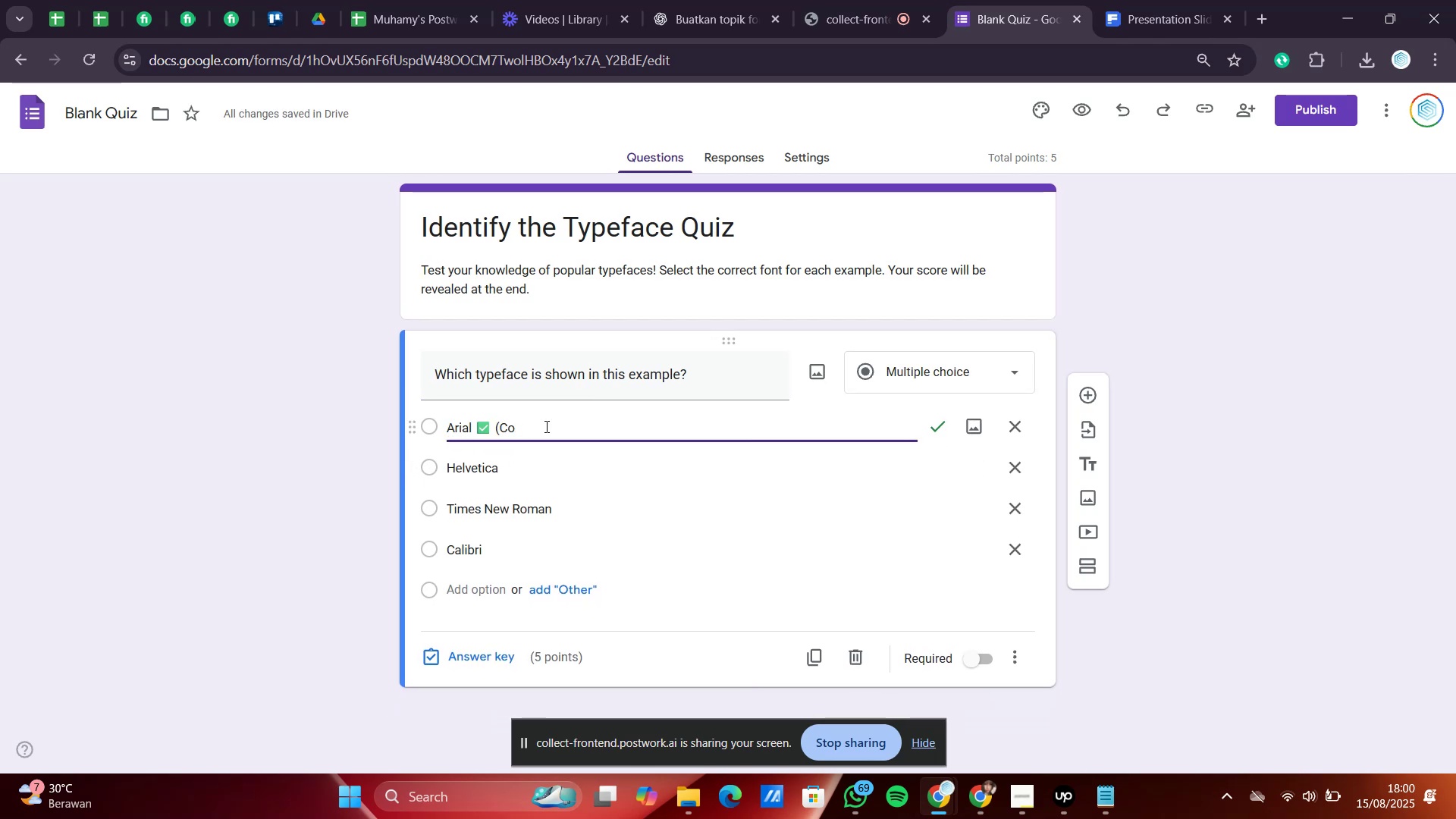 
key(Backspace)
 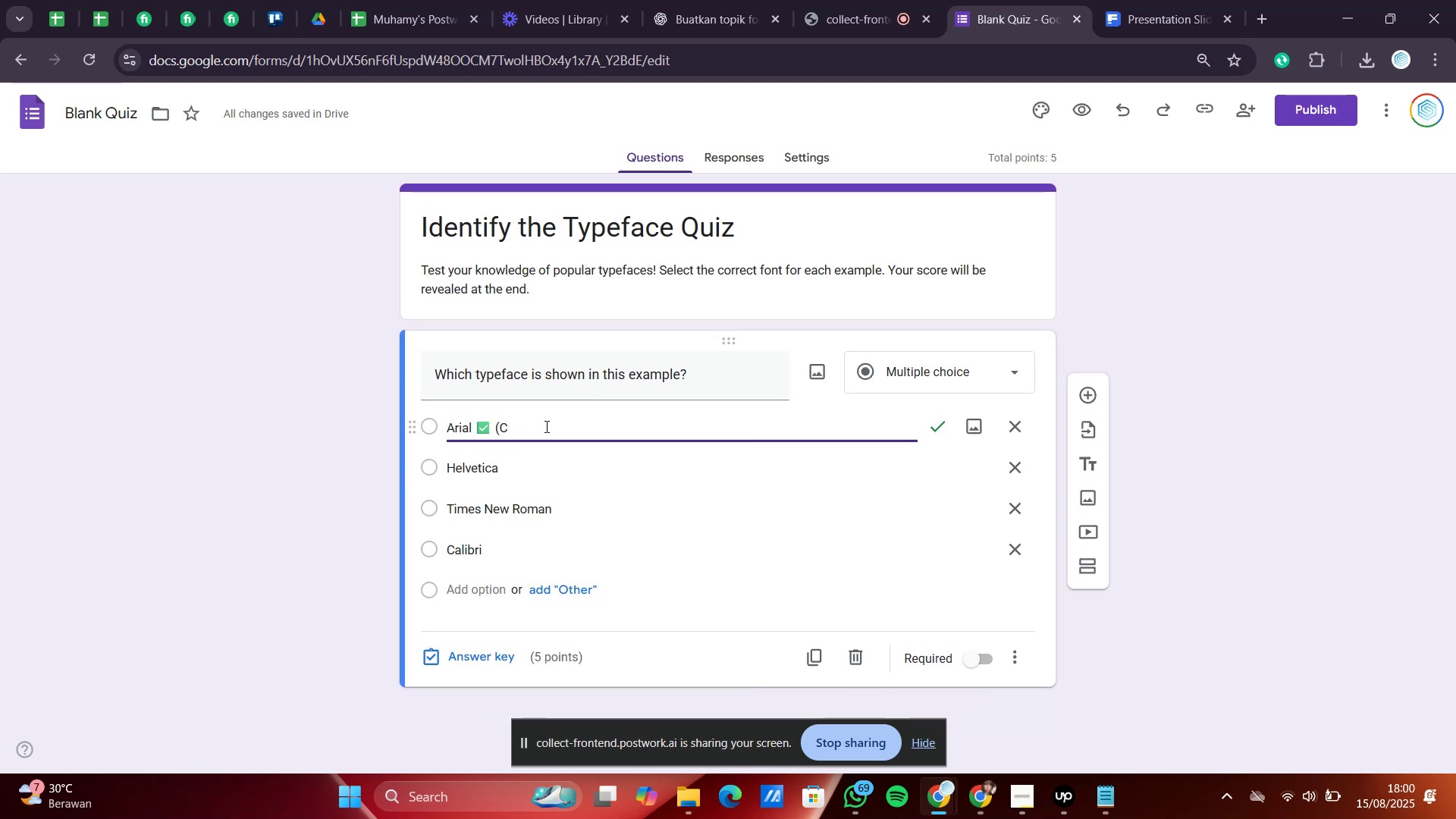 
key(Backspace)
 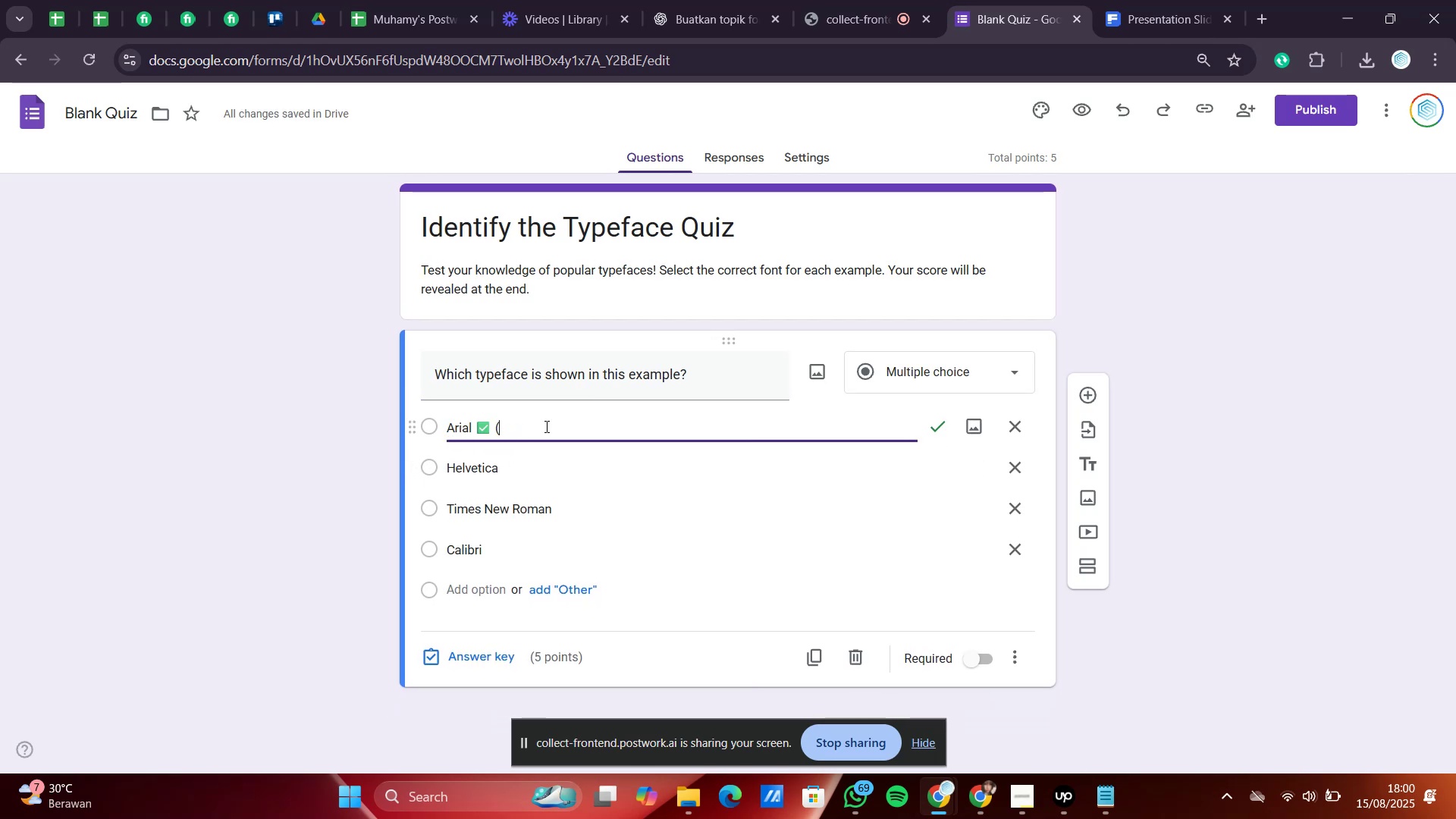 
key(Backspace)
 